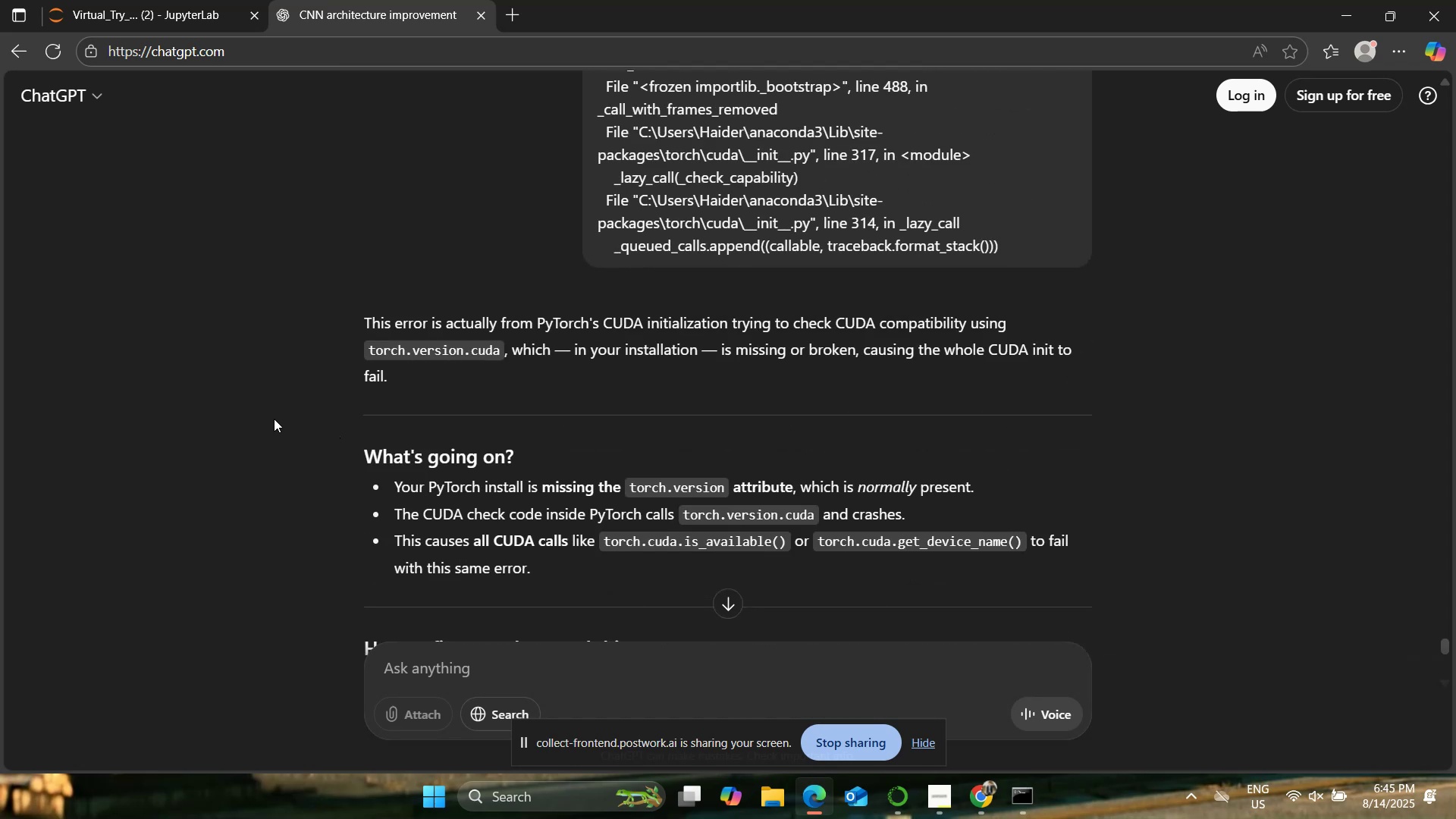 
wait(6.23)
 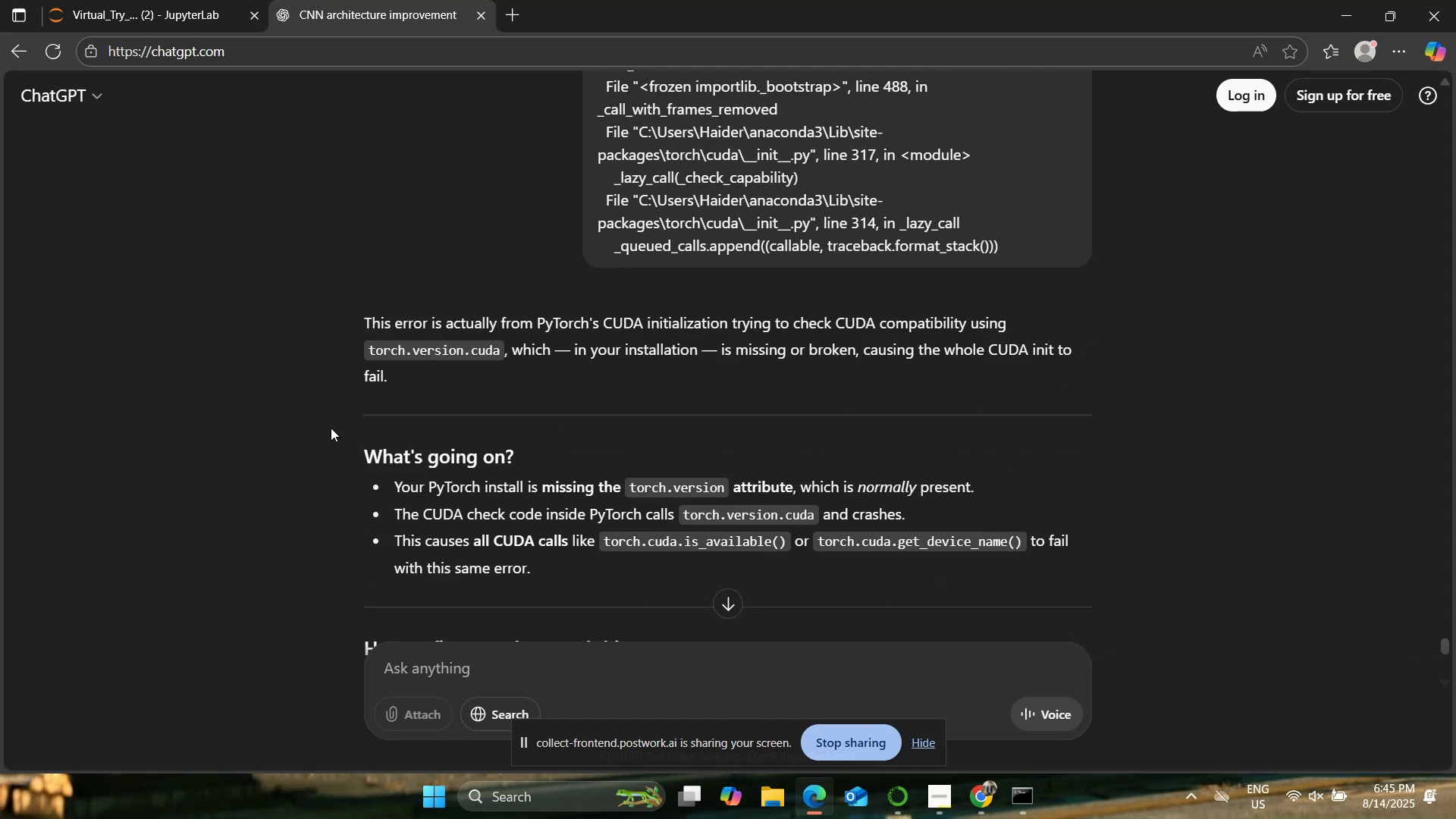 
scroll: coordinate [276, 413], scroll_direction: down, amount: 27.0
 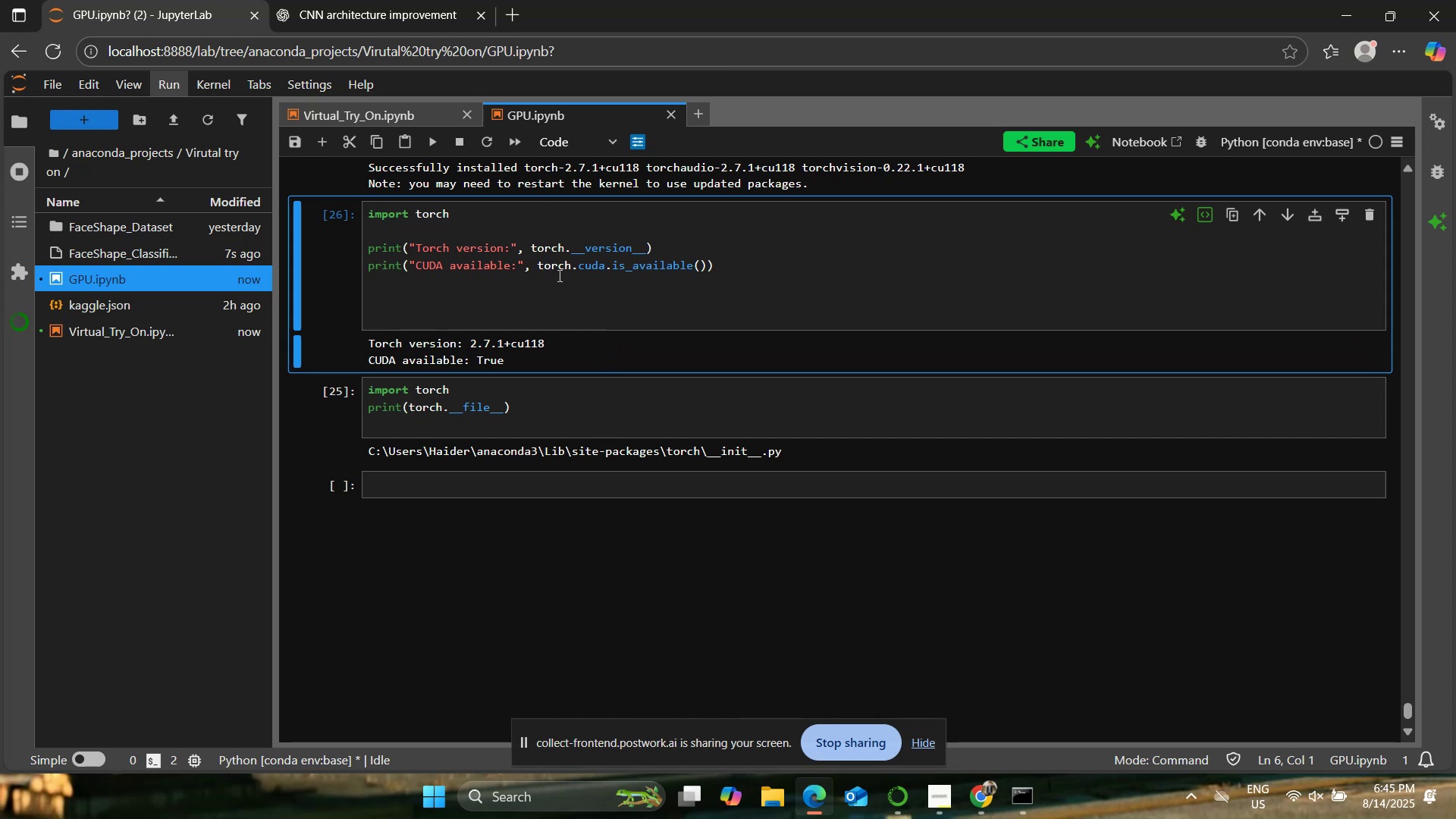 
scroll: coordinate [645, 522], scroll_direction: up, amount: 7.0
 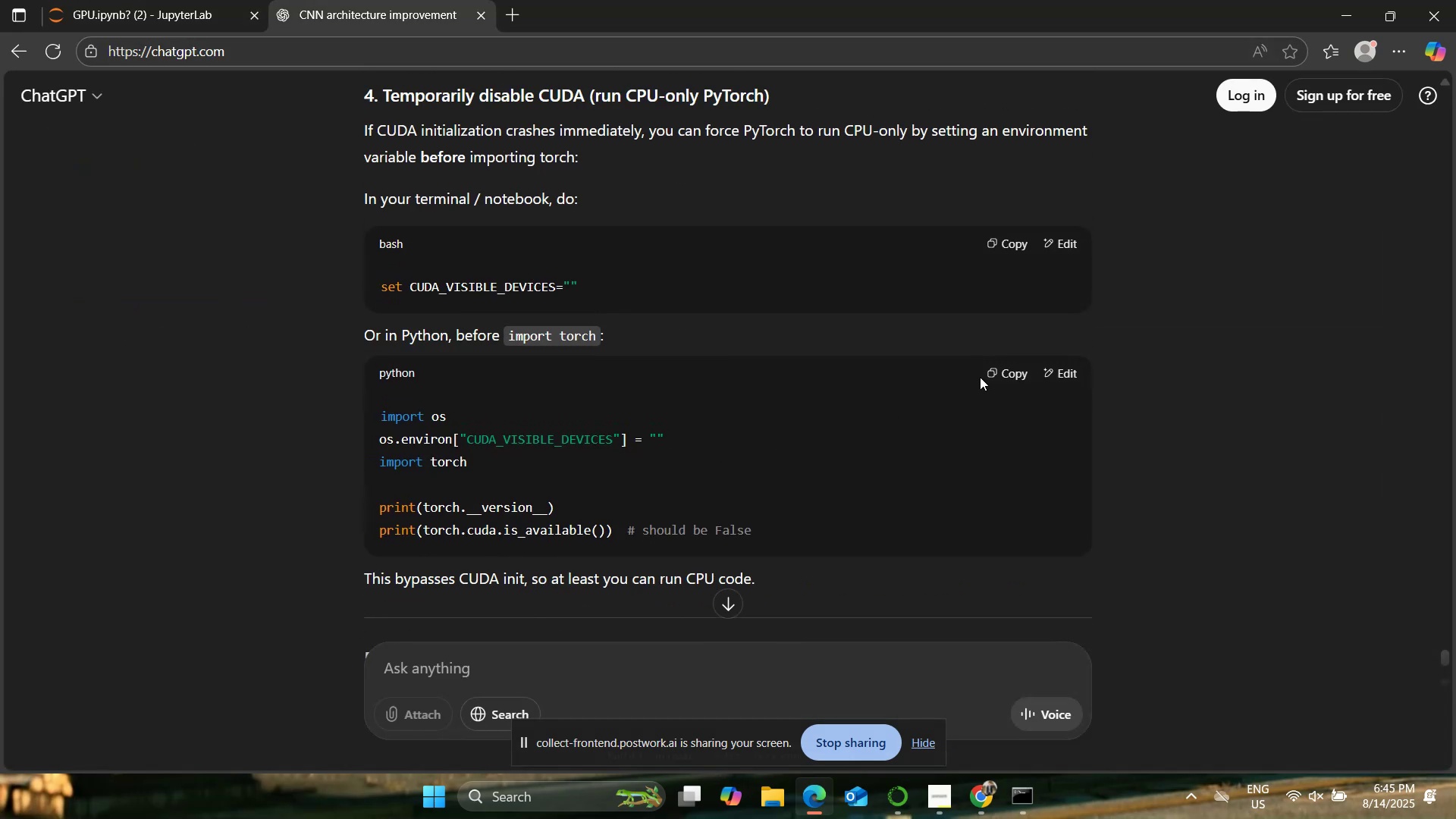 
wait(5.63)
 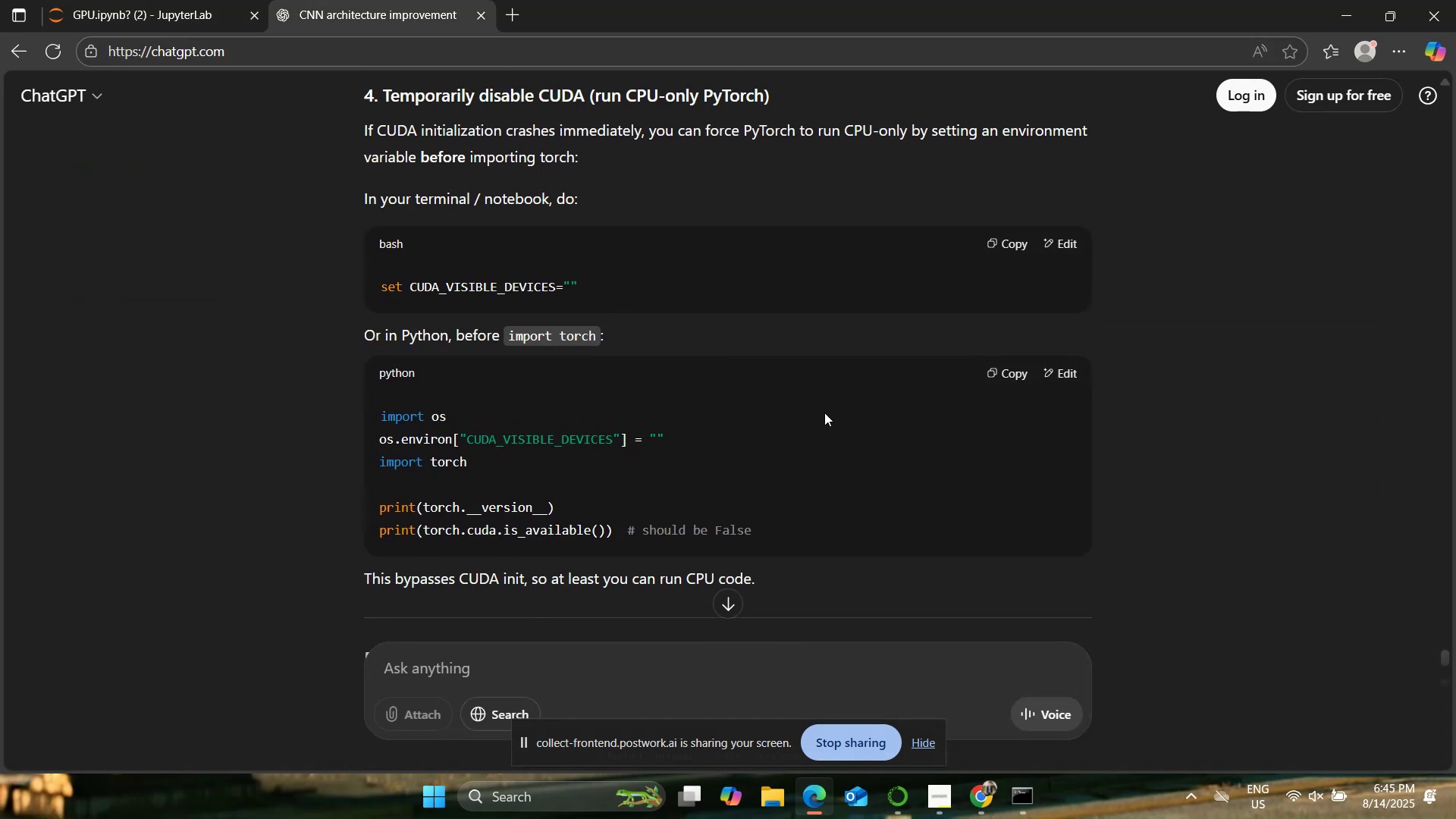 
left_click([998, 365])
 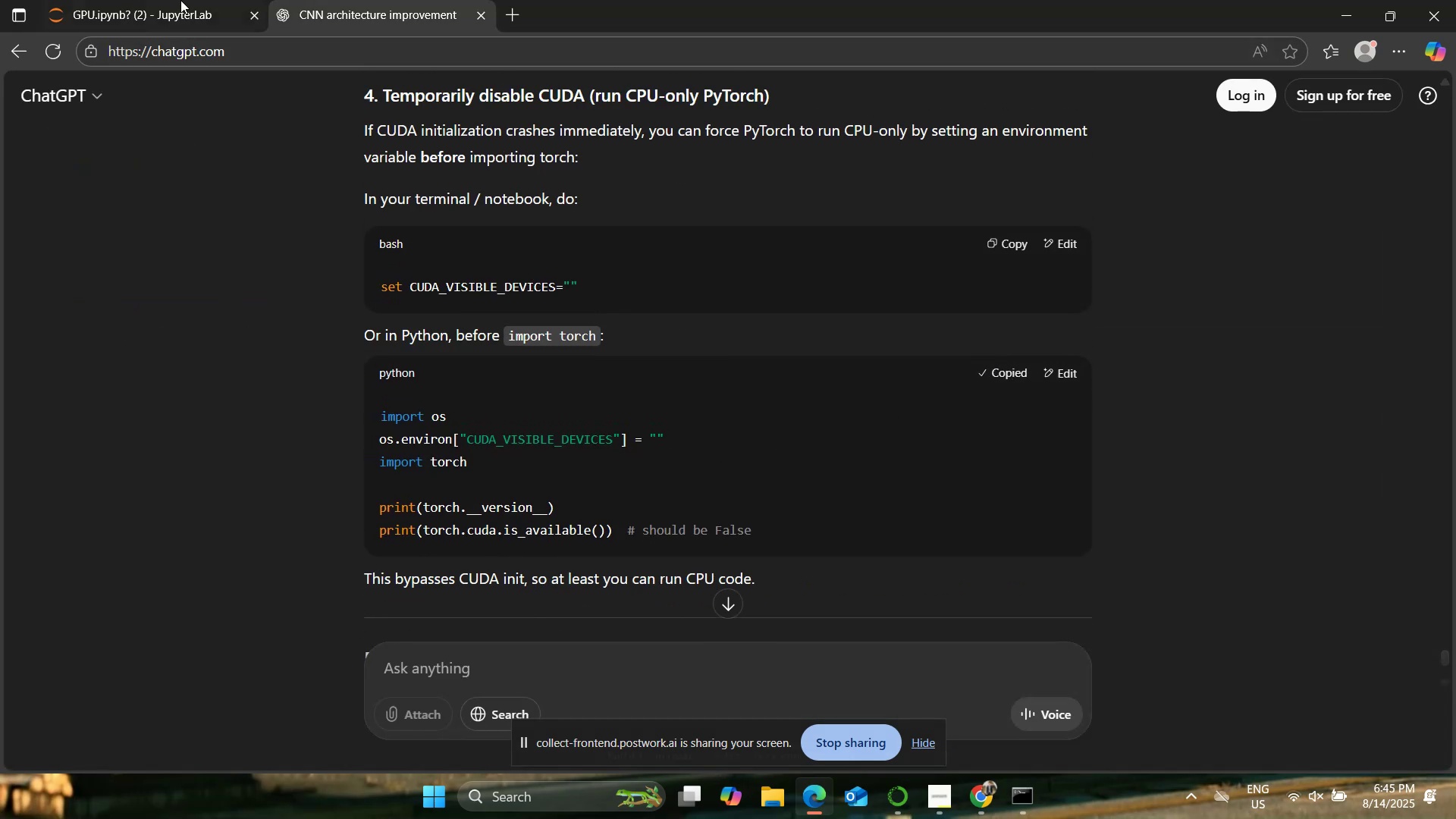 
left_click([199, 1])
 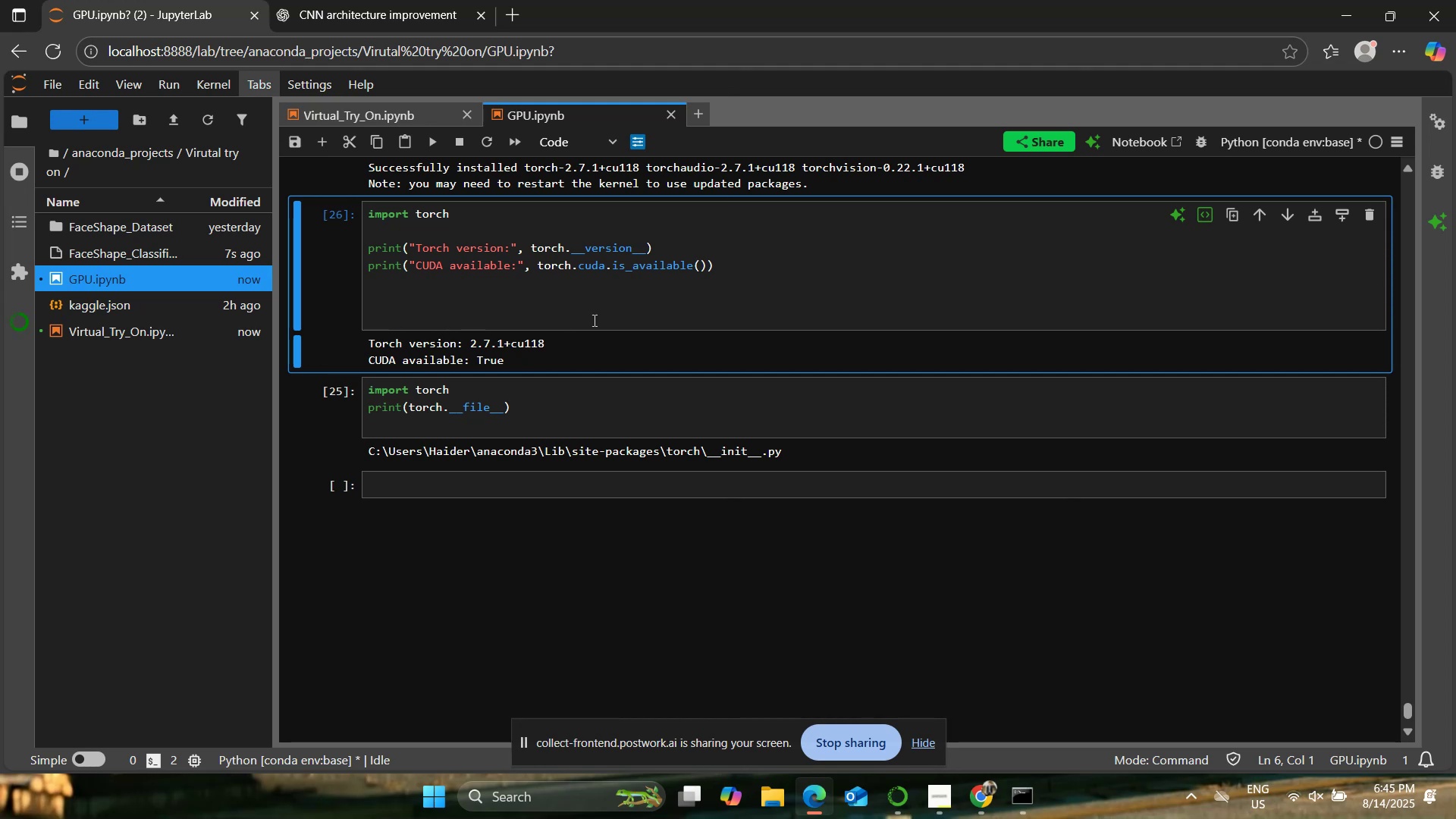 
key(Control+A)
 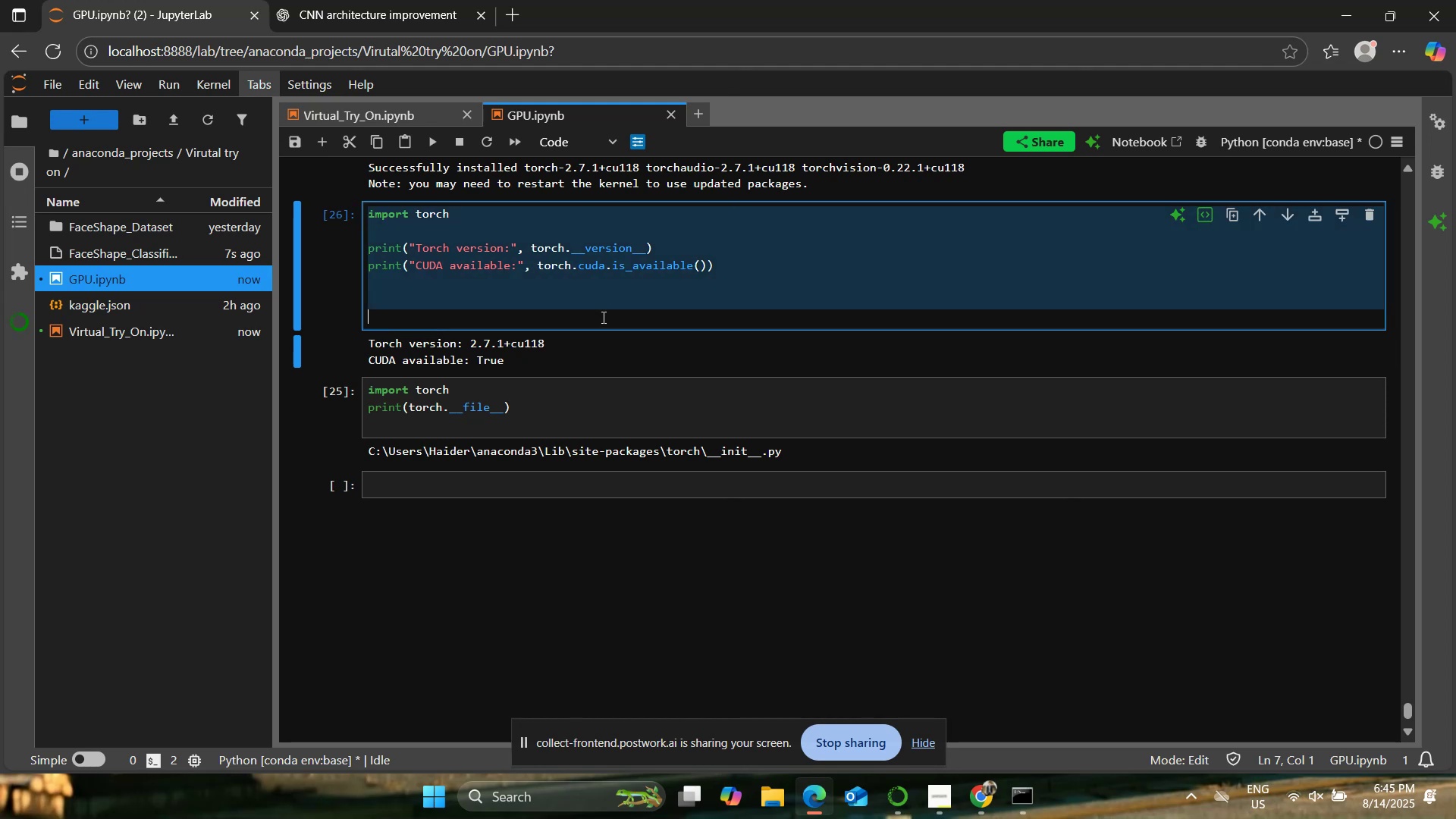 
key(Control+V)
 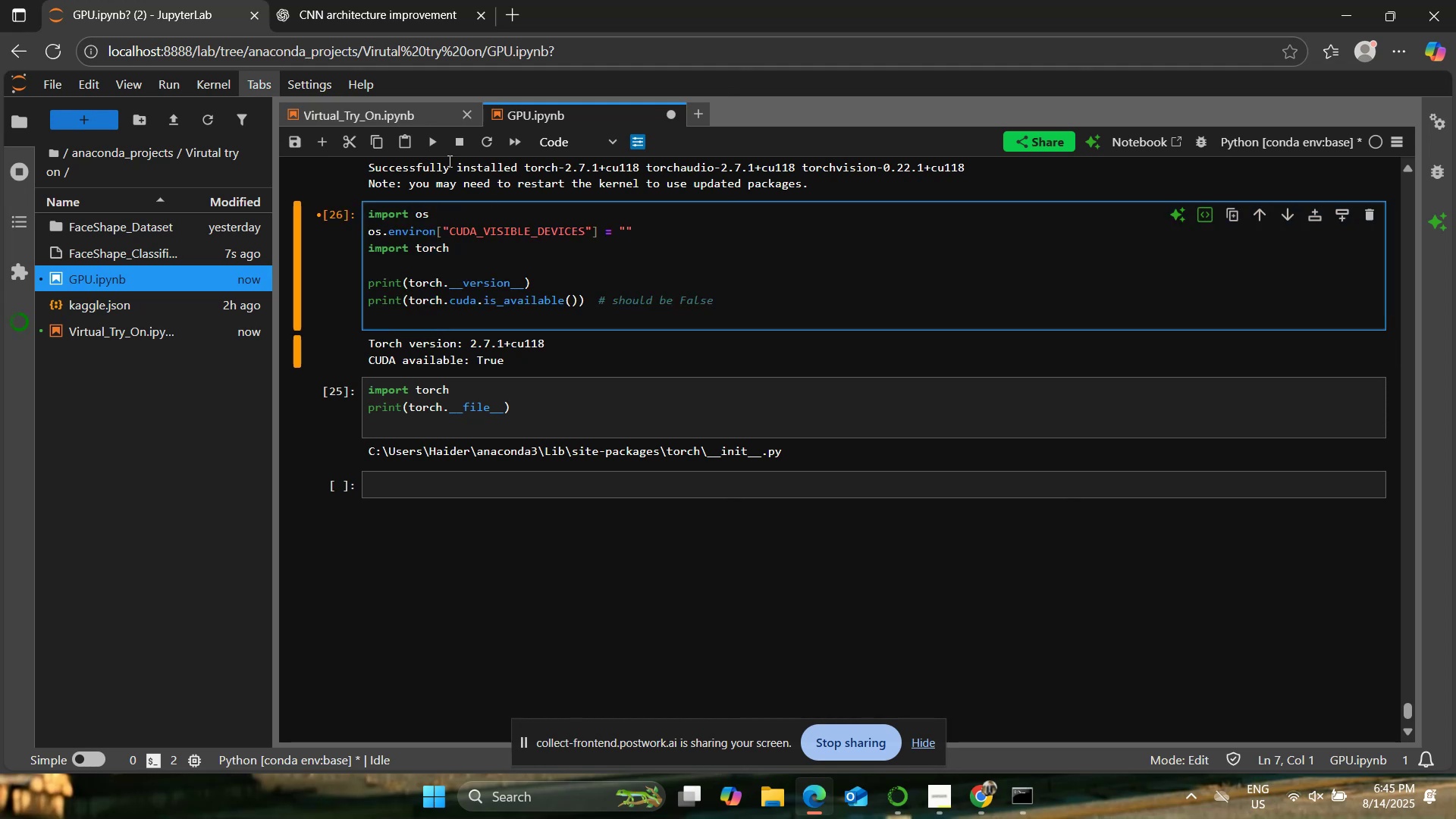 
left_click([431, 149])
 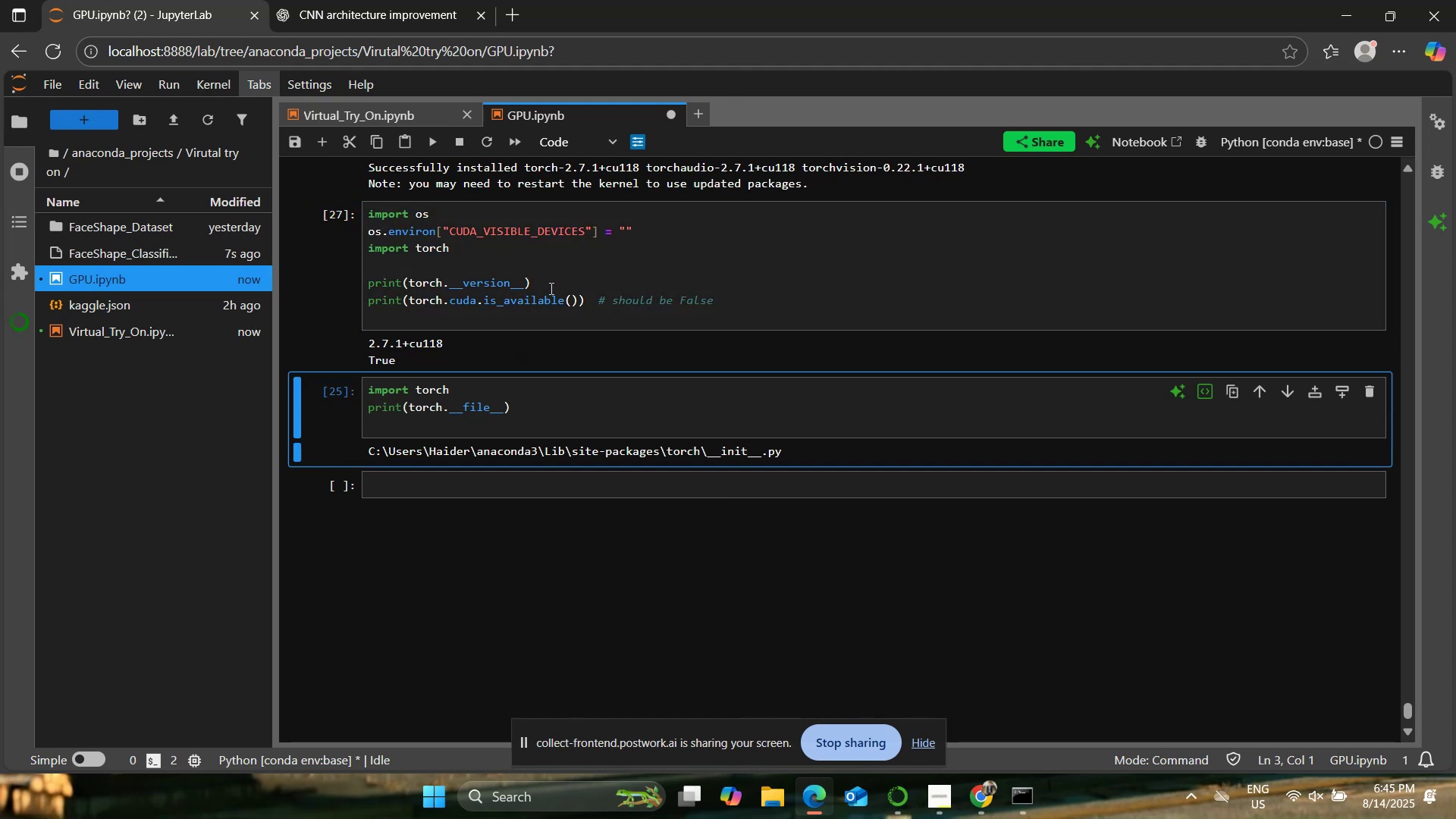 
left_click([538, 313])
 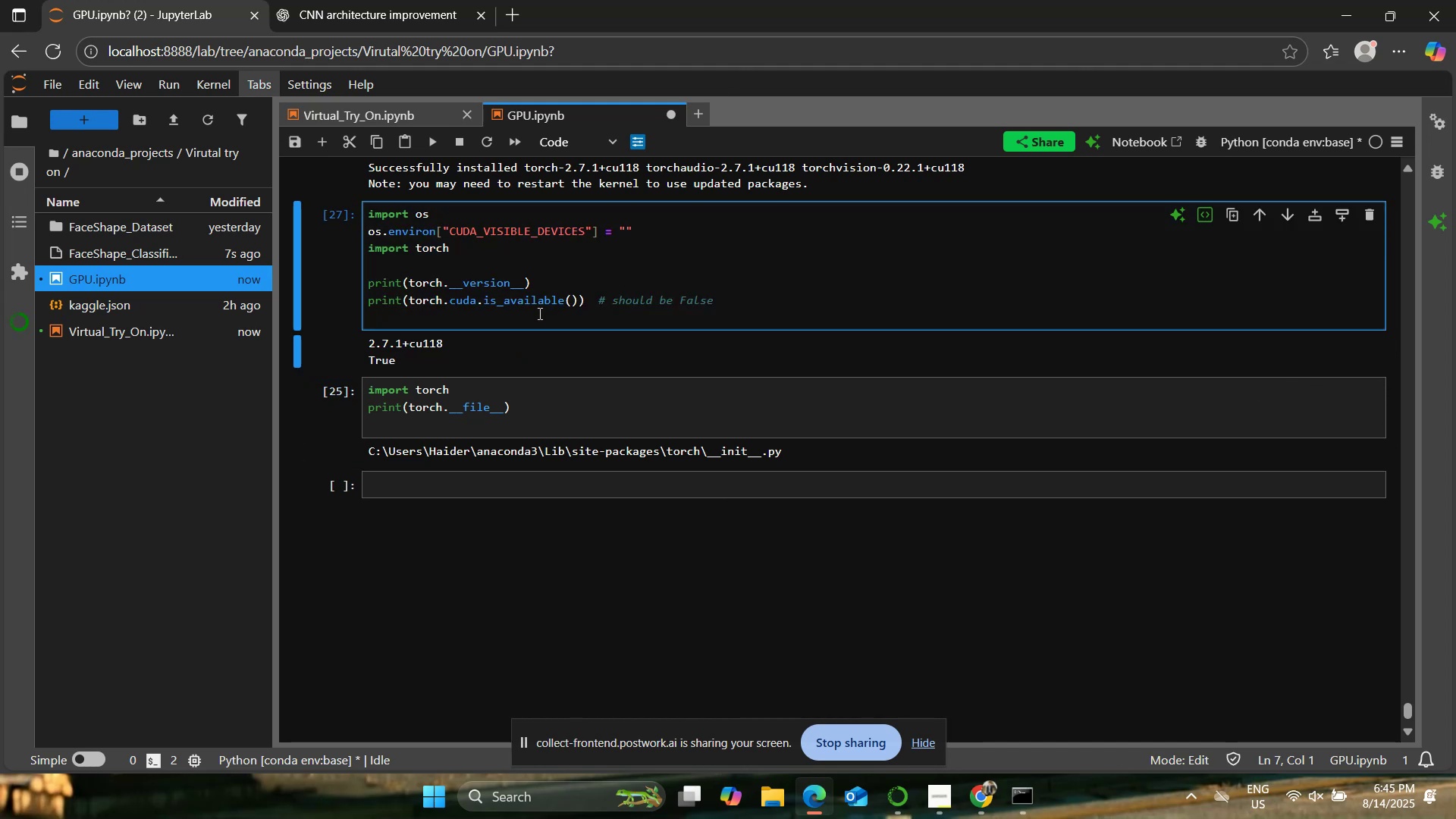 
left_click_drag(start_coordinate=[364, 337], to_coordinate=[420, 355])
 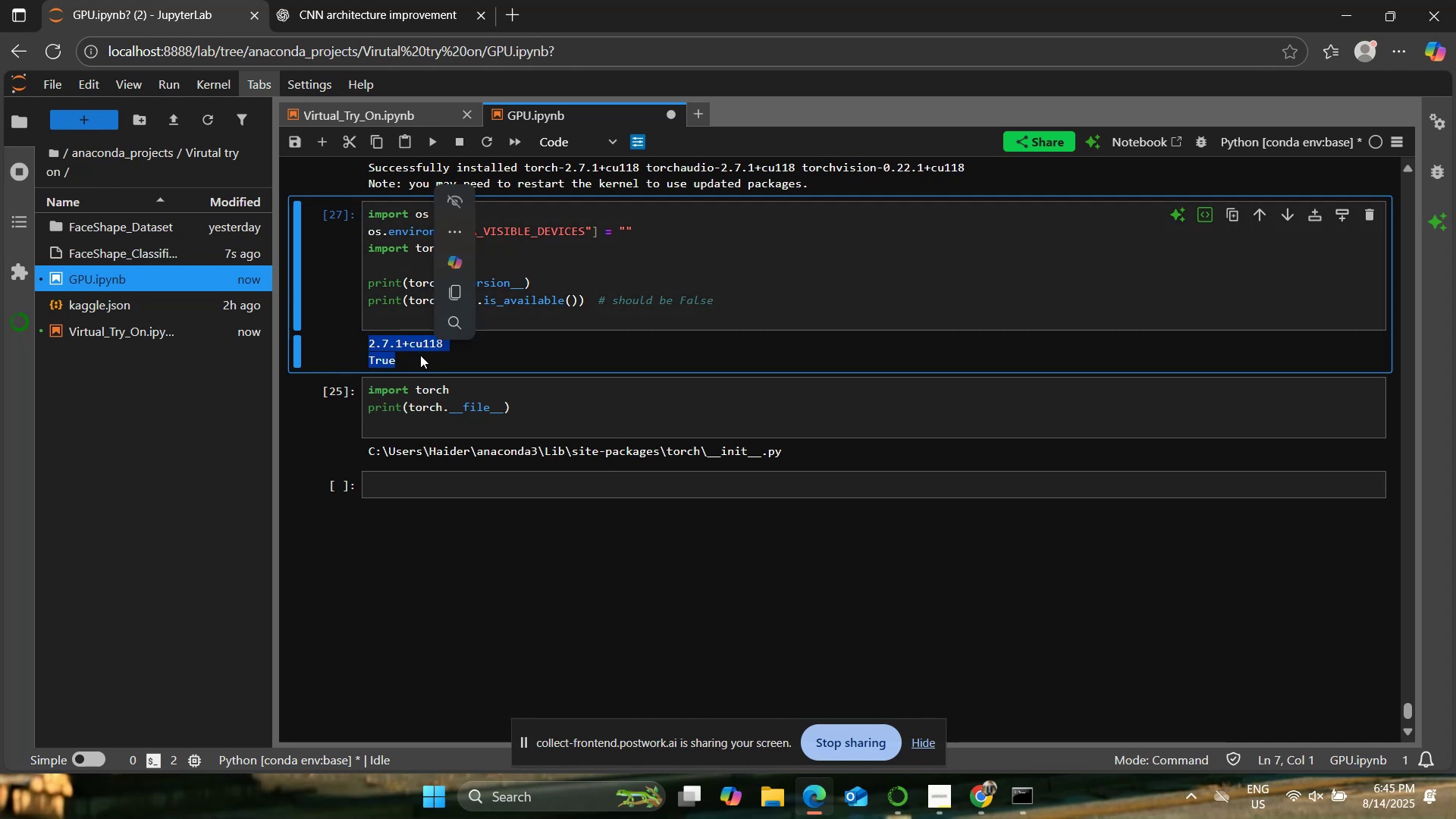 
key(Control+C)
 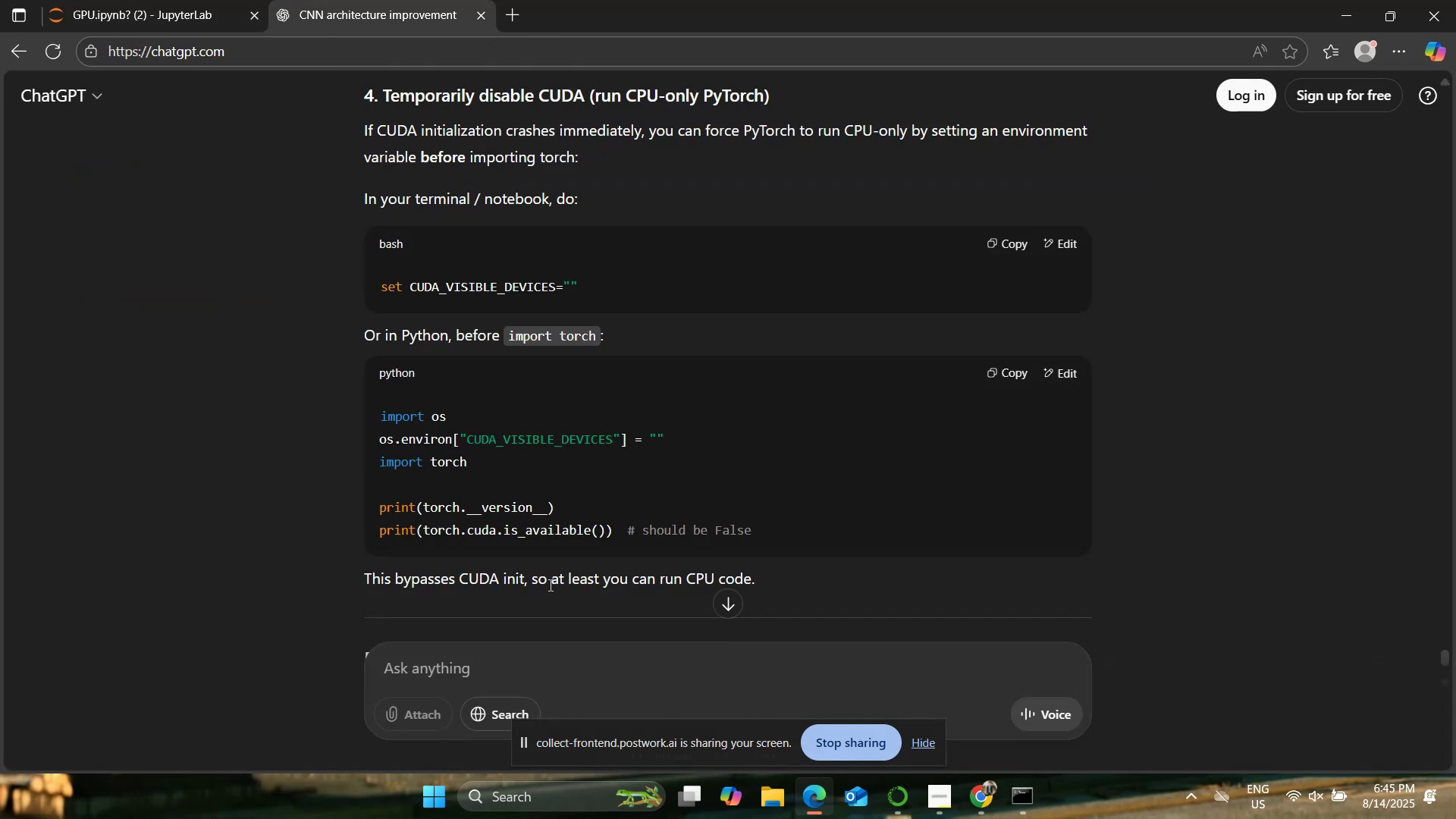 
left_click([554, 681])
 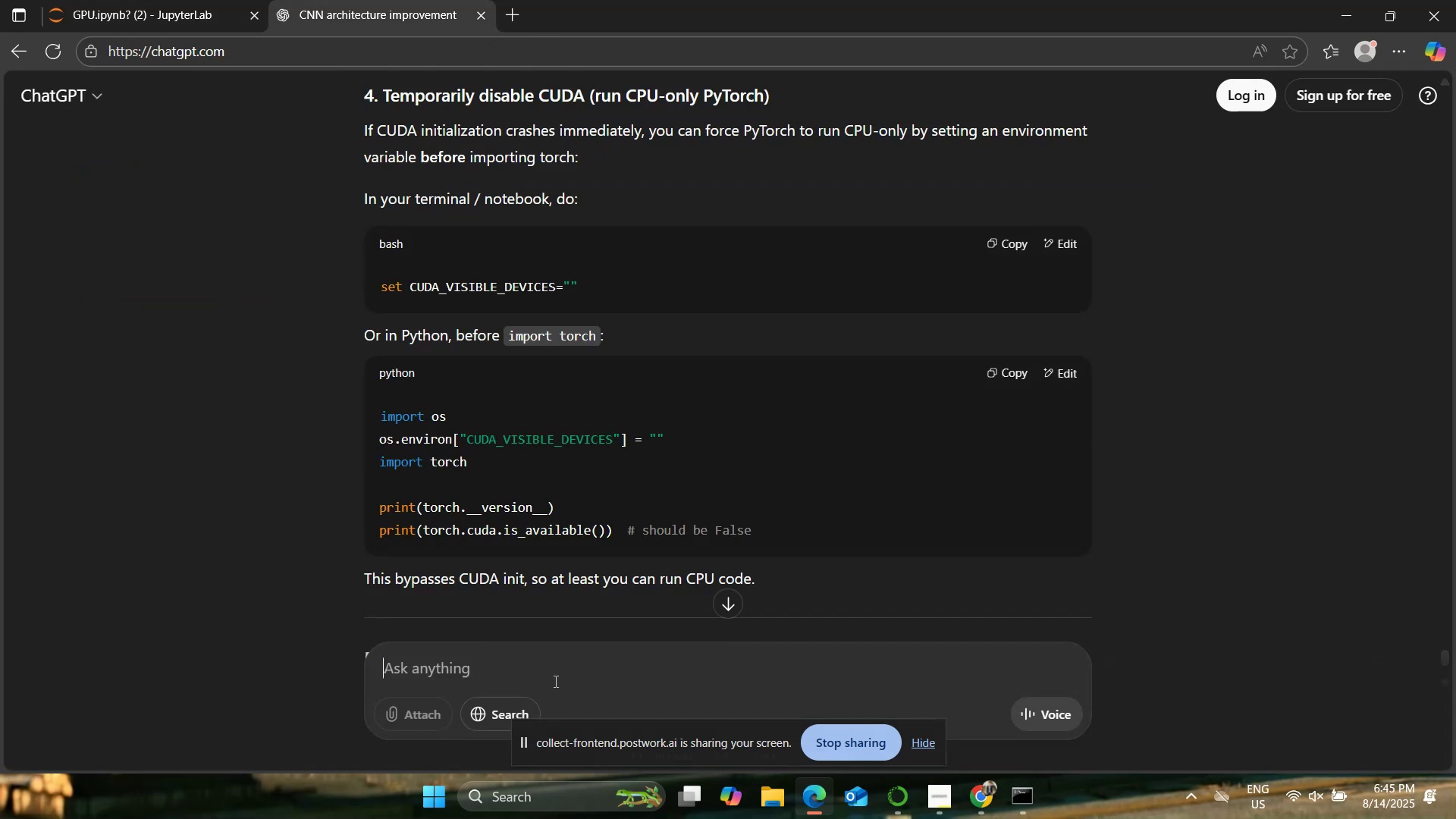 
key(Control+ControlLeft)
 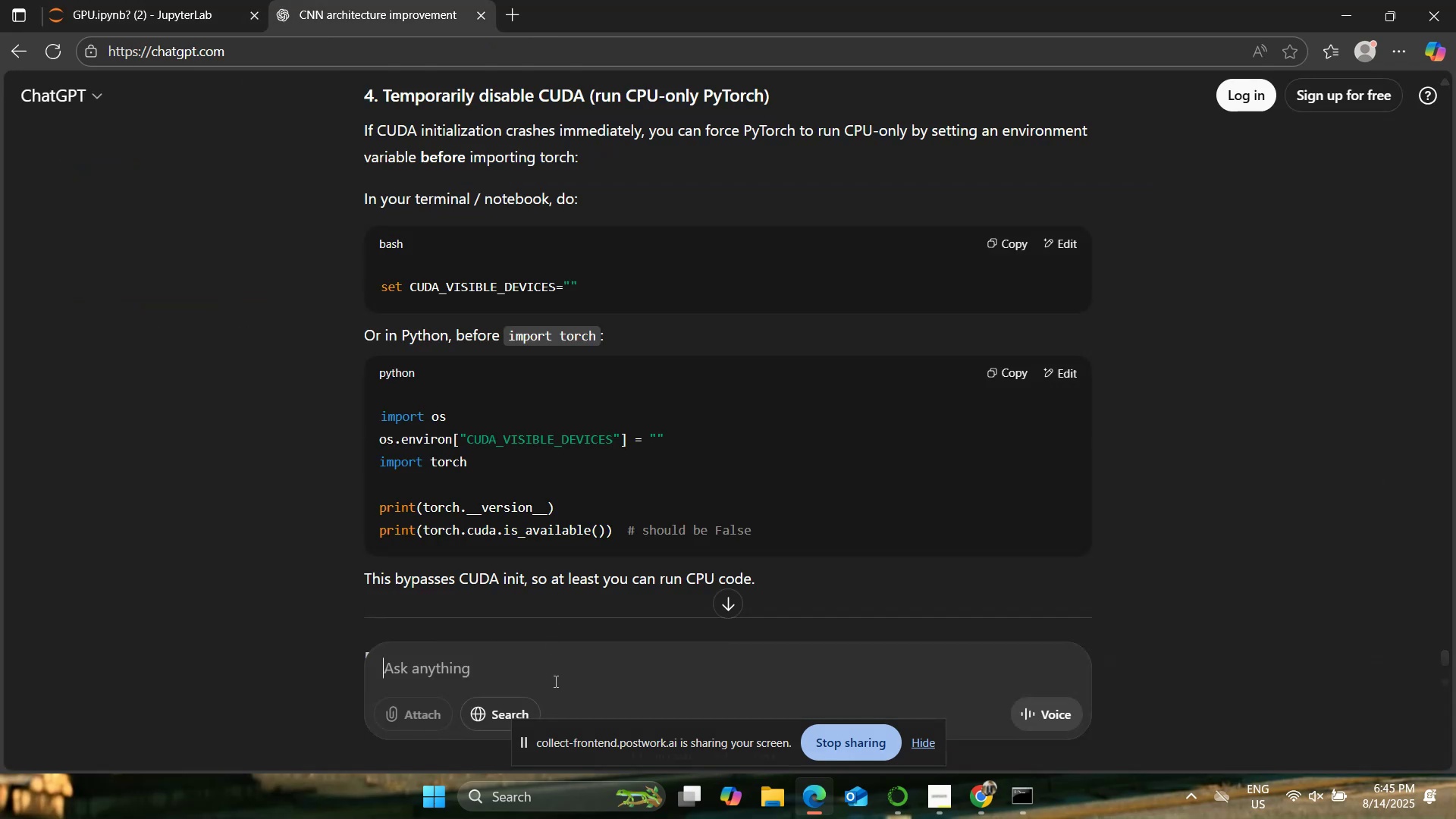 
key(Control+V)
 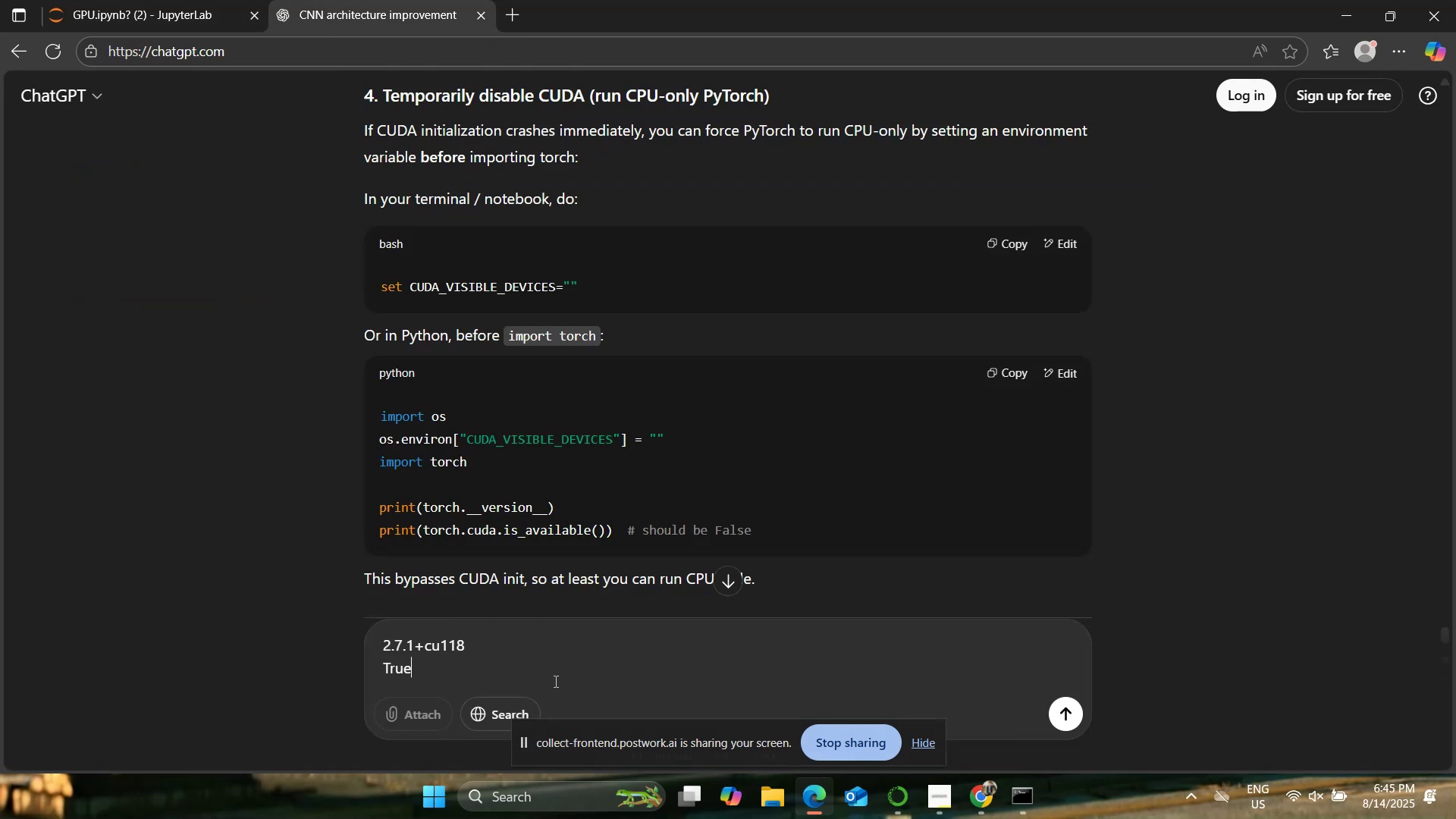 
key(Enter)
 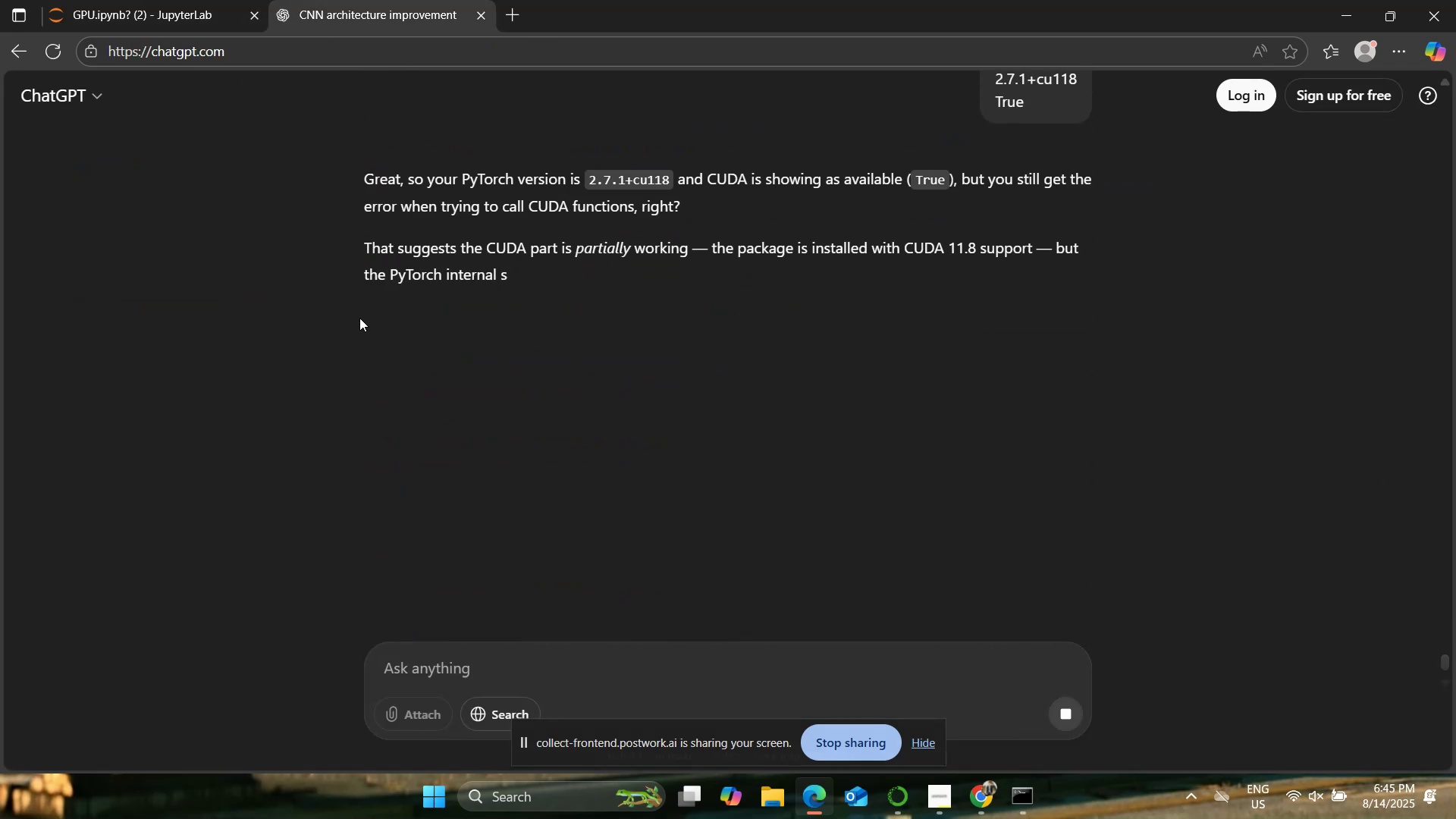 
scroll: coordinate [361, 318], scroll_direction: down, amount: 1.0
 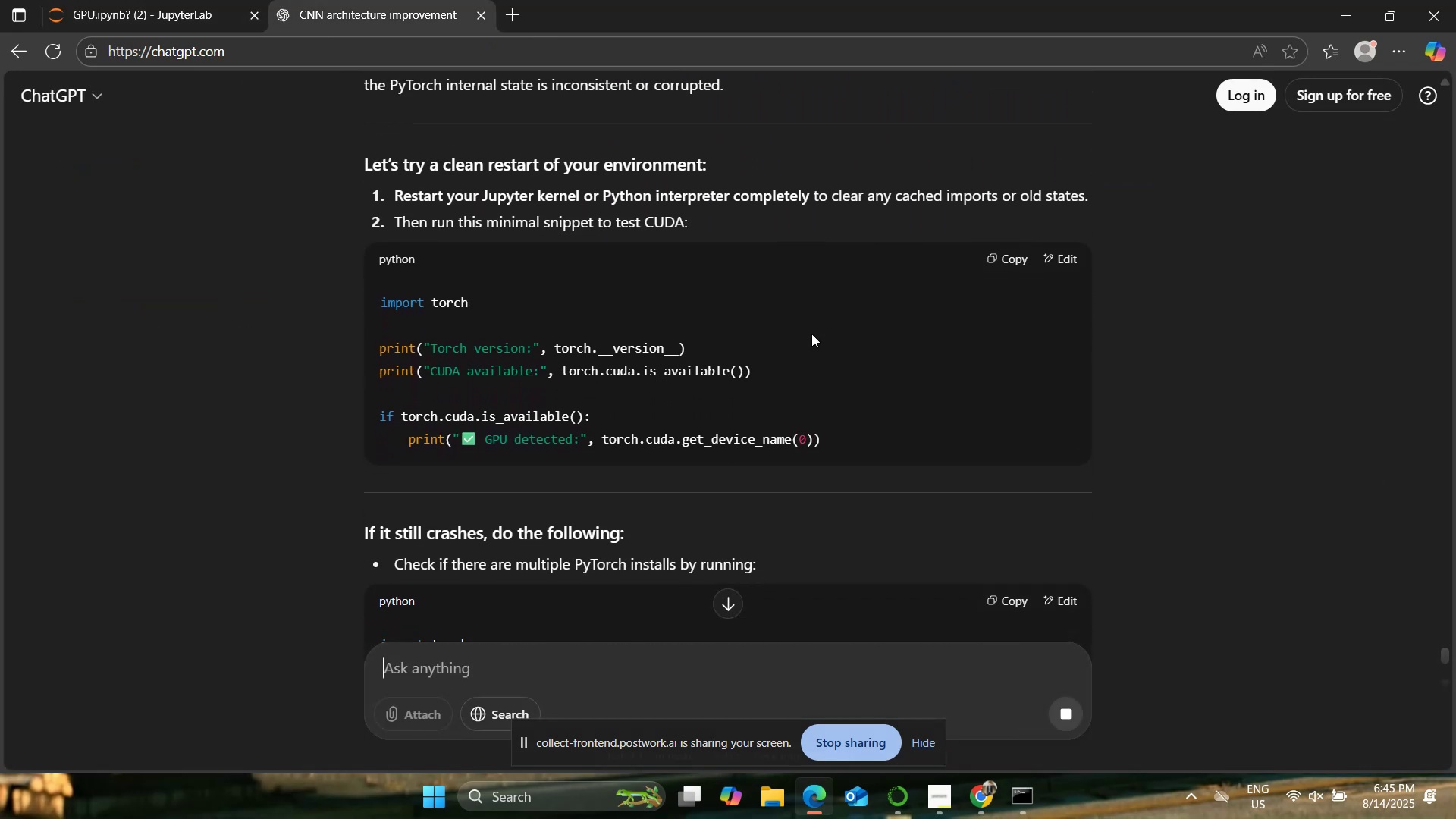 
left_click([1010, 253])
 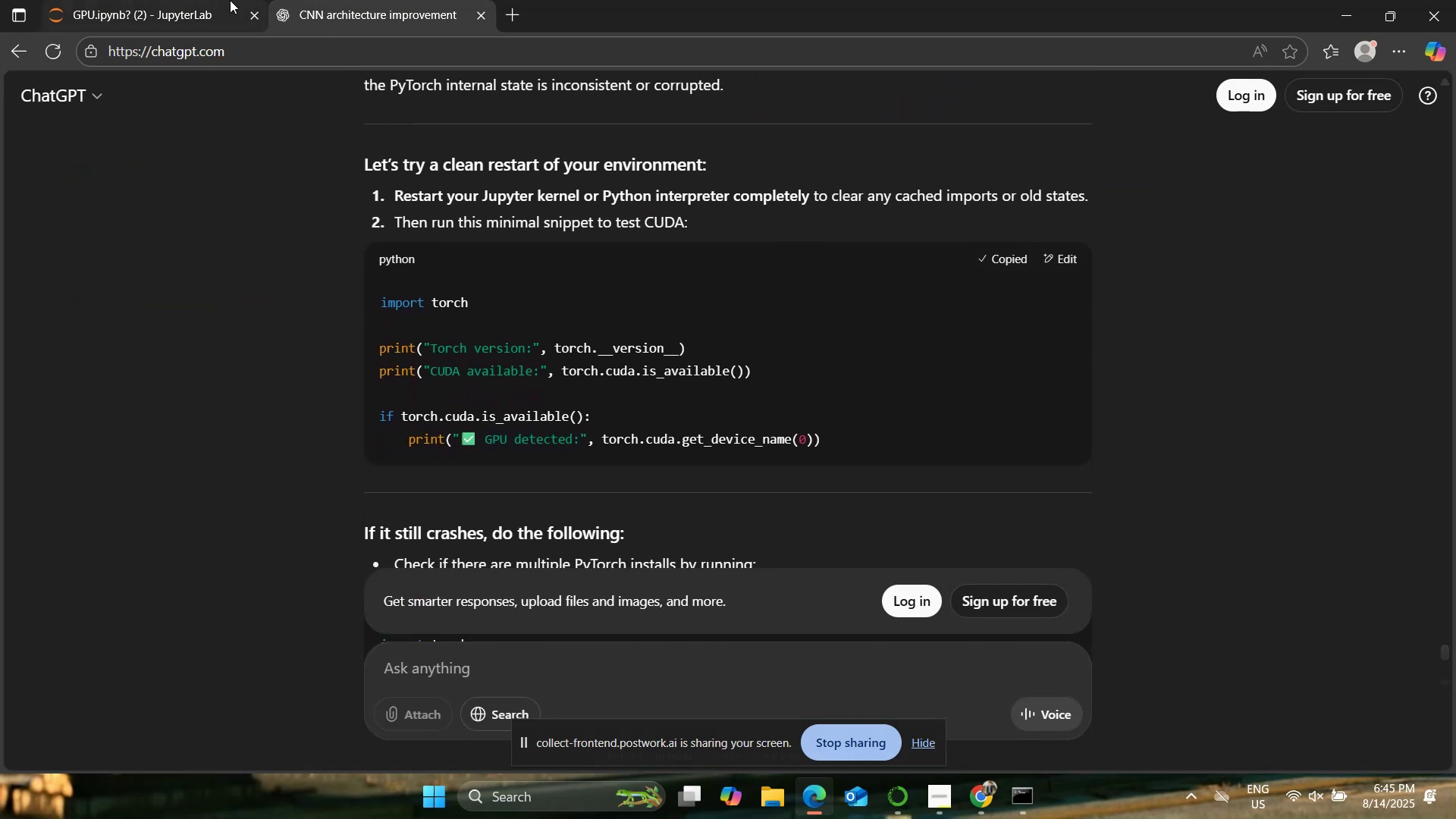 
left_click([222, 1])
 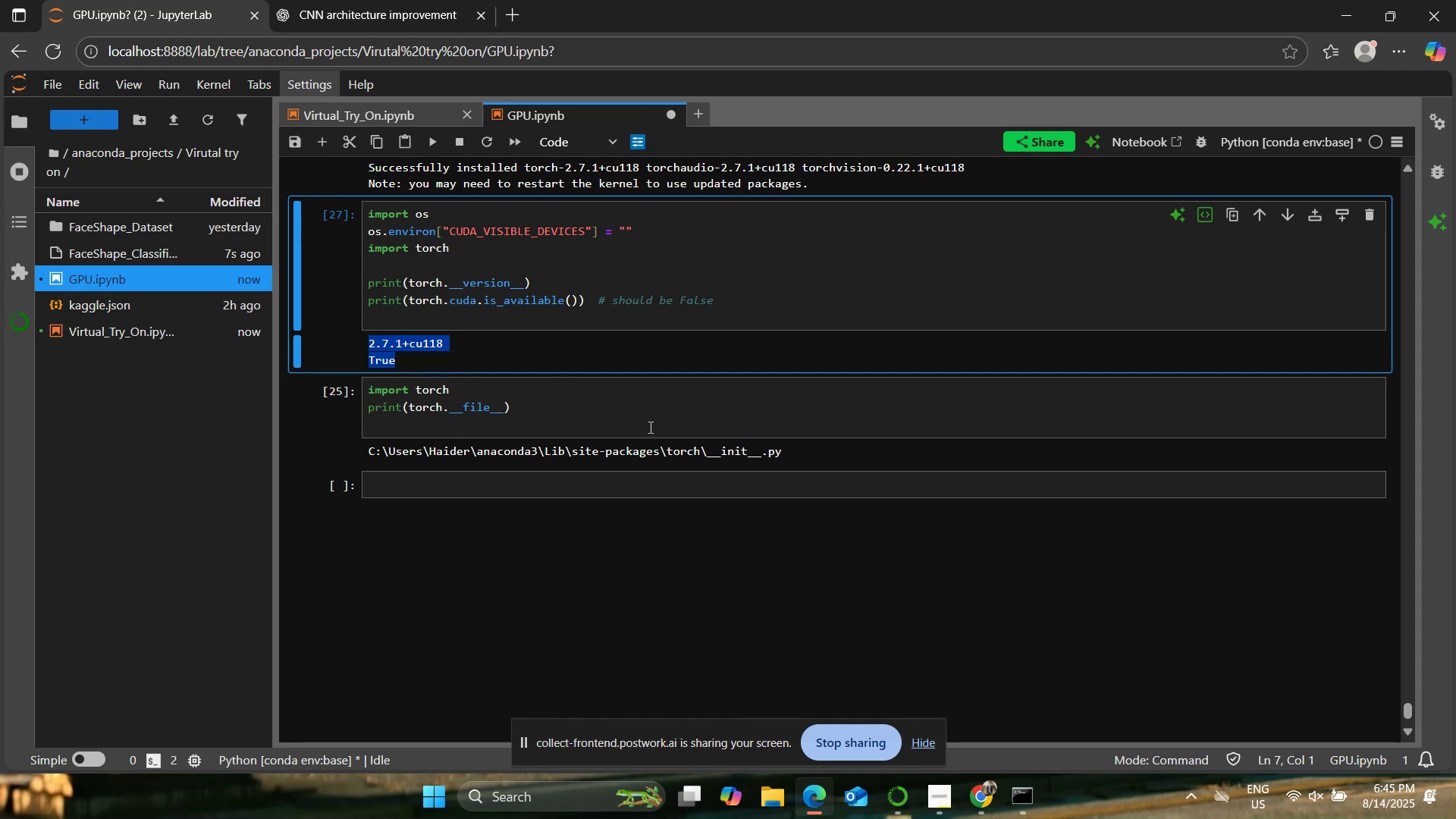 
left_click([632, 413])
 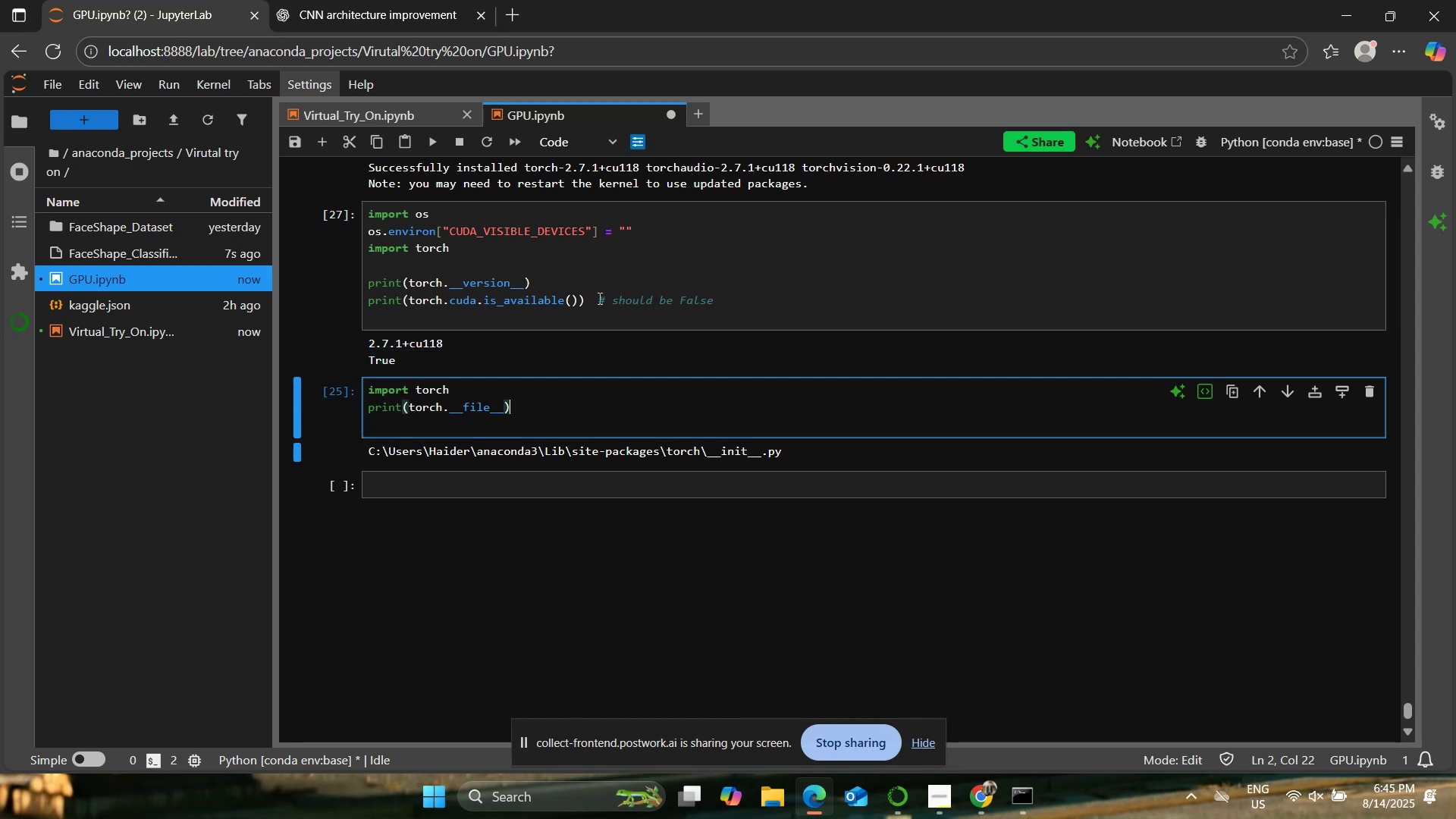 
left_click([600, 287])
 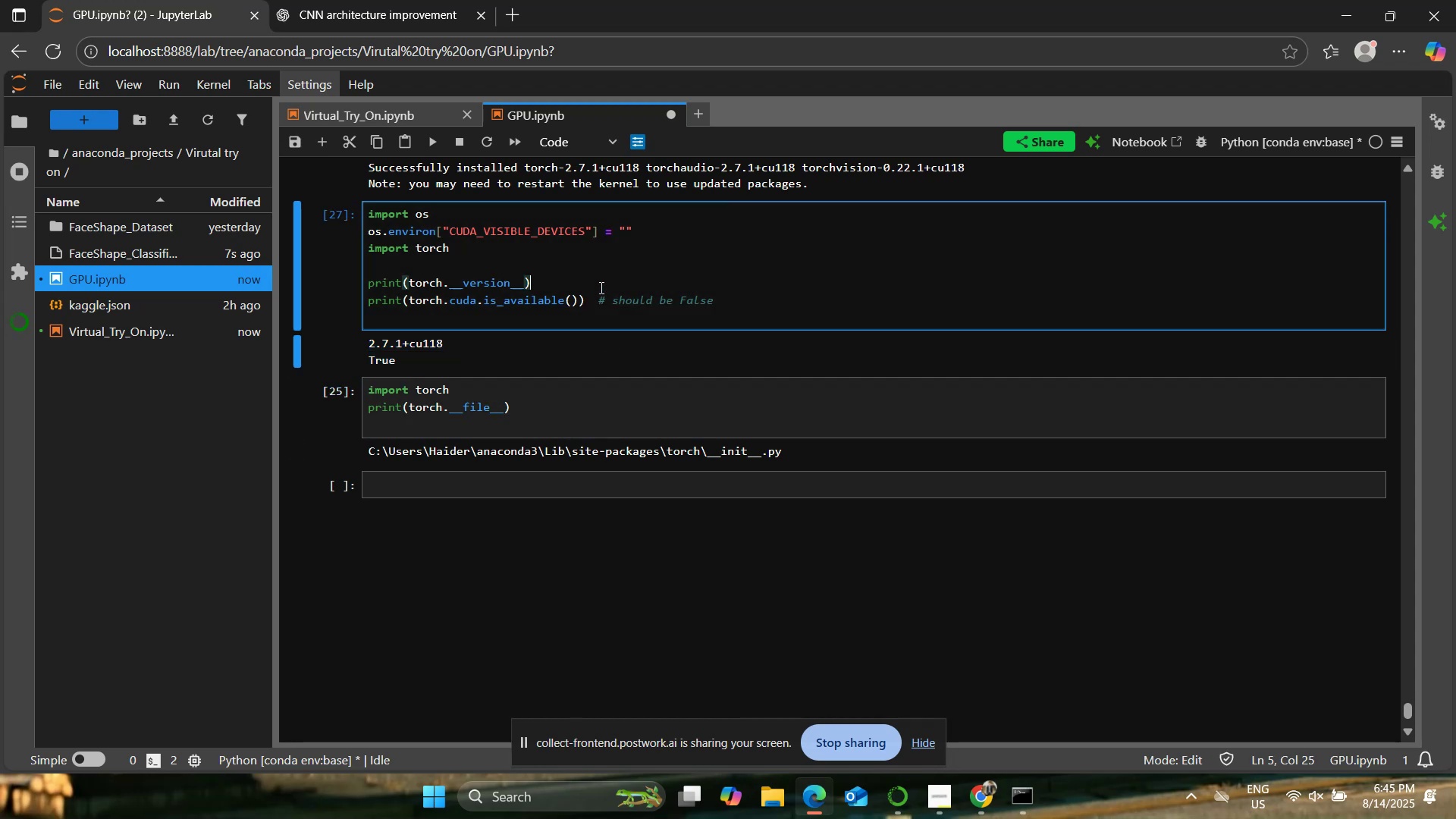 
key(Control+A)
 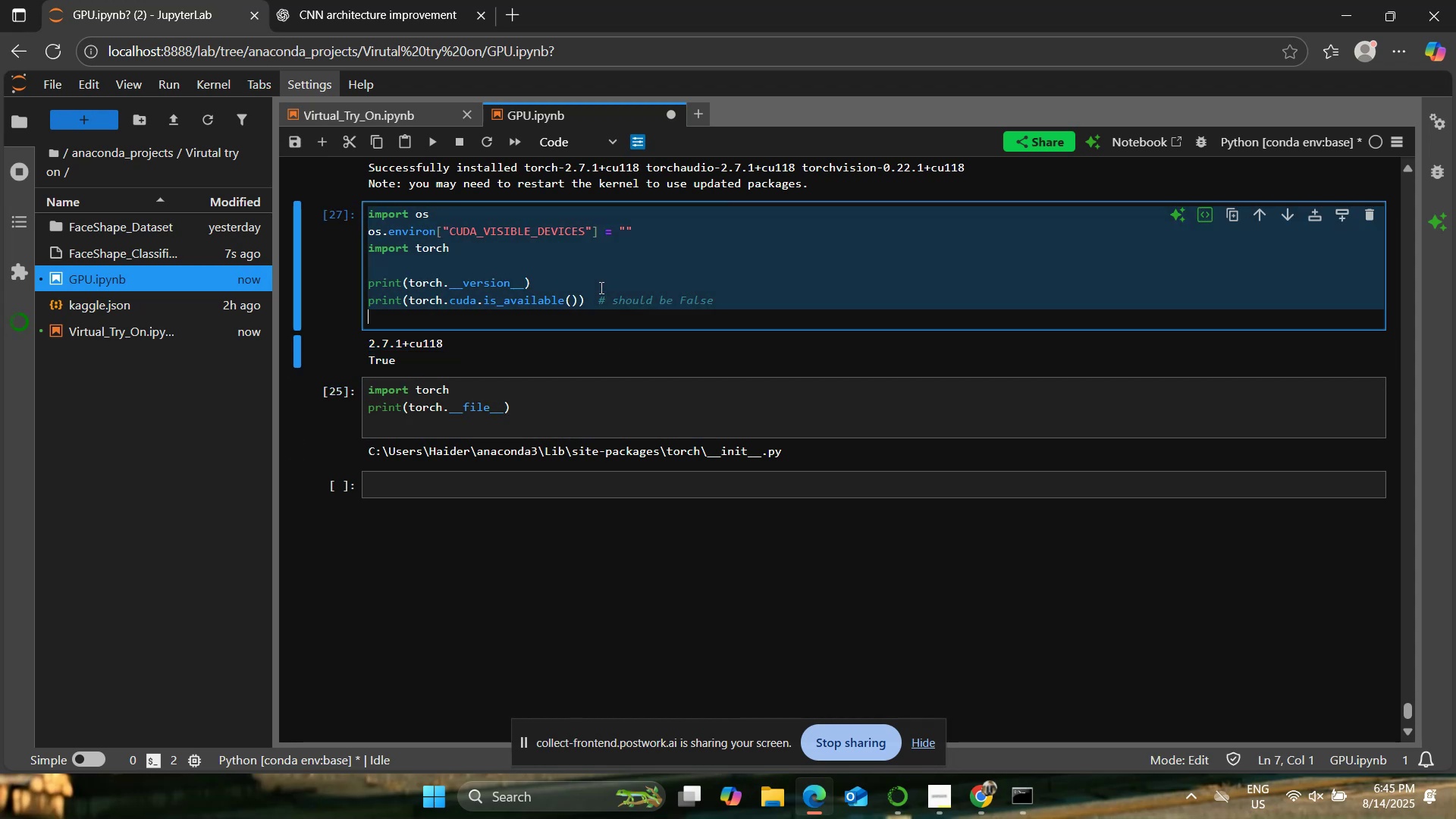 
key(Control+V)
 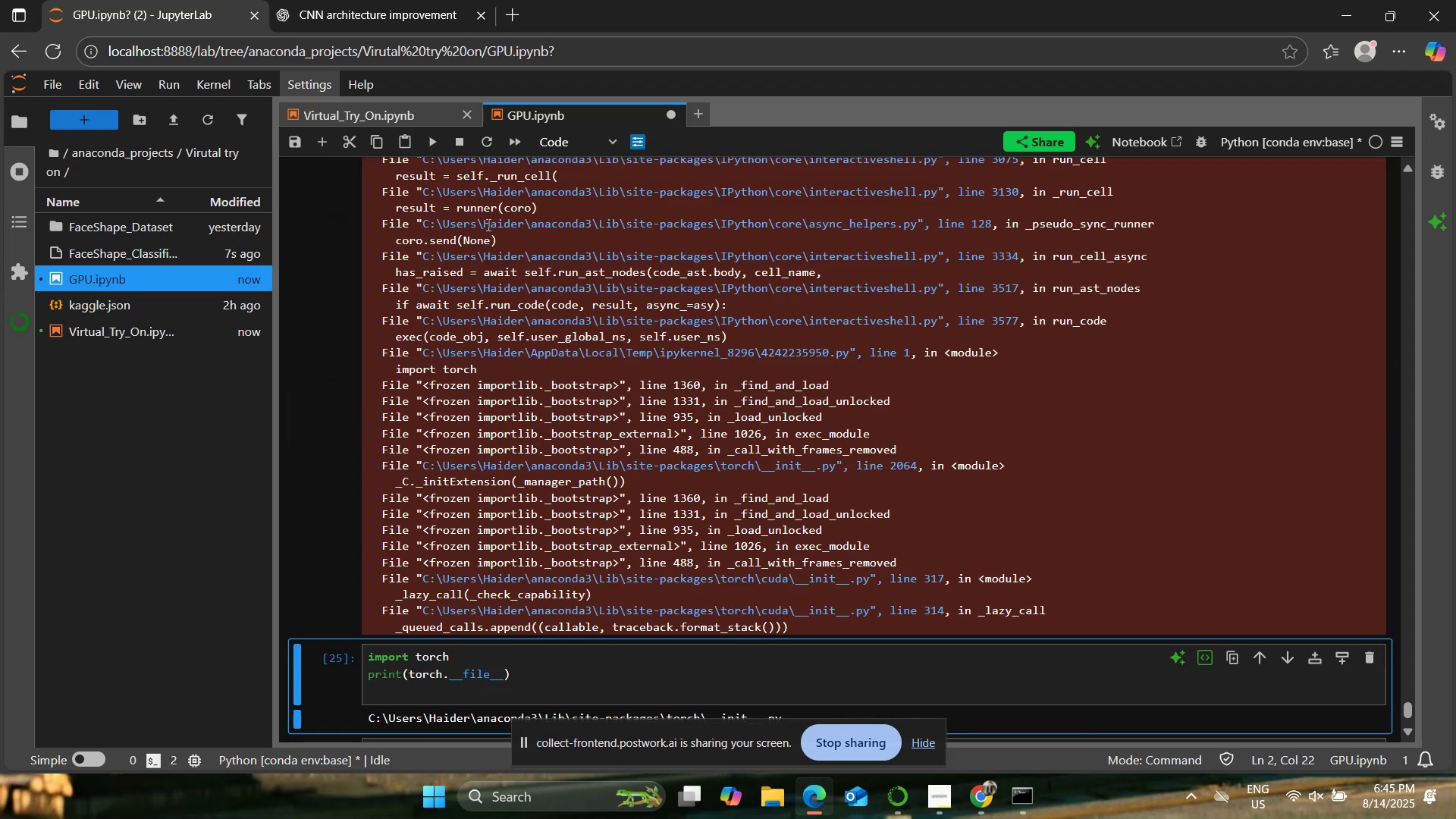 
scroll: coordinate [594, 360], scroll_direction: up, amount: 22.0
 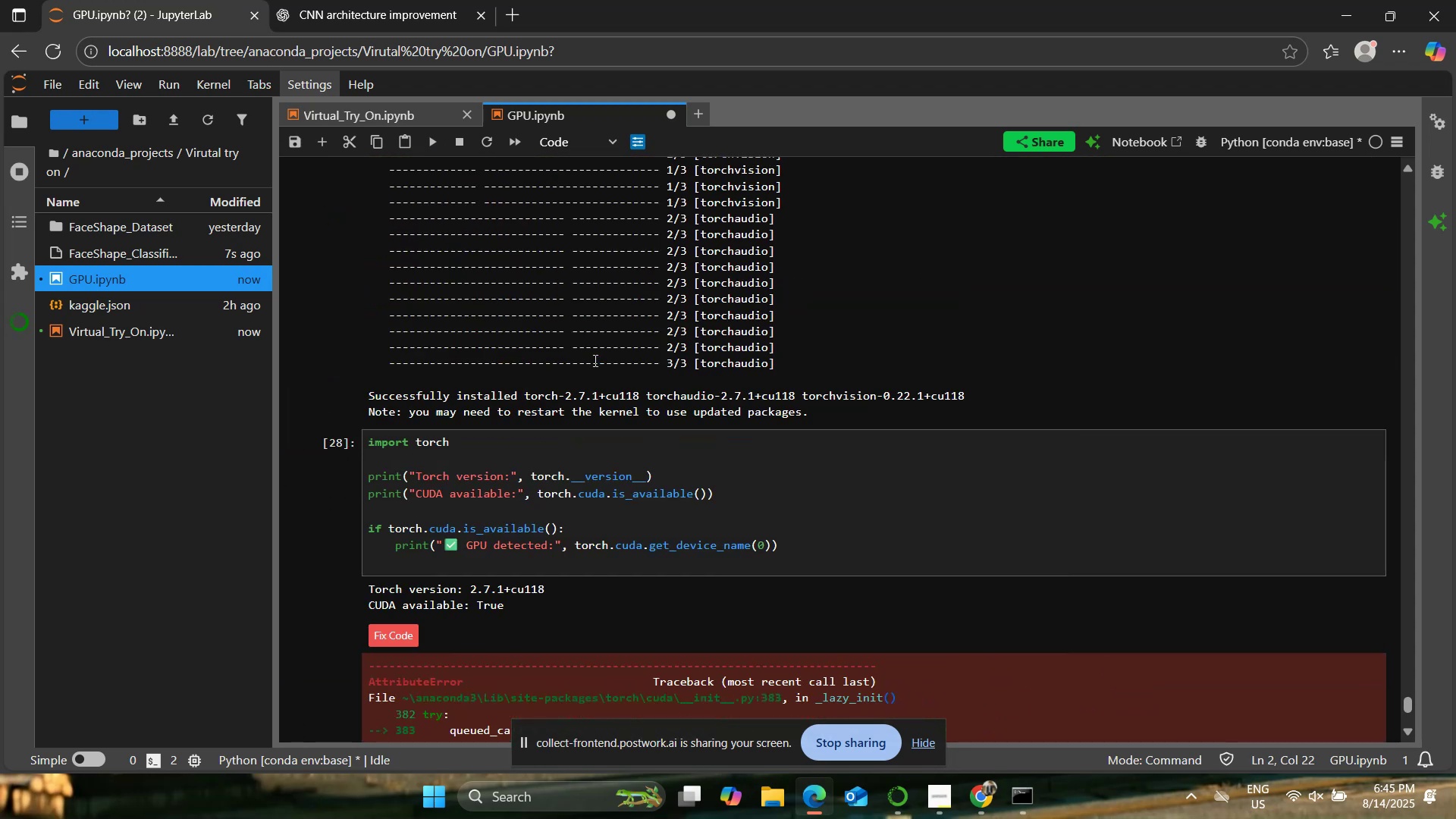 
scroll: coordinate [594, 359], scroll_direction: down, amount: 2.0
 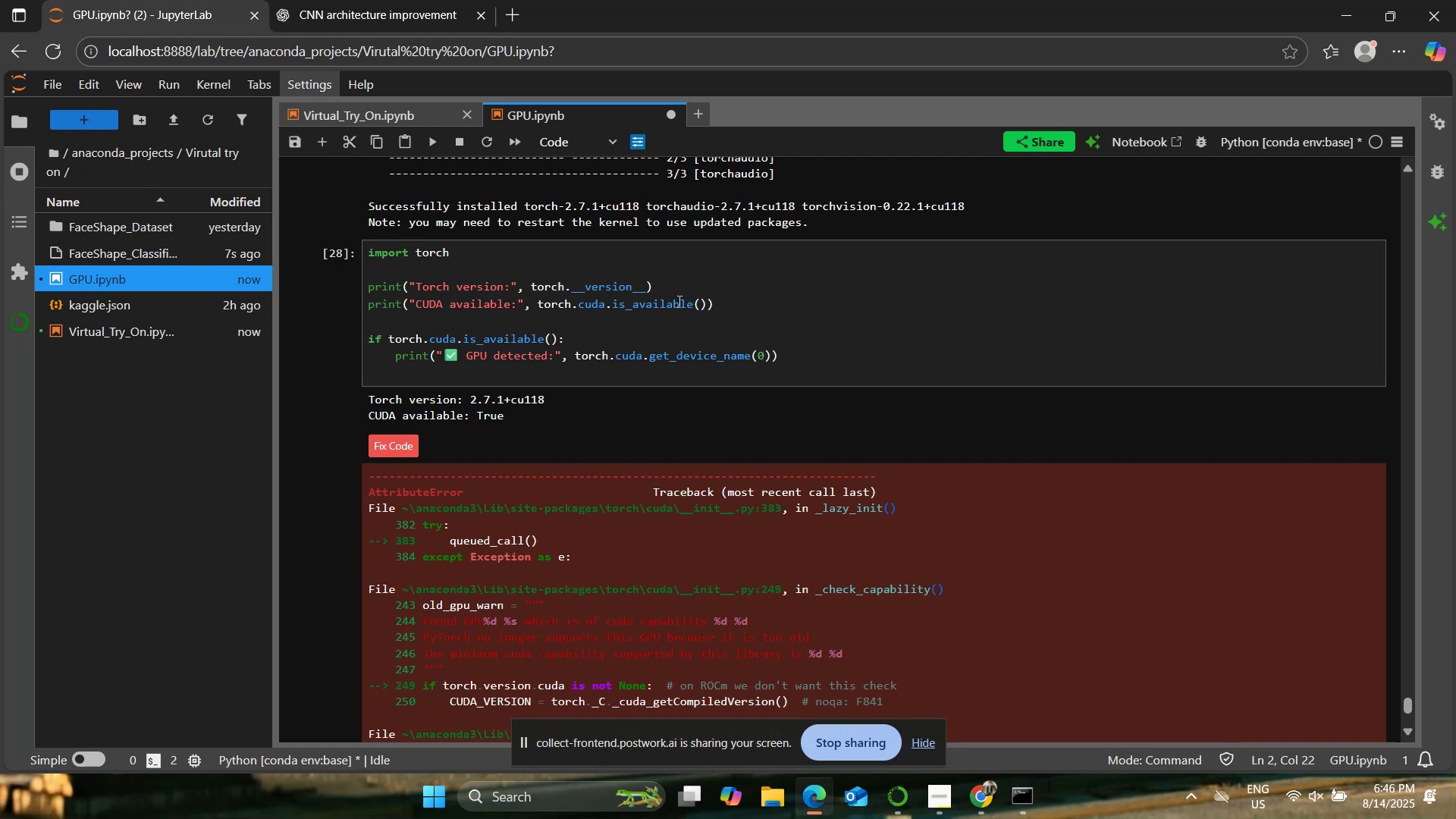 
wait(27.43)
 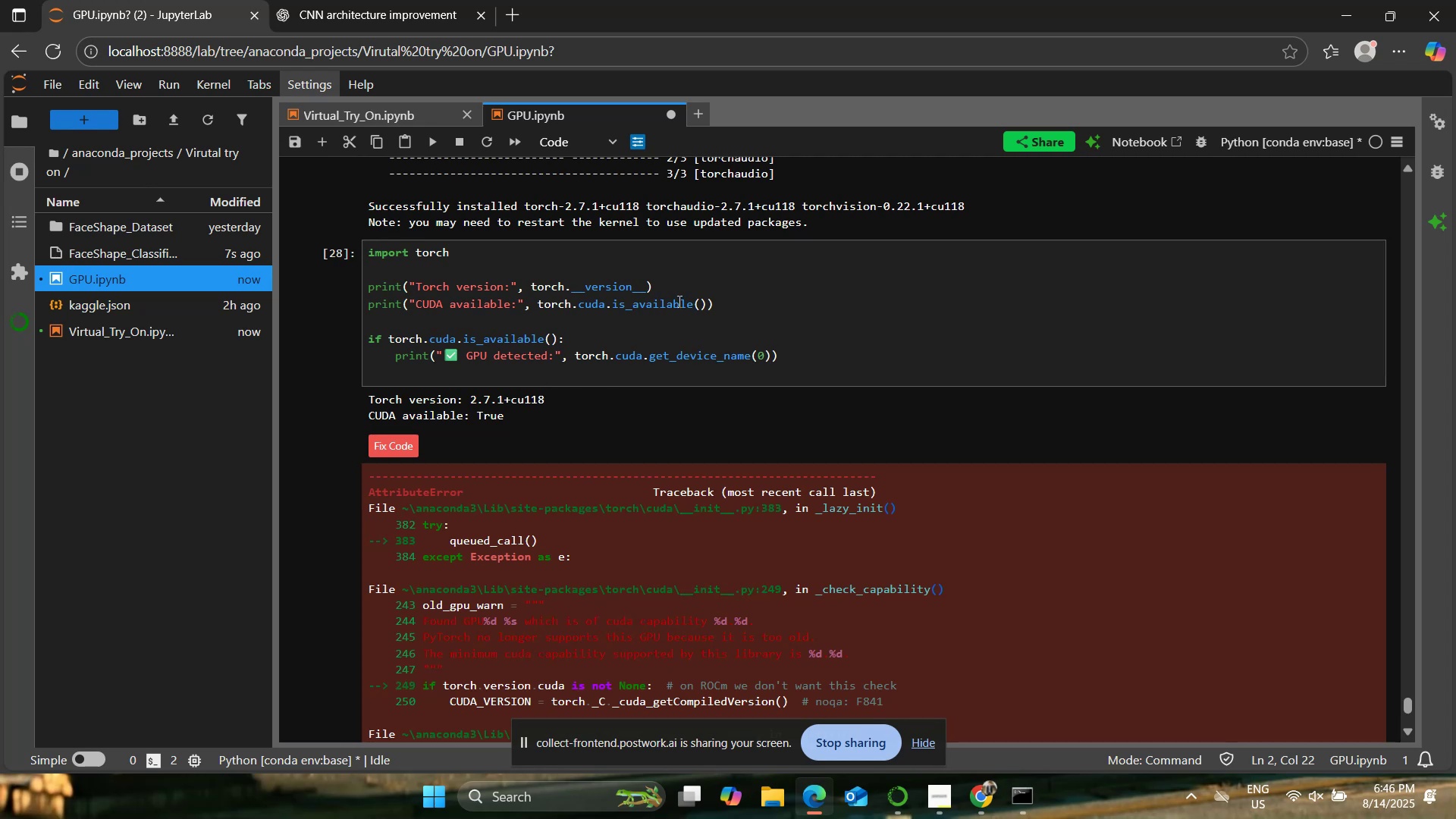 
scroll: coordinate [353, 341], scroll_direction: down, amount: 4.0
 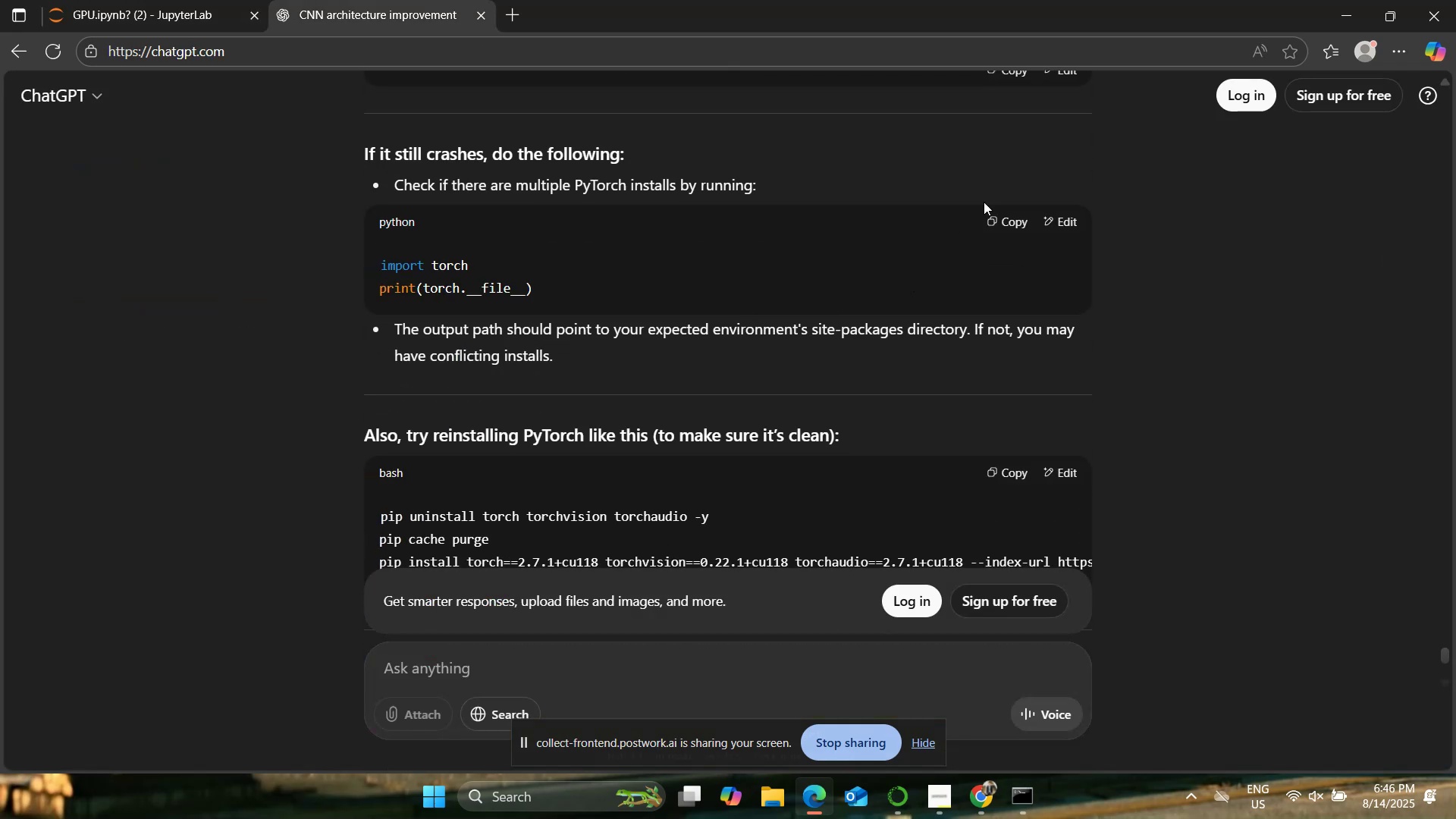 
left_click([1006, 216])
 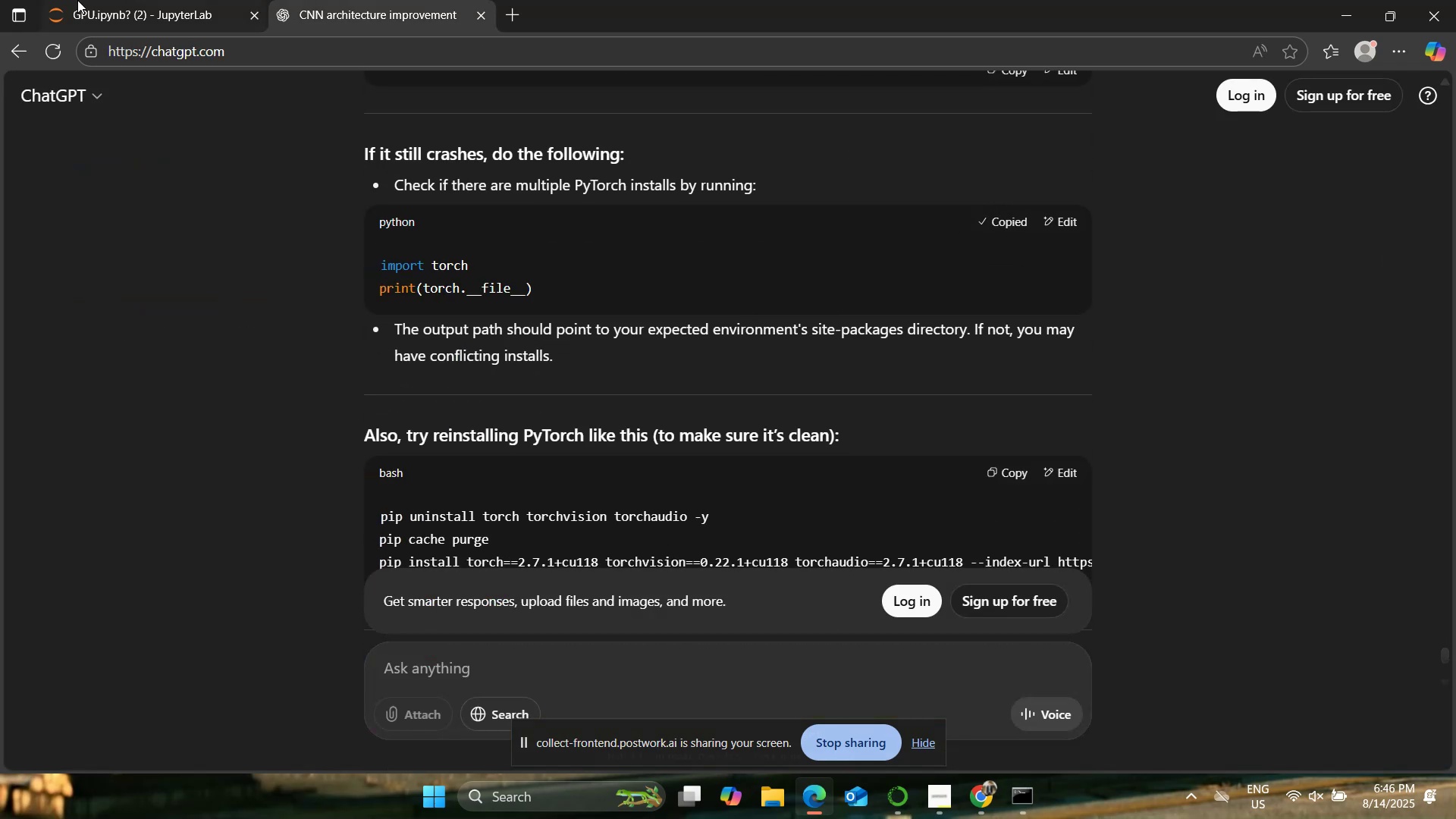 
left_click([110, 1])
 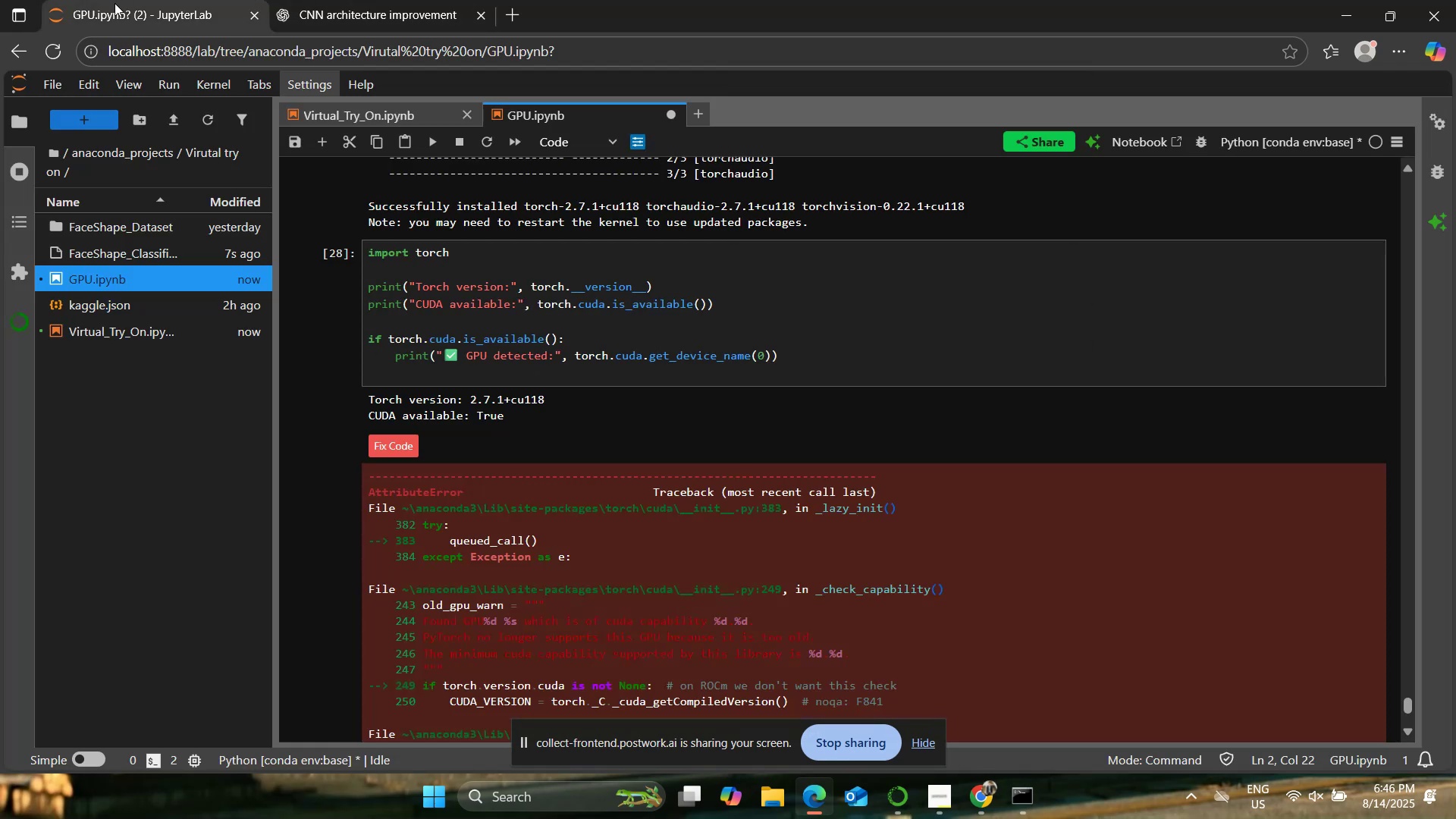 
scroll: coordinate [754, 435], scroll_direction: none, amount: 0.0
 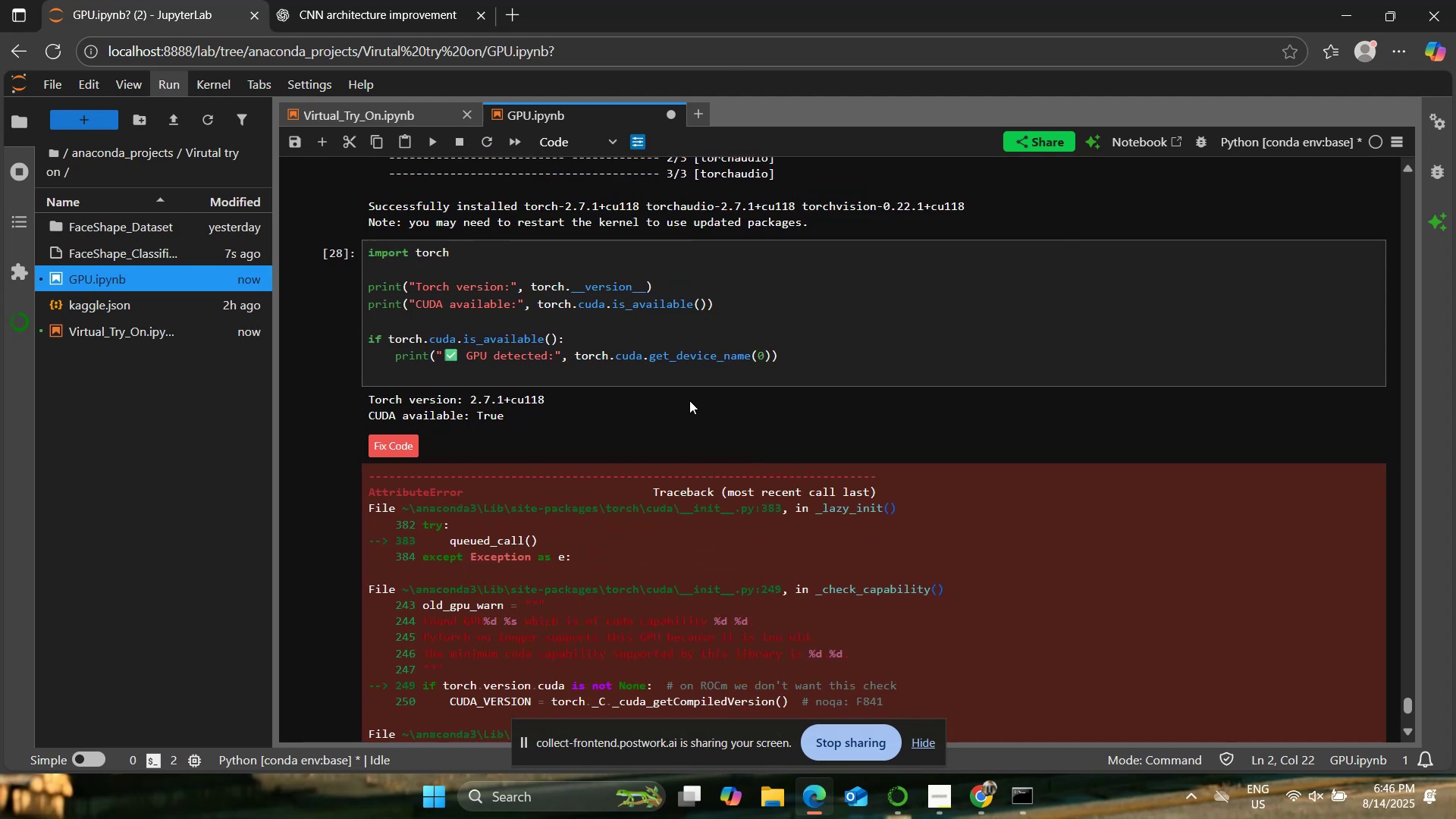 
scroll: coordinate [619, 354], scroll_direction: down, amount: 23.0
 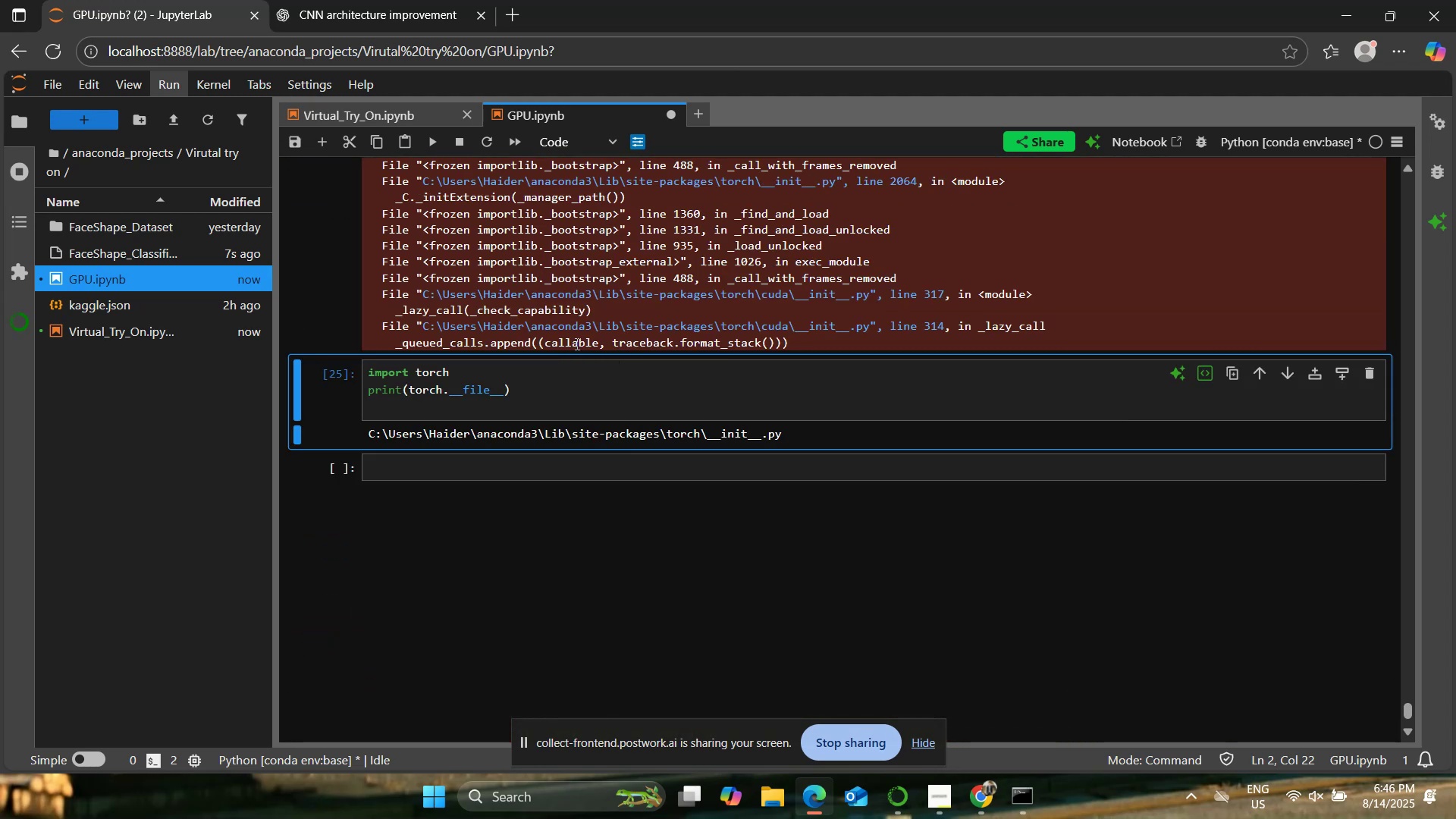 
left_click([585, 383])
 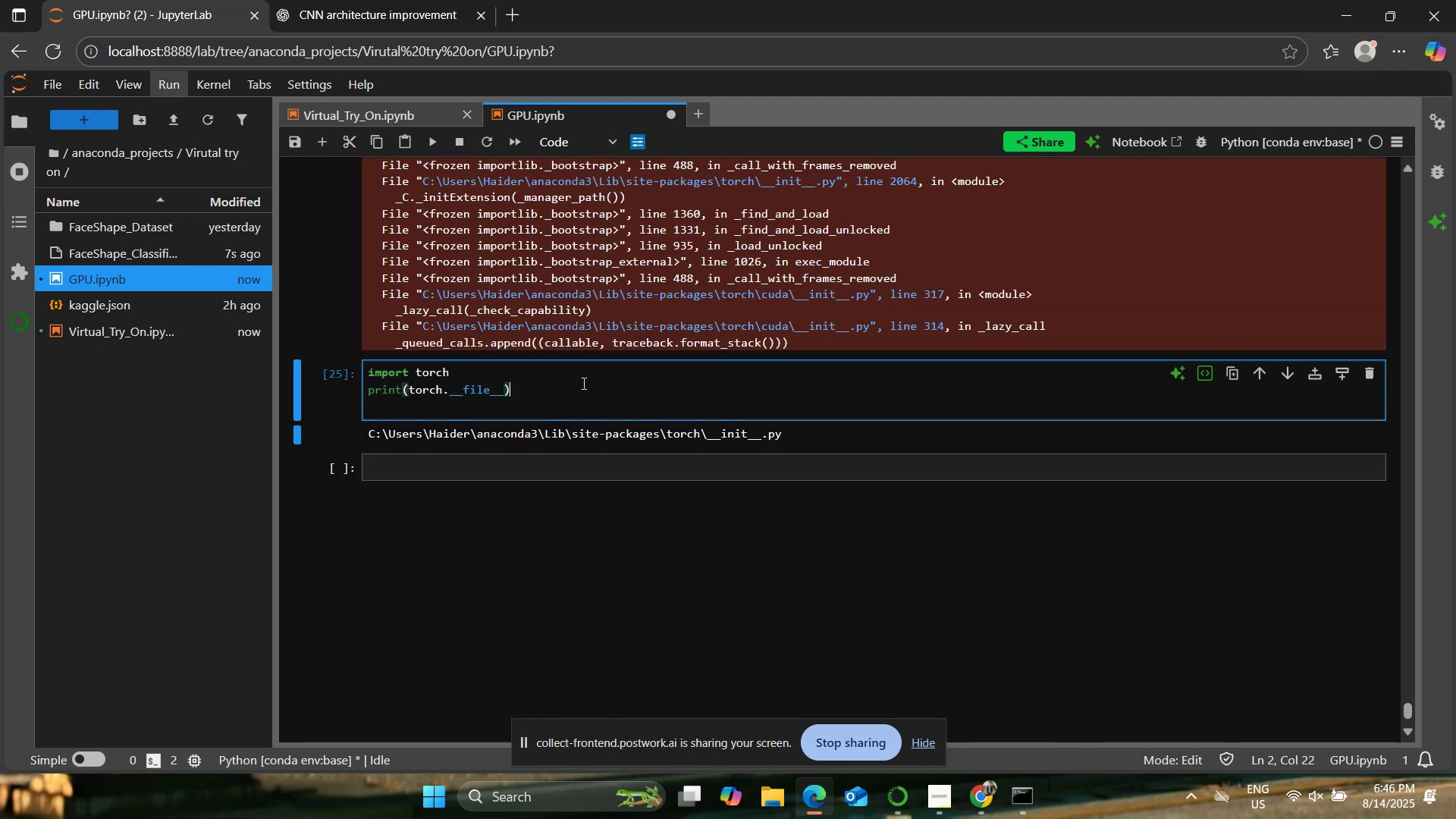 
key(Control+A)
 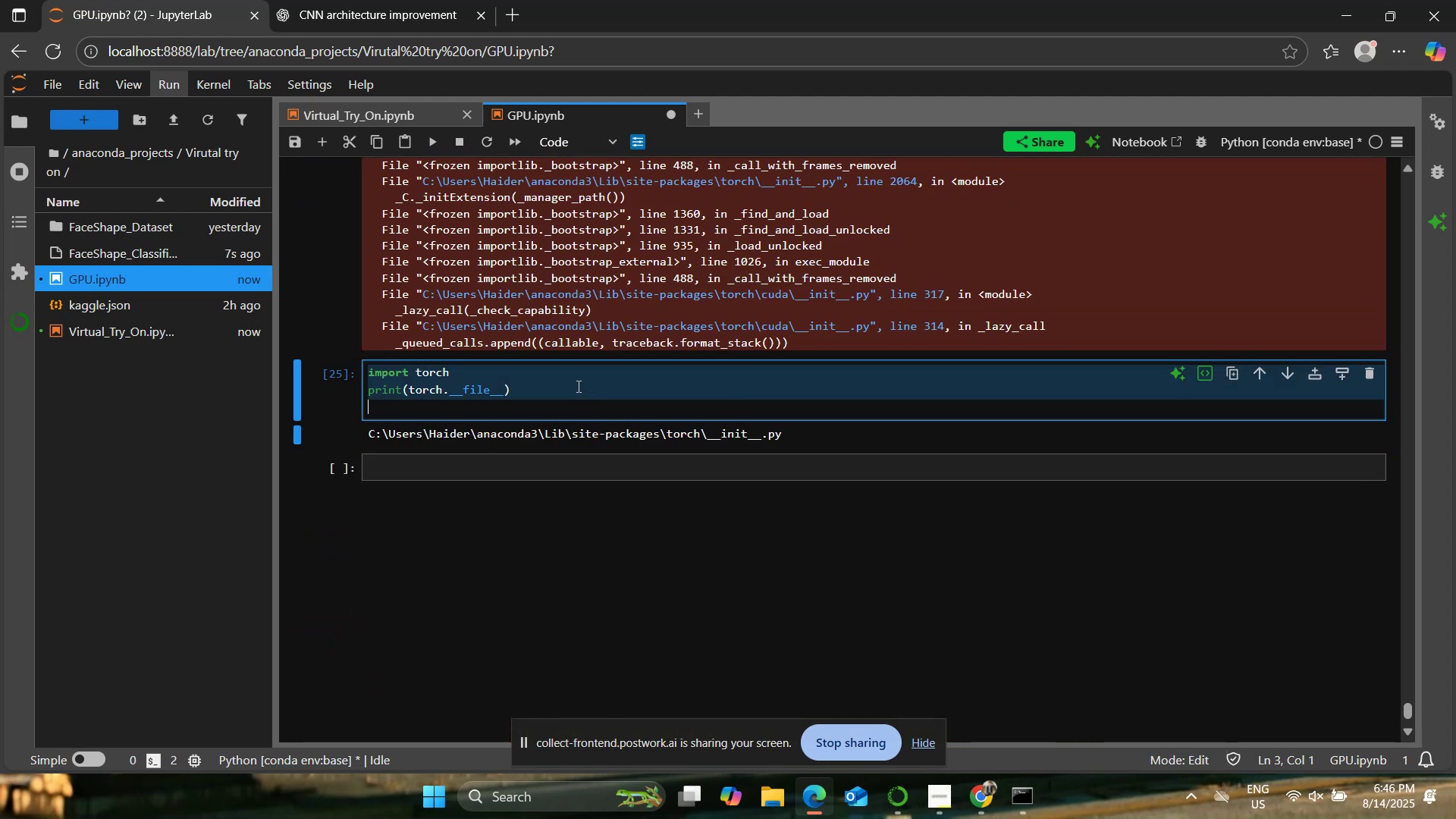 
key(Control+V)
 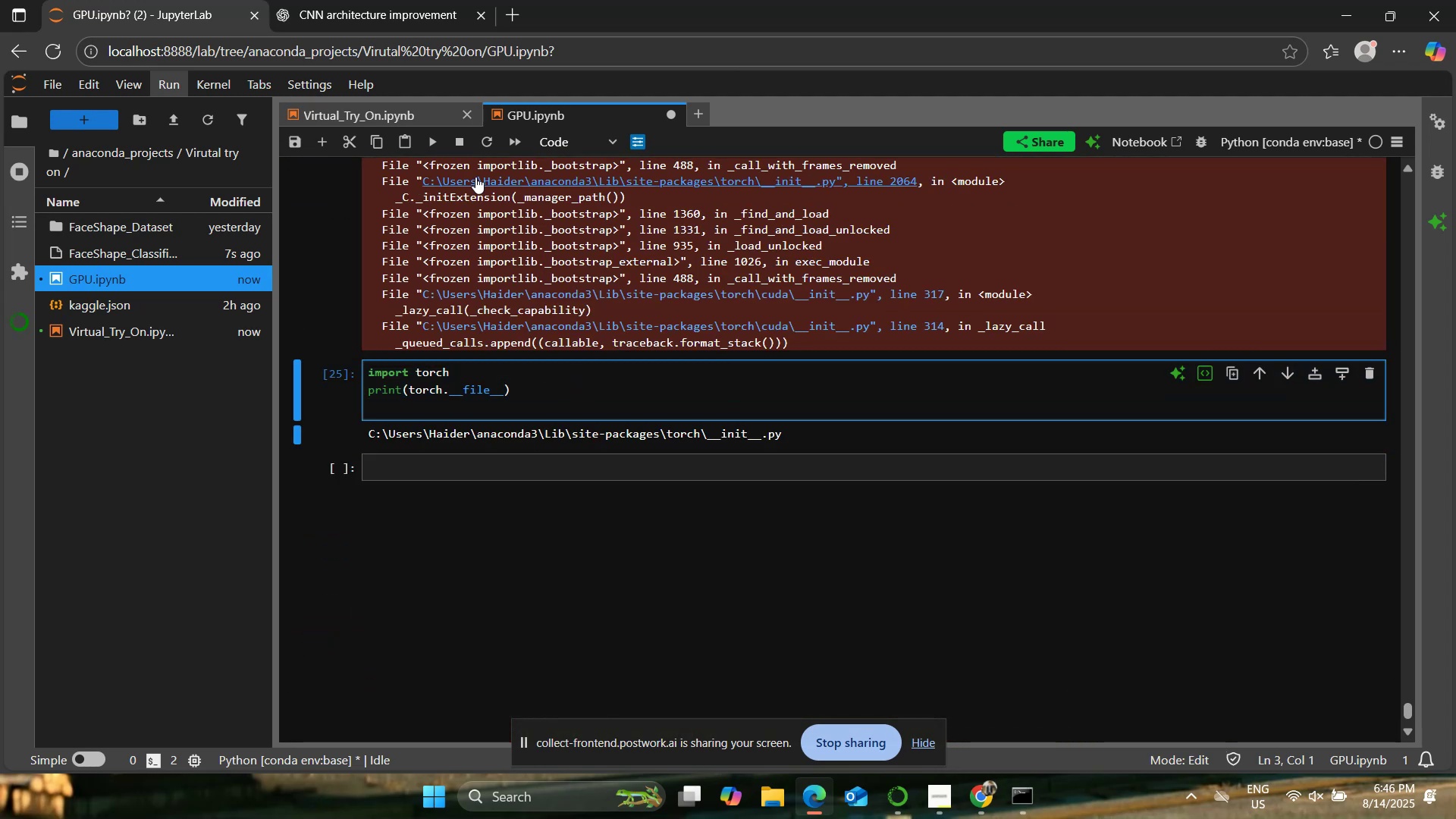 
left_click([432, 140])
 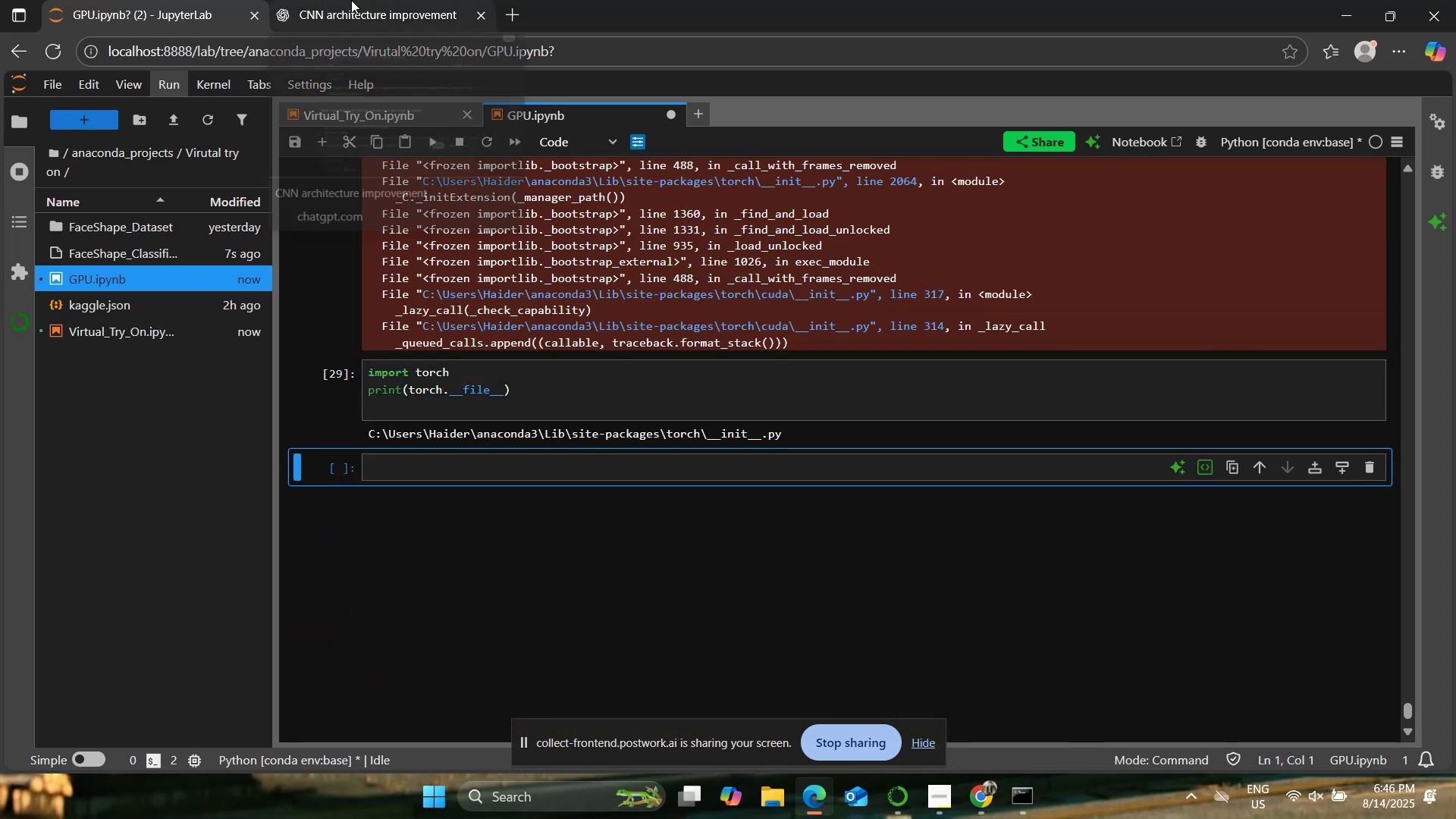 
scroll: coordinate [218, 372], scroll_direction: down, amount: 6.0
 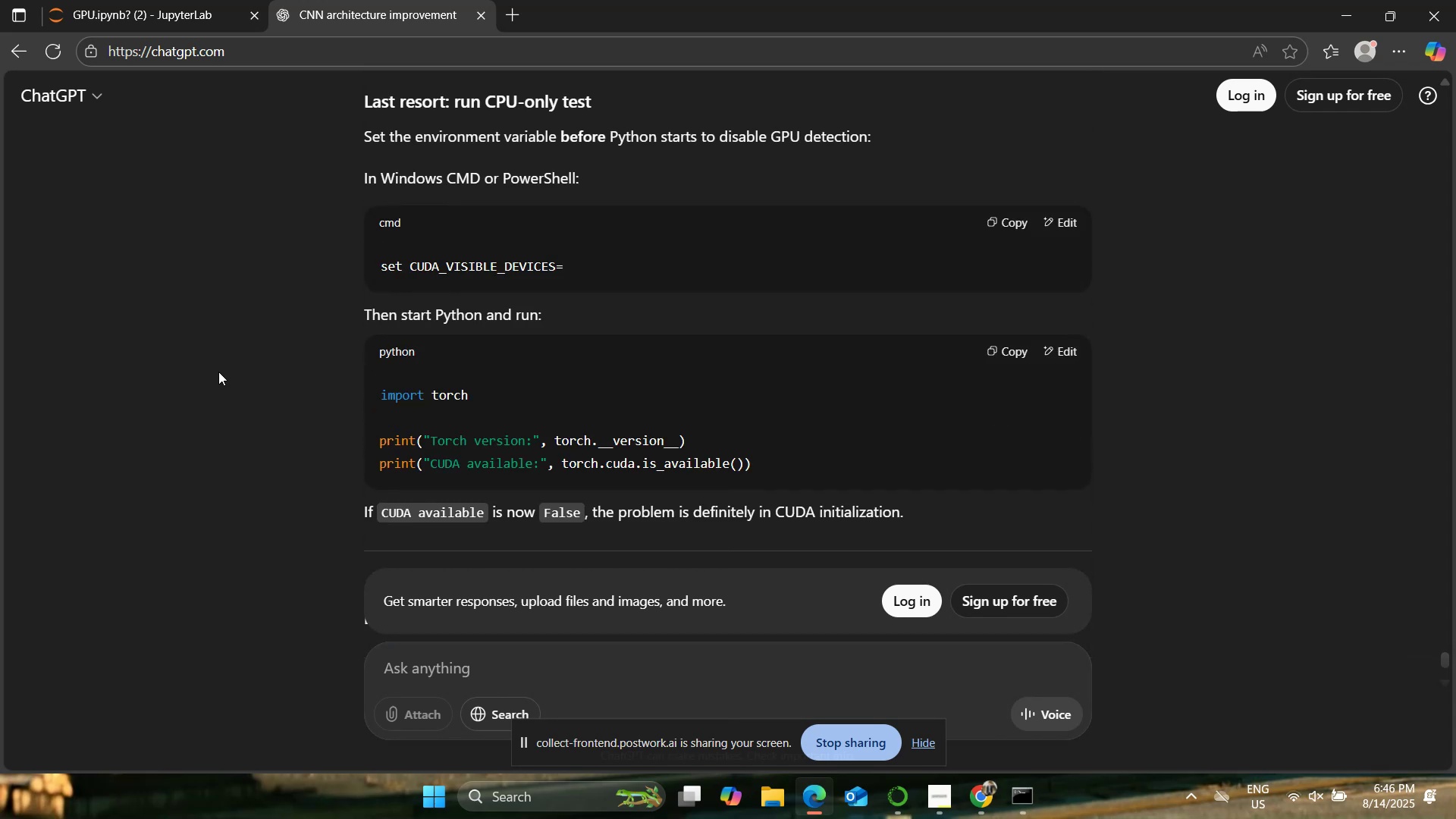 
scroll: coordinate [218, 372], scroll_direction: up, amount: 3.0
 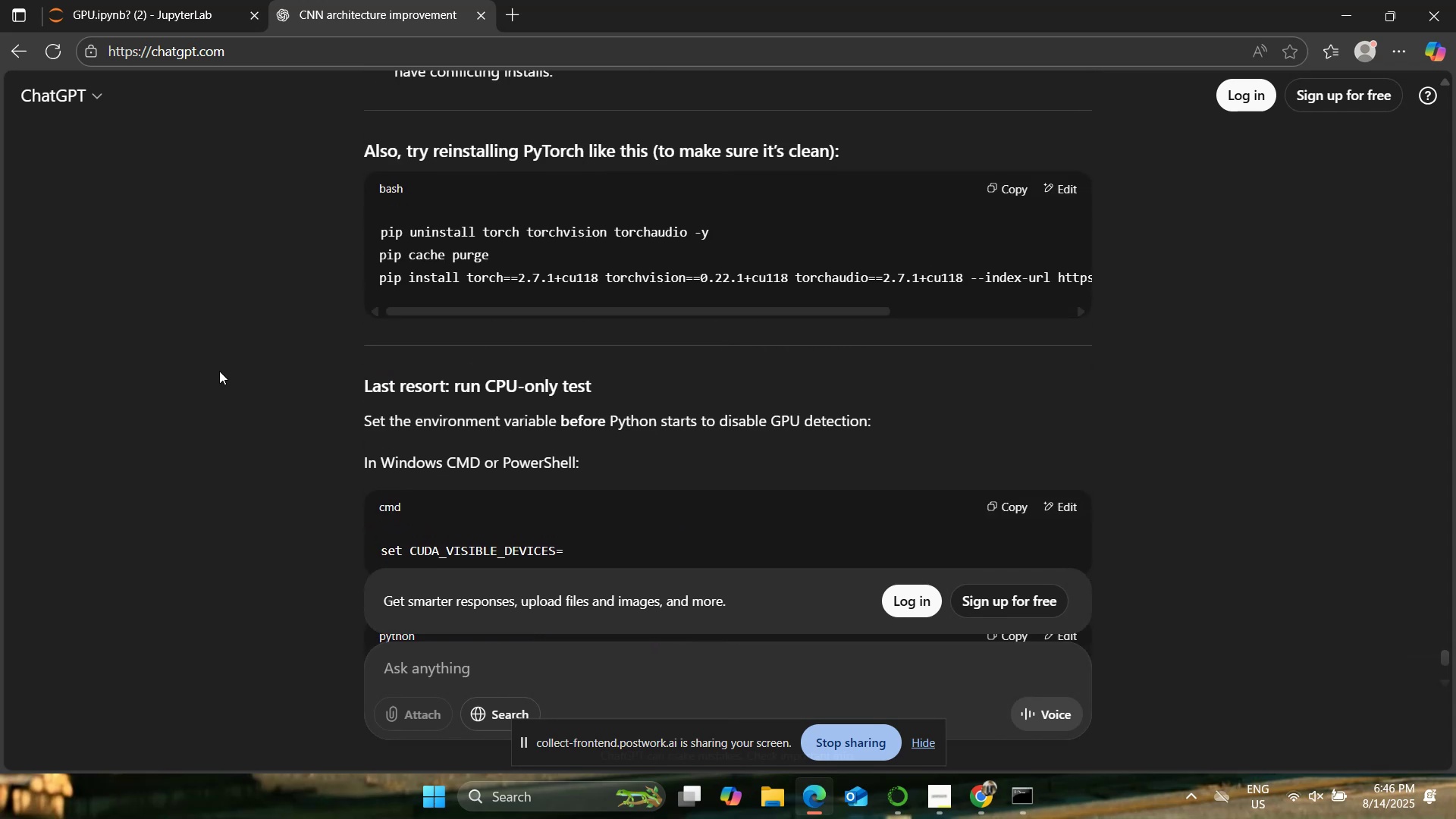 
scroll: coordinate [219, 371], scroll_direction: down, amount: 2.0
 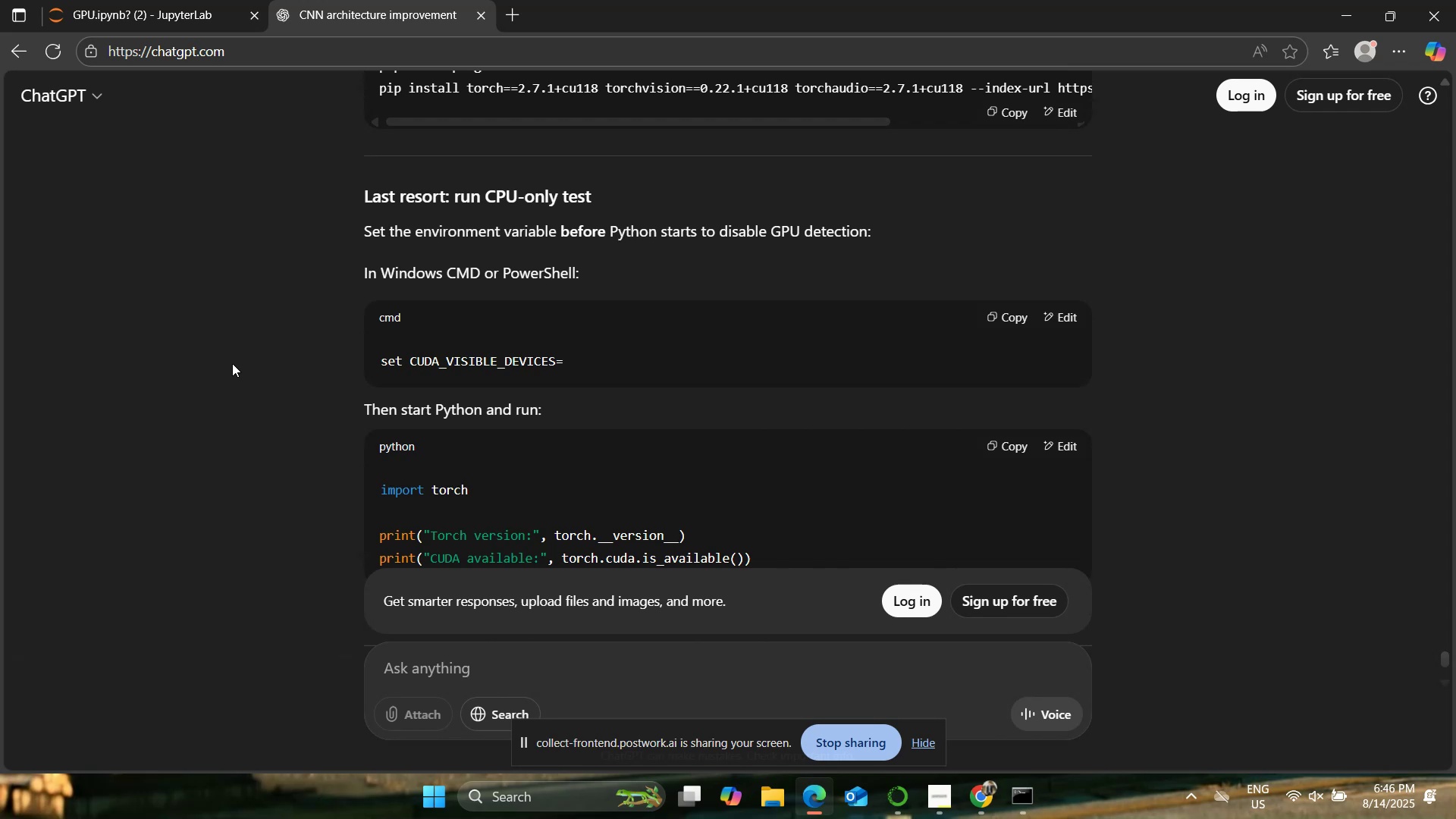 
wait(5.89)
 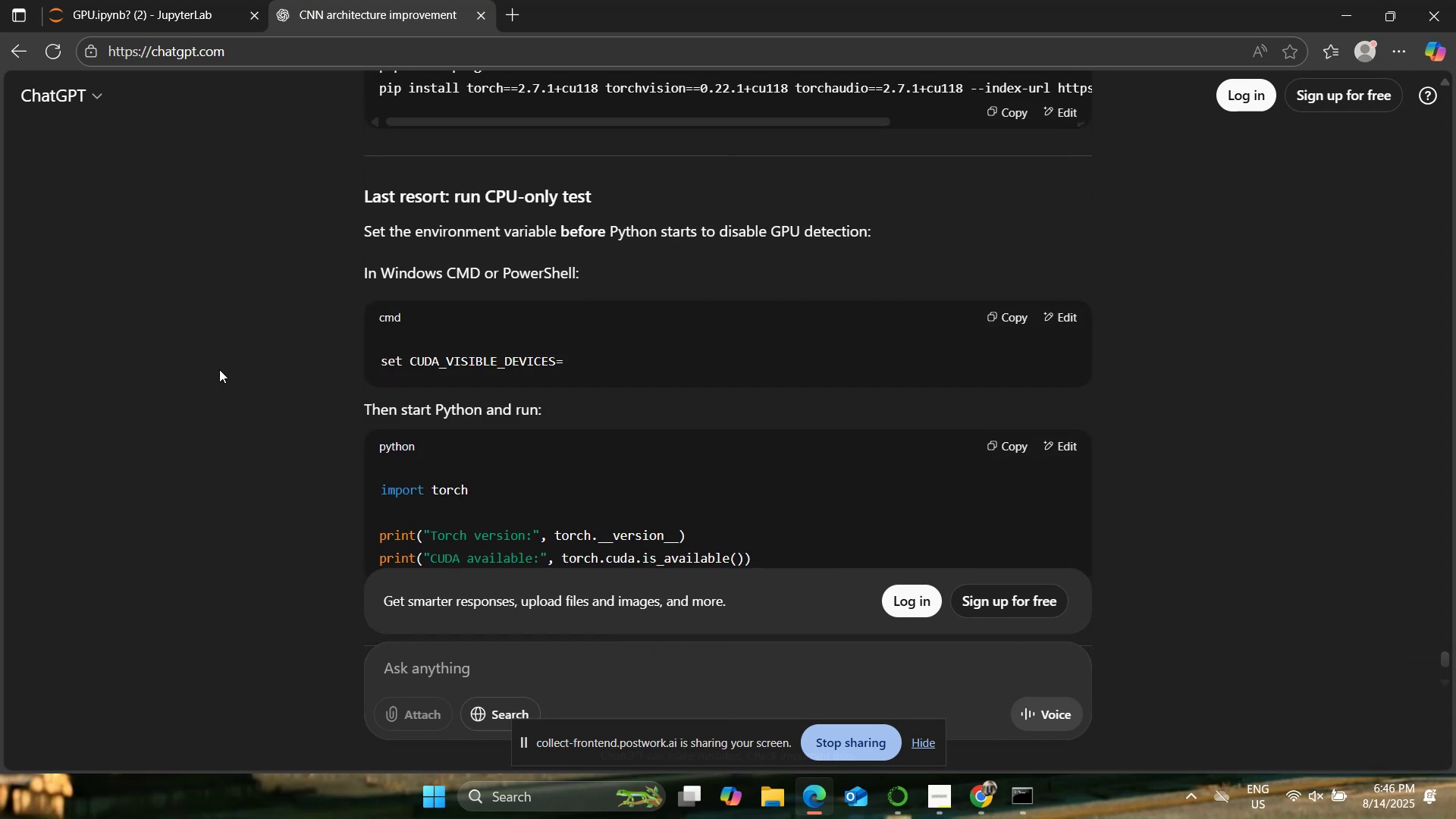 
scroll: coordinate [270, 329], scroll_direction: down, amount: 2.0
 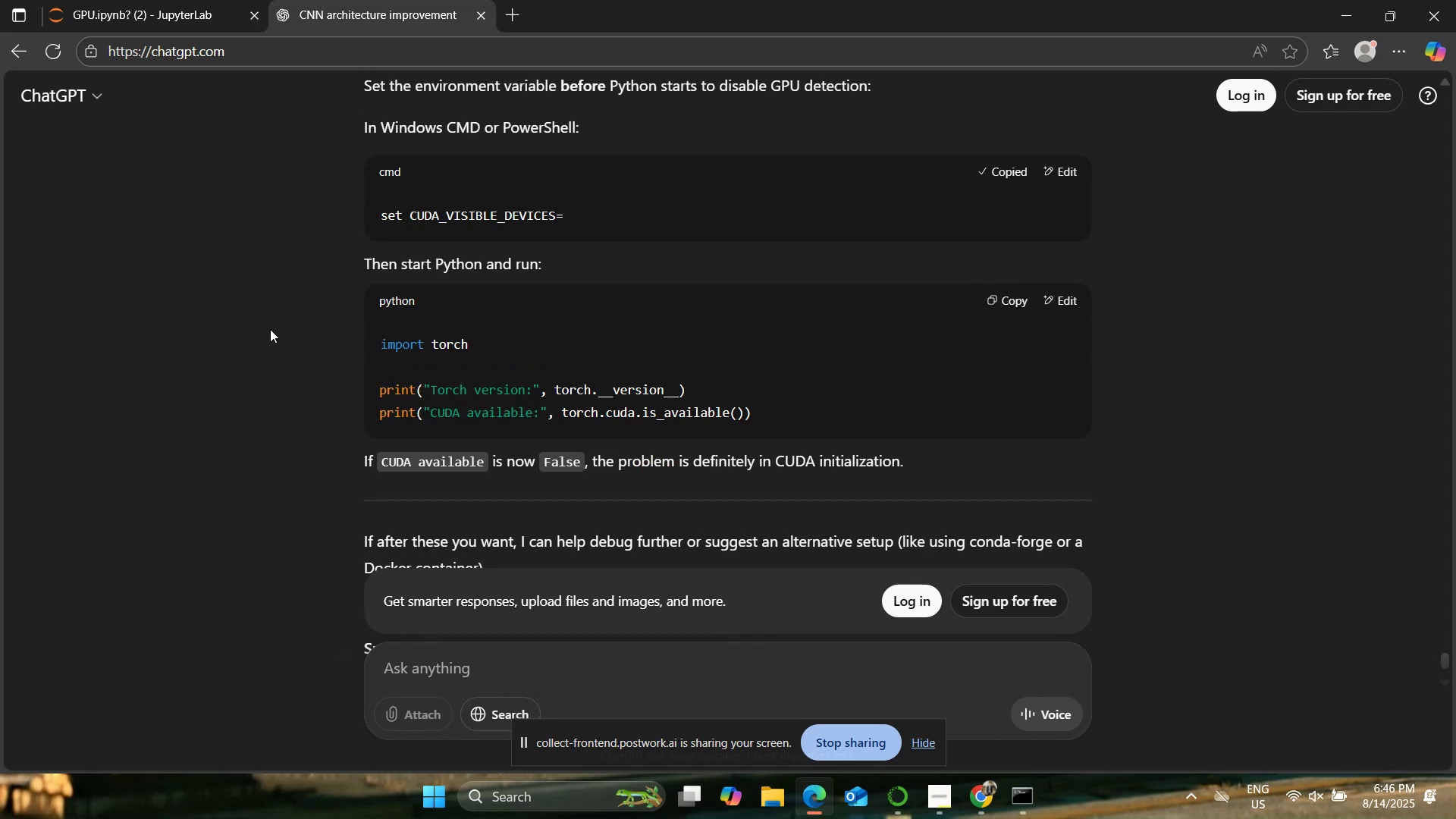 
left_click([274, 328])
 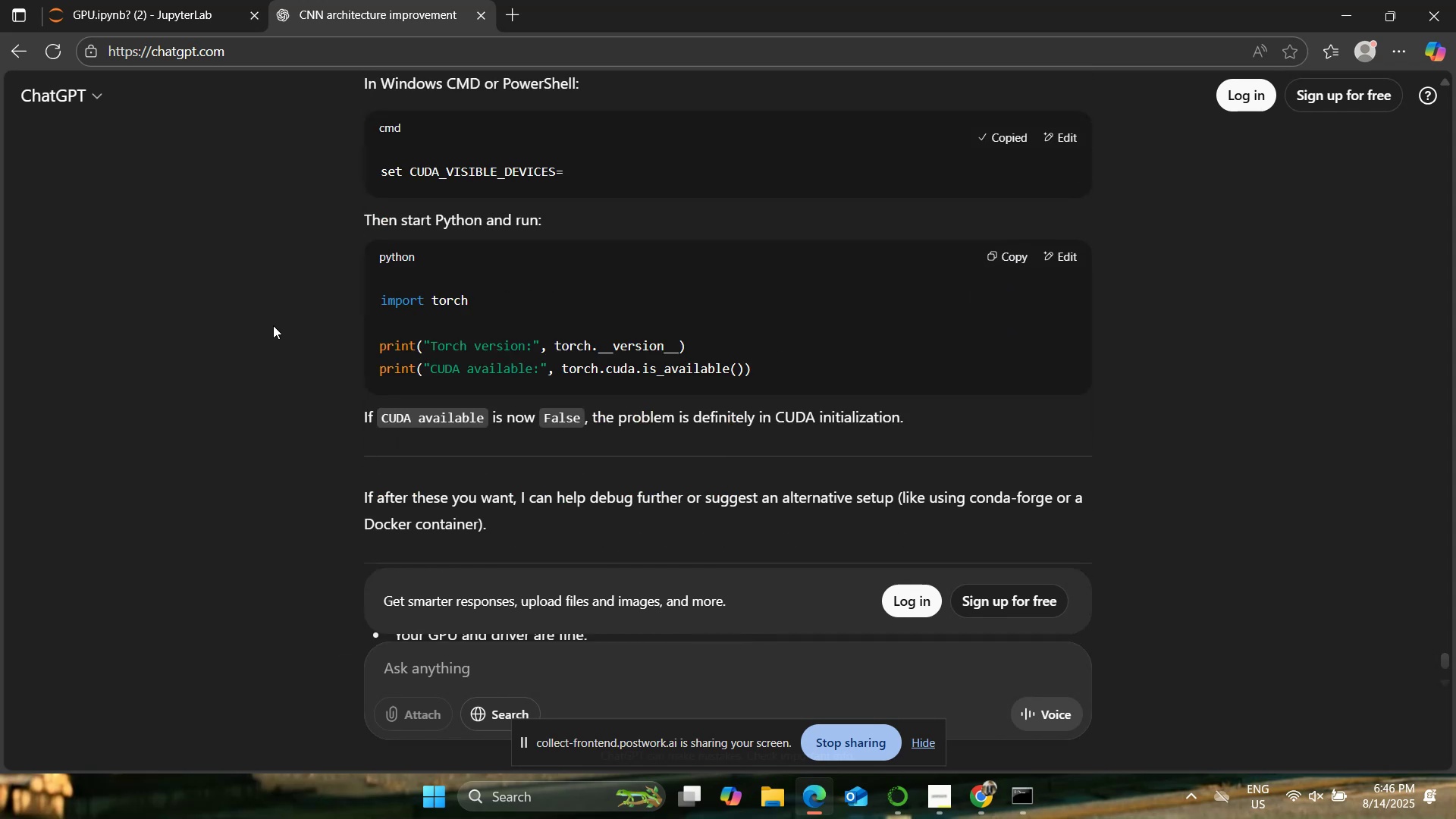 
left_click([196, 0])
 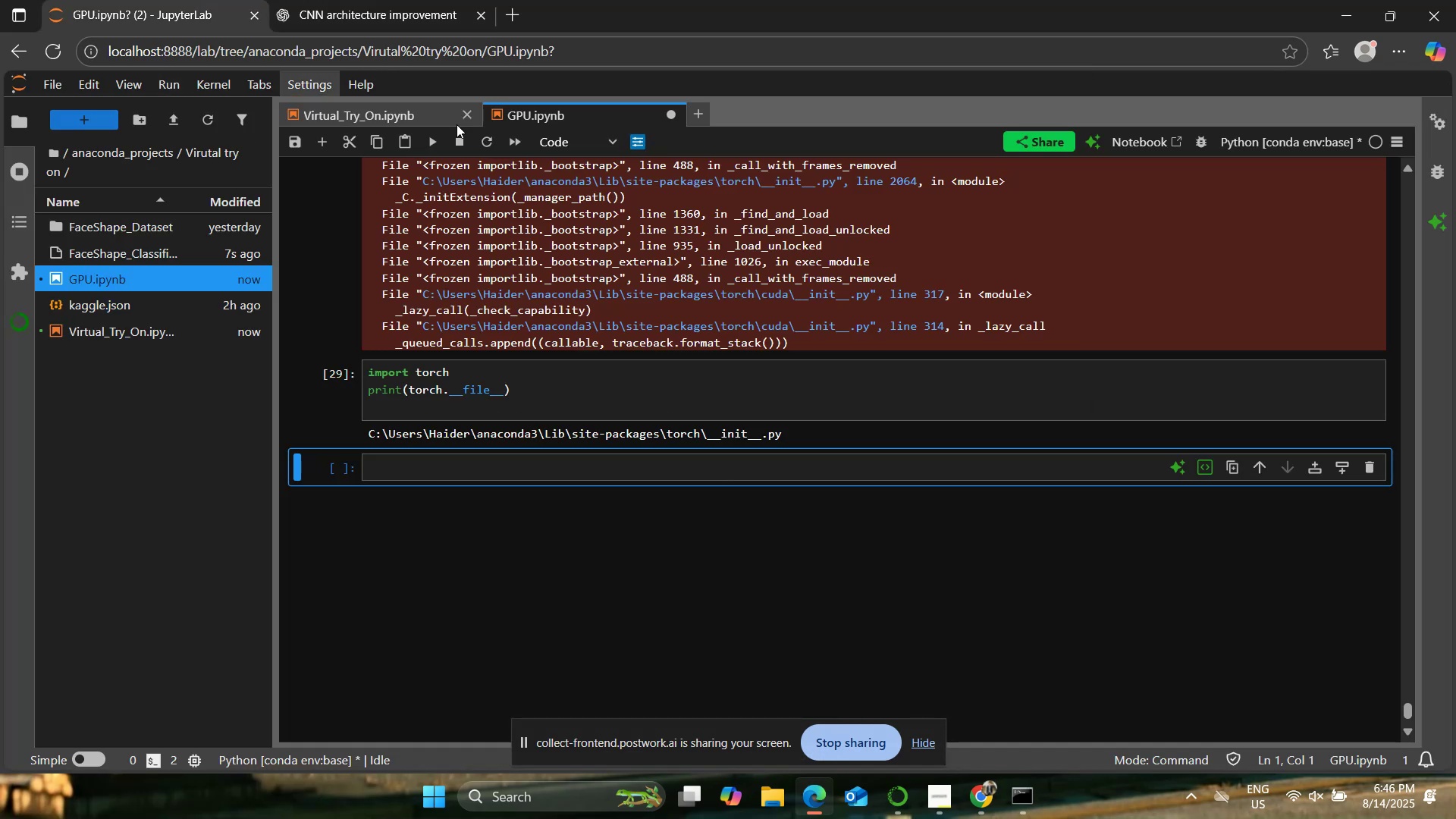 
left_click([409, 109])
 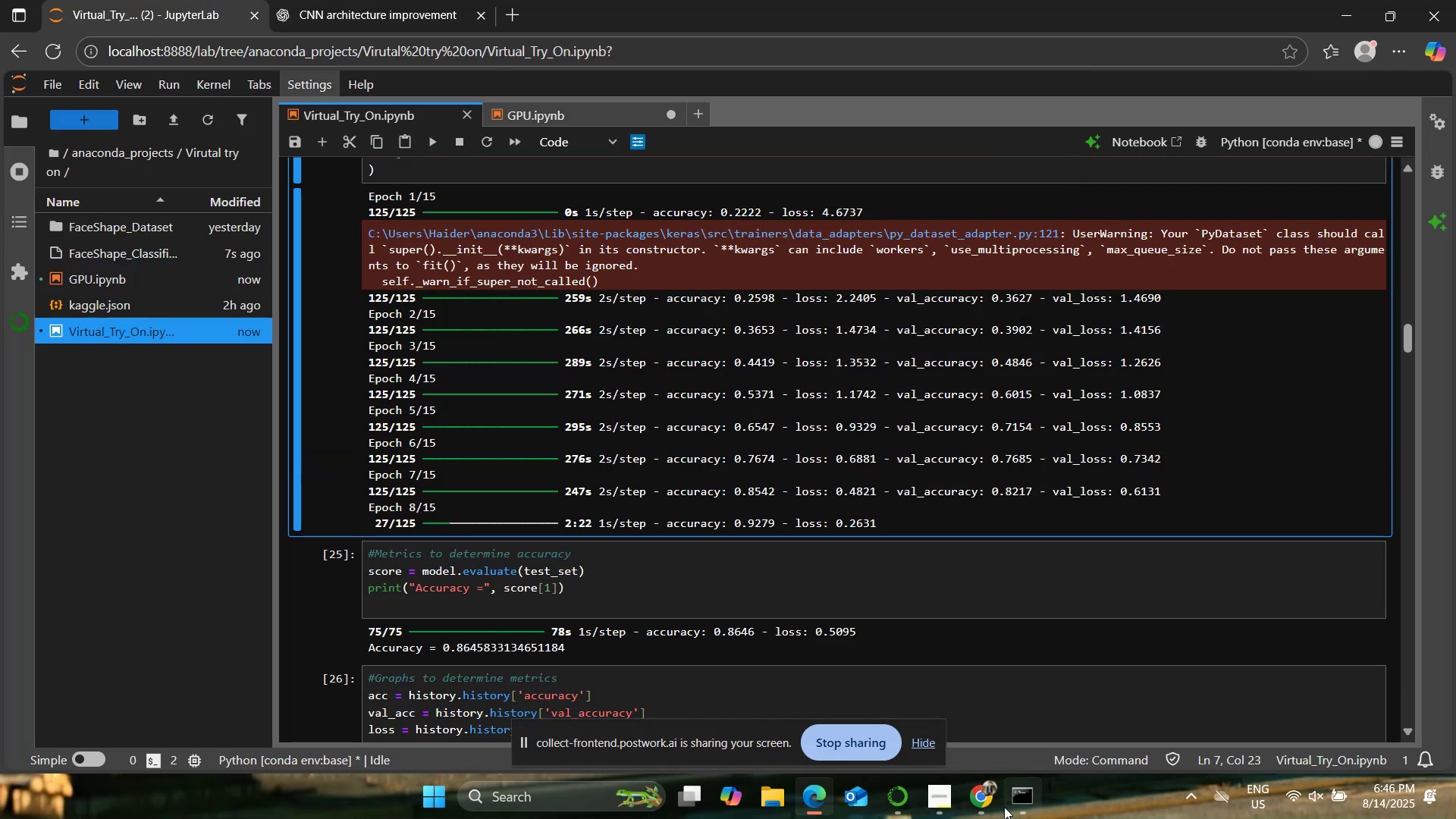 
left_click([913, 690])
 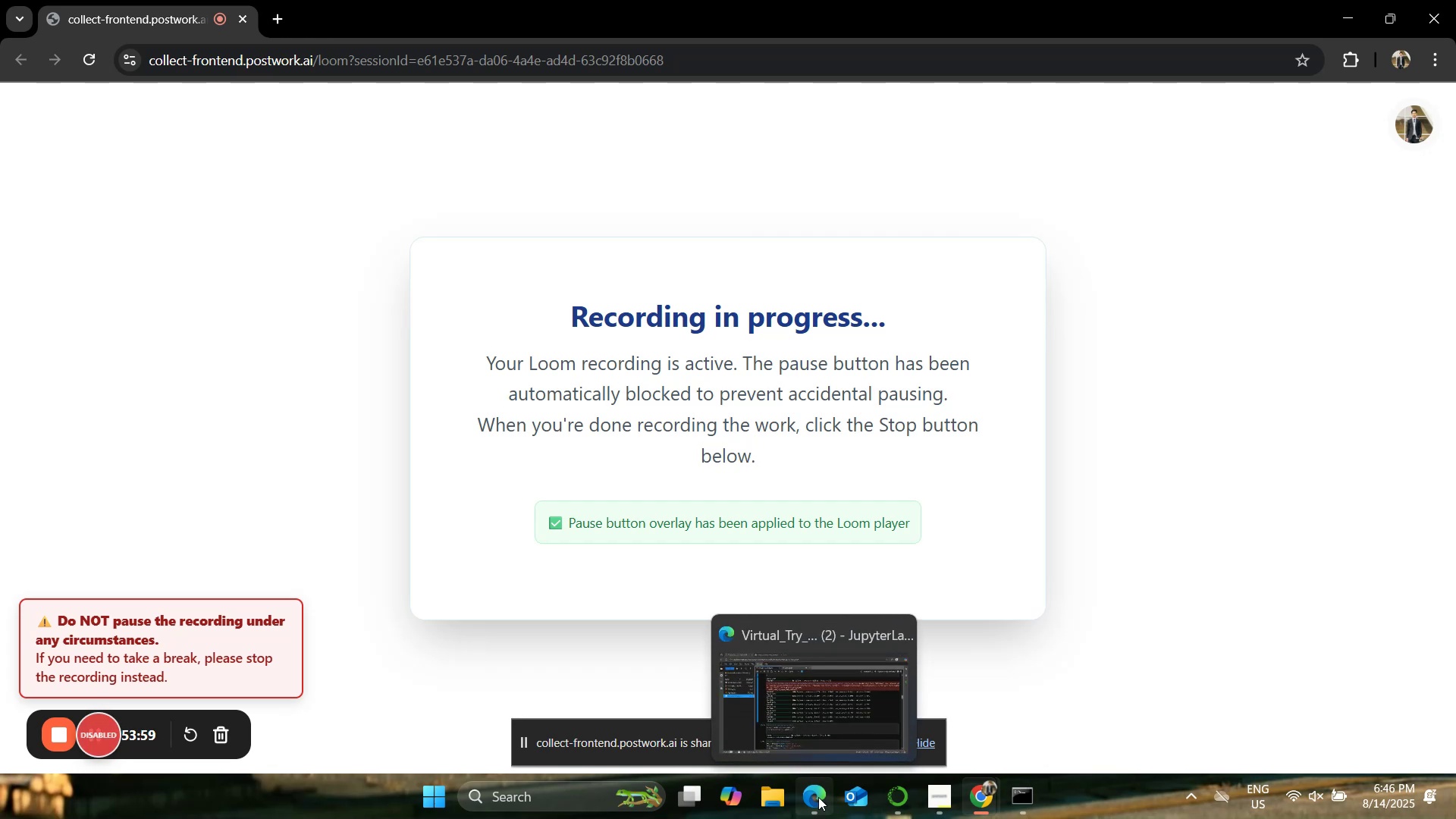 
left_click([818, 797])
 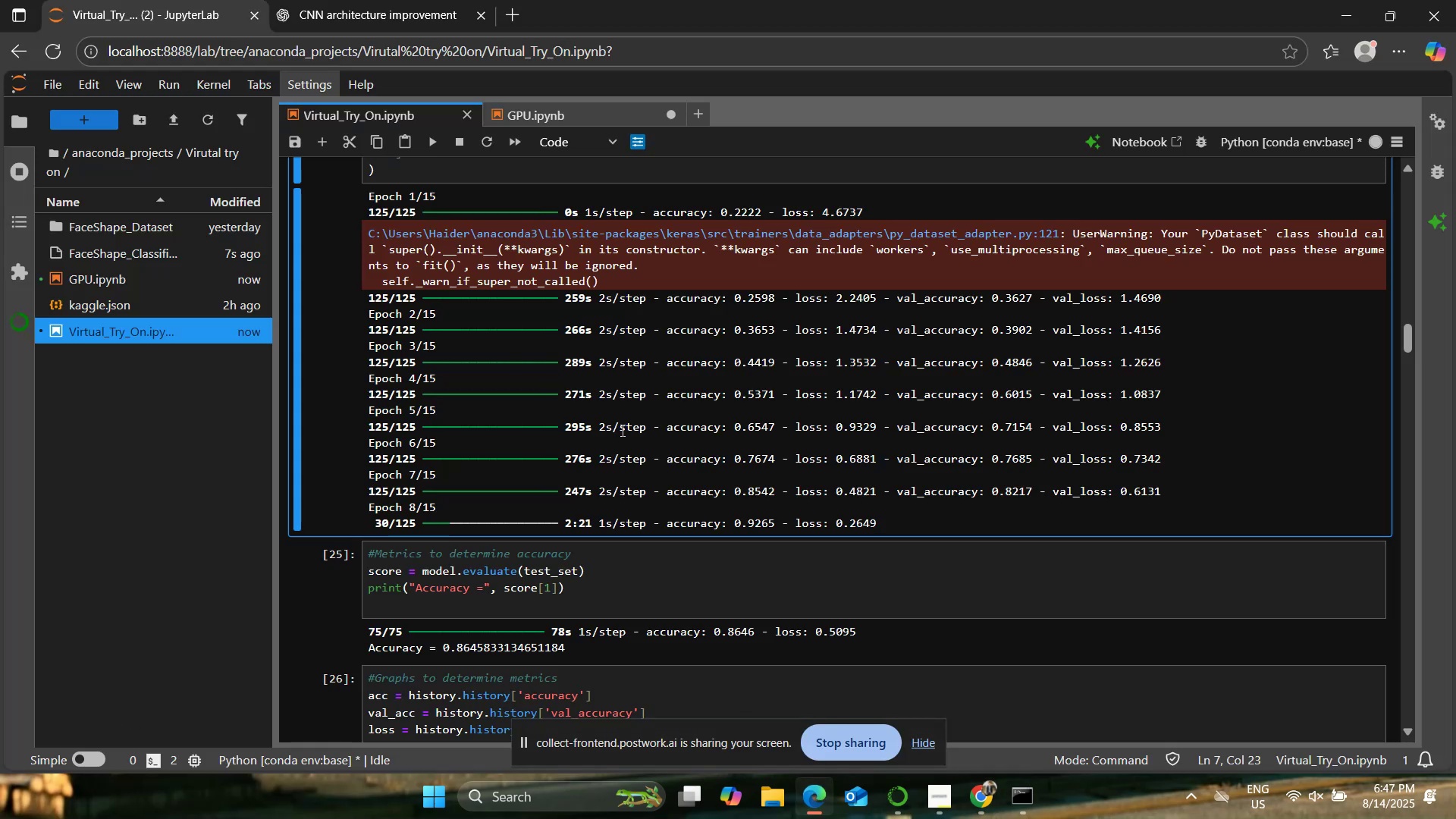 
scroll: coordinate [621, 430], scroll_direction: up, amount: 1.0
 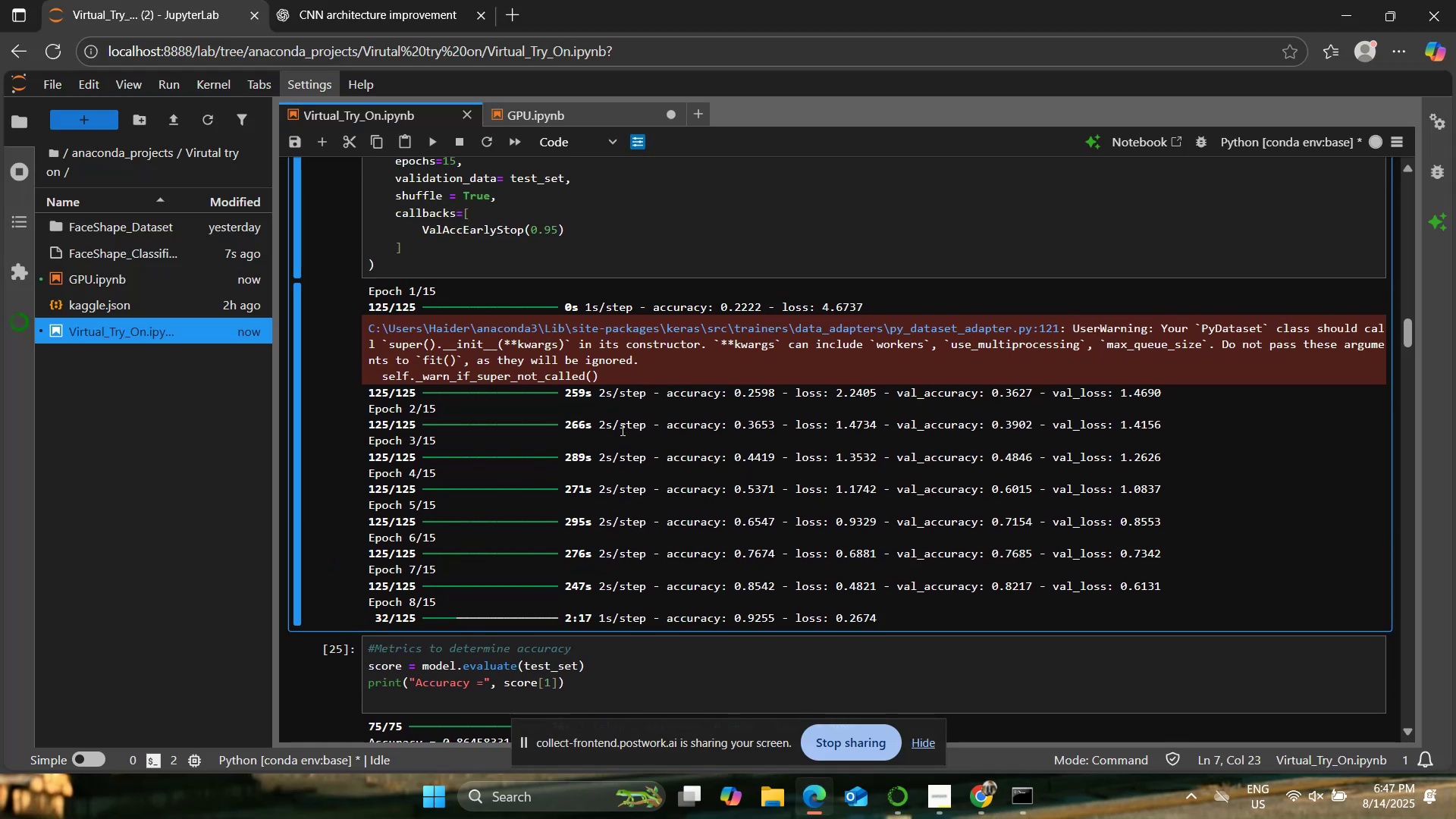 
scroll: coordinate [621, 429], scroll_direction: down, amount: 1.0
 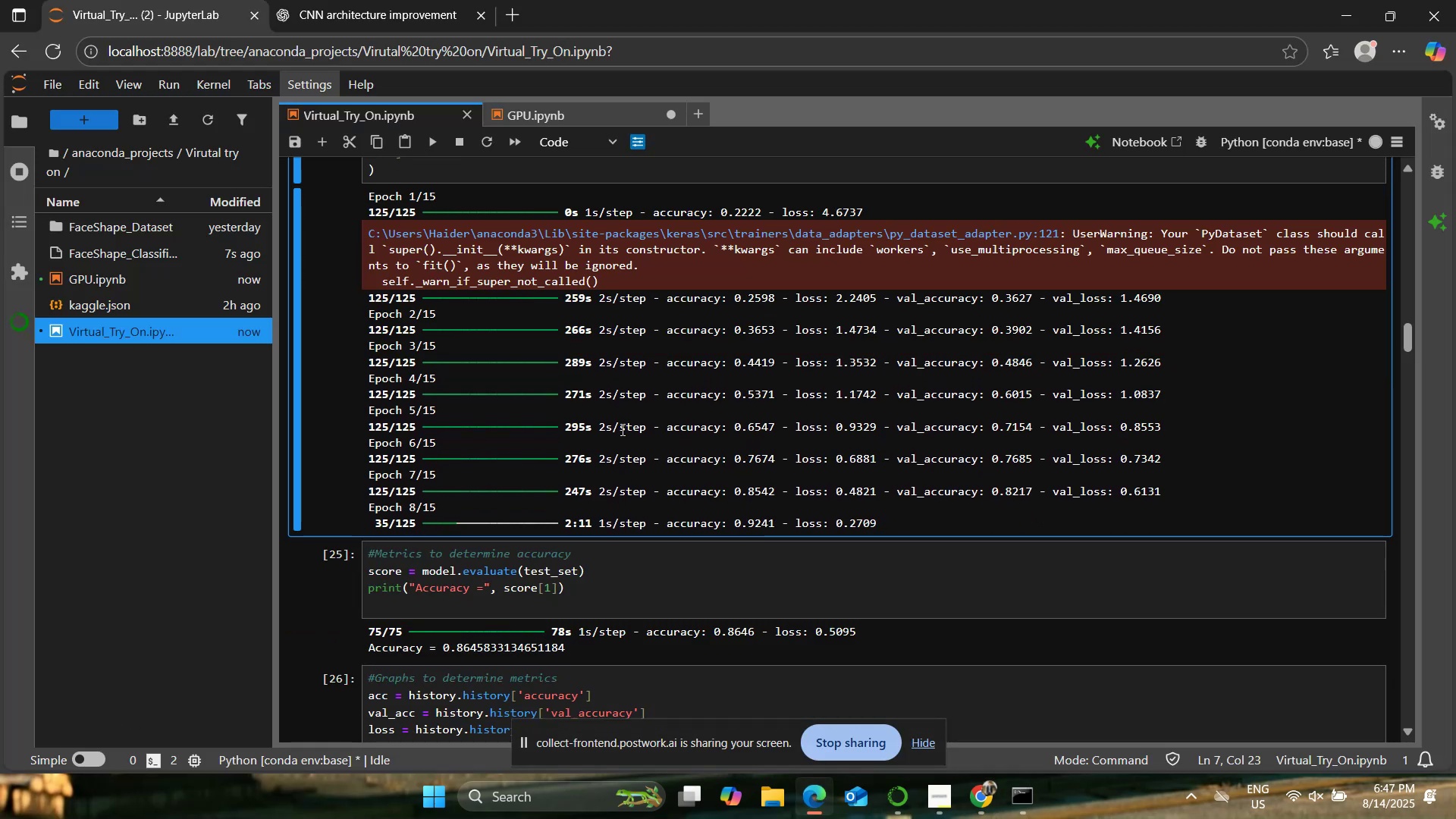 
wait(5.38)
 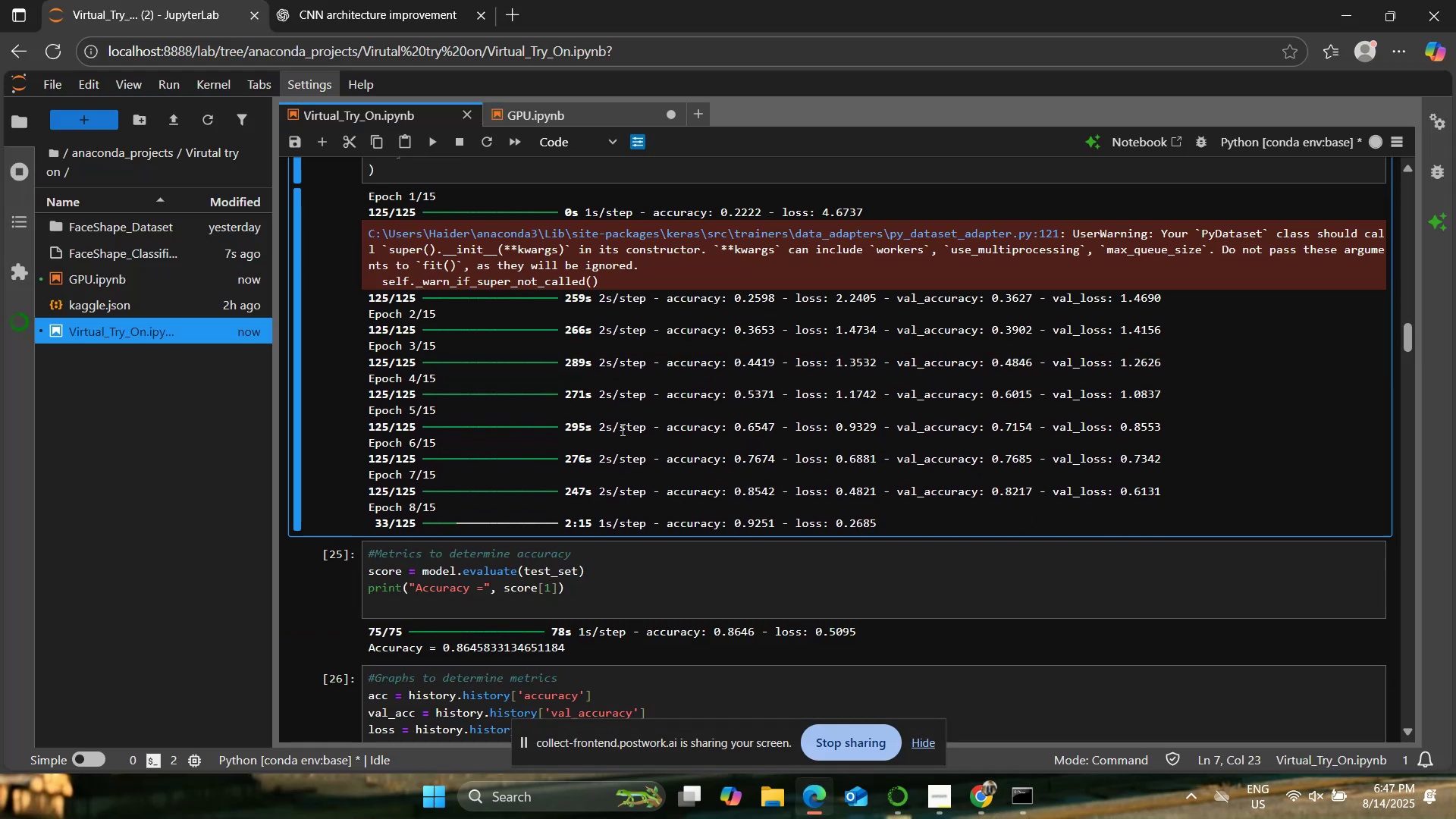 
left_click([367, 0])
 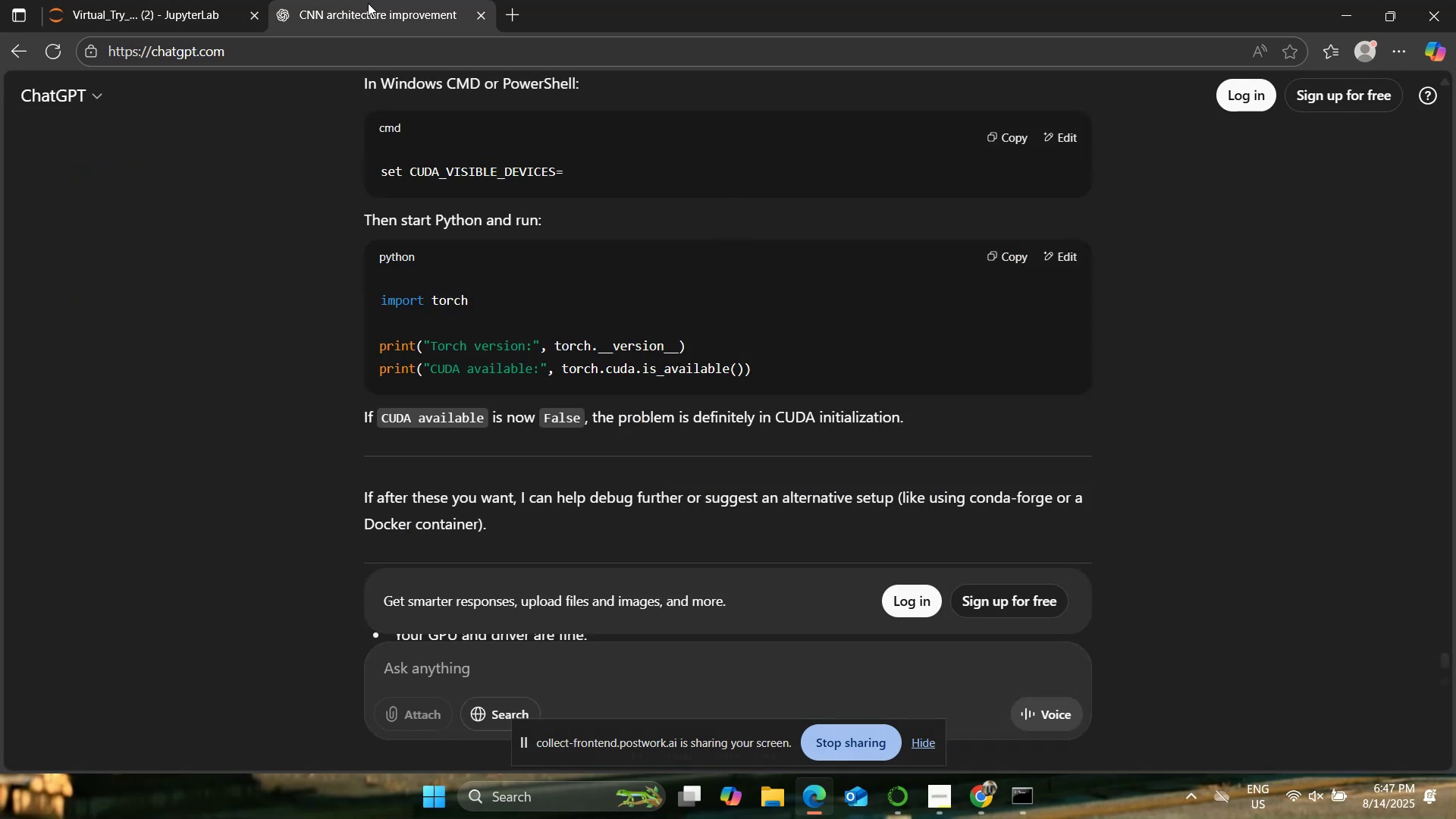 
scroll: coordinate [237, 475], scroll_direction: down, amount: 4.0
 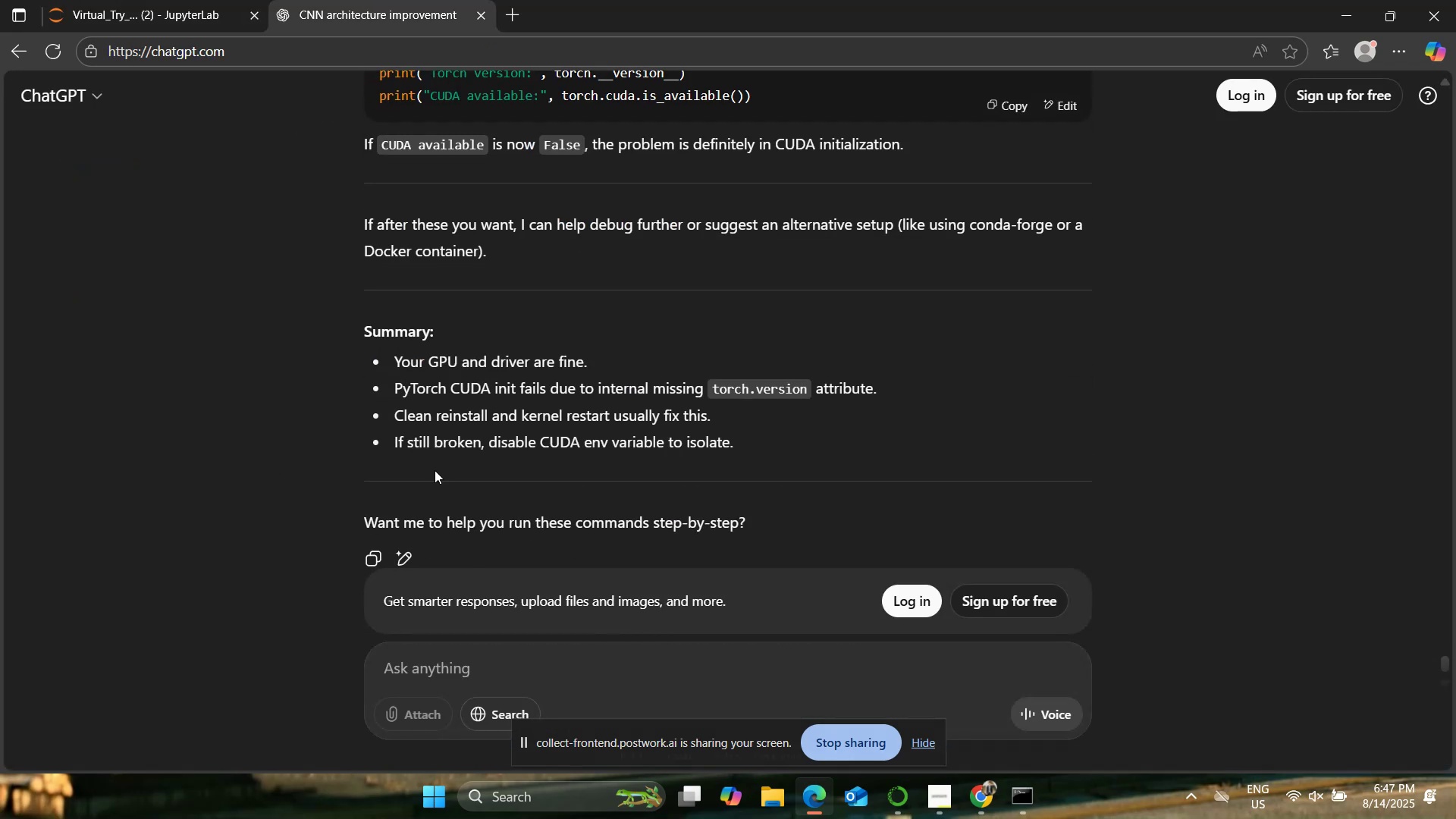 
scroll: coordinate [325, 490], scroll_direction: up, amount: 24.0
 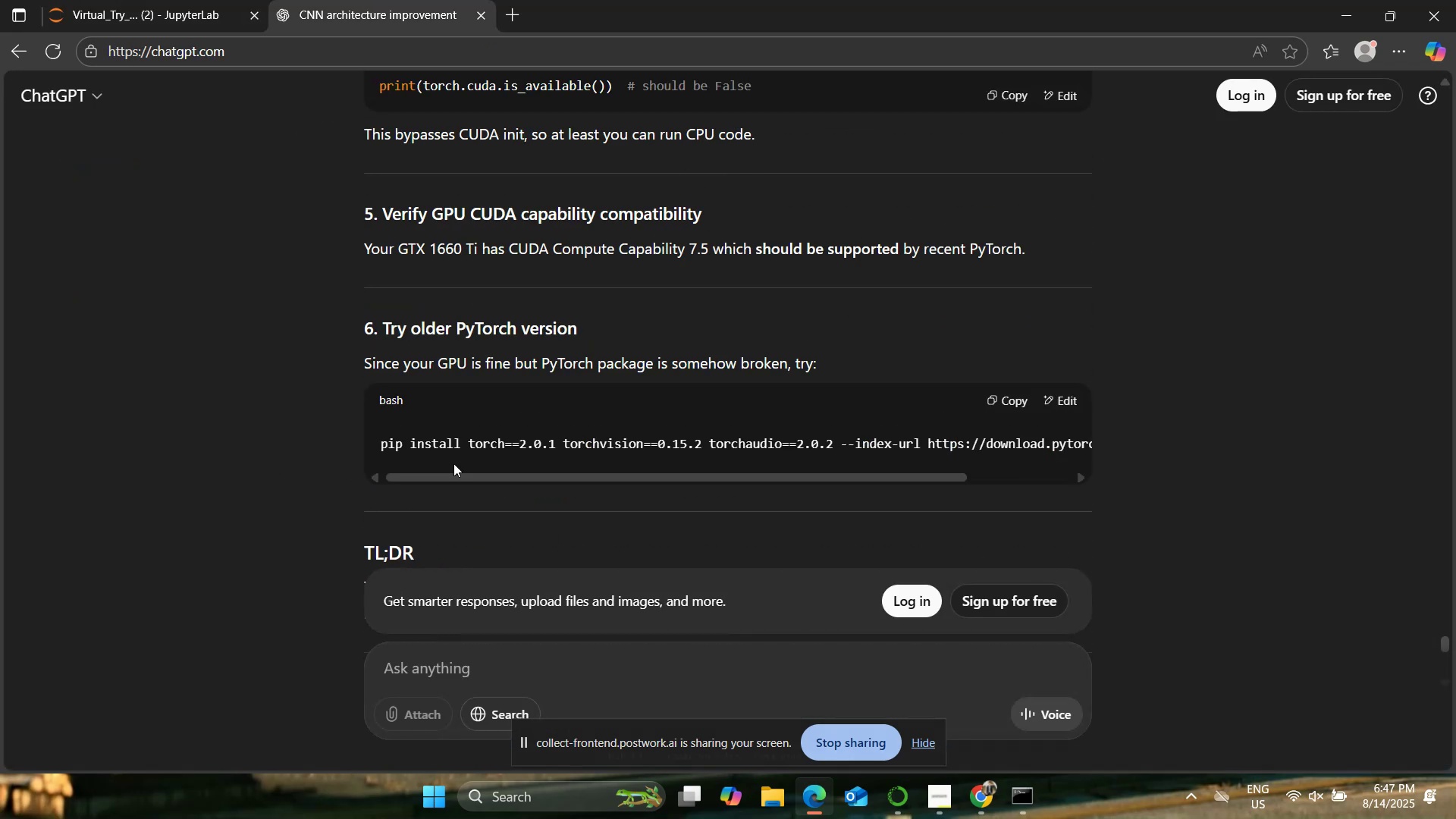 
left_click_drag(start_coordinate=[474, 470], to_coordinate=[405, 469])
 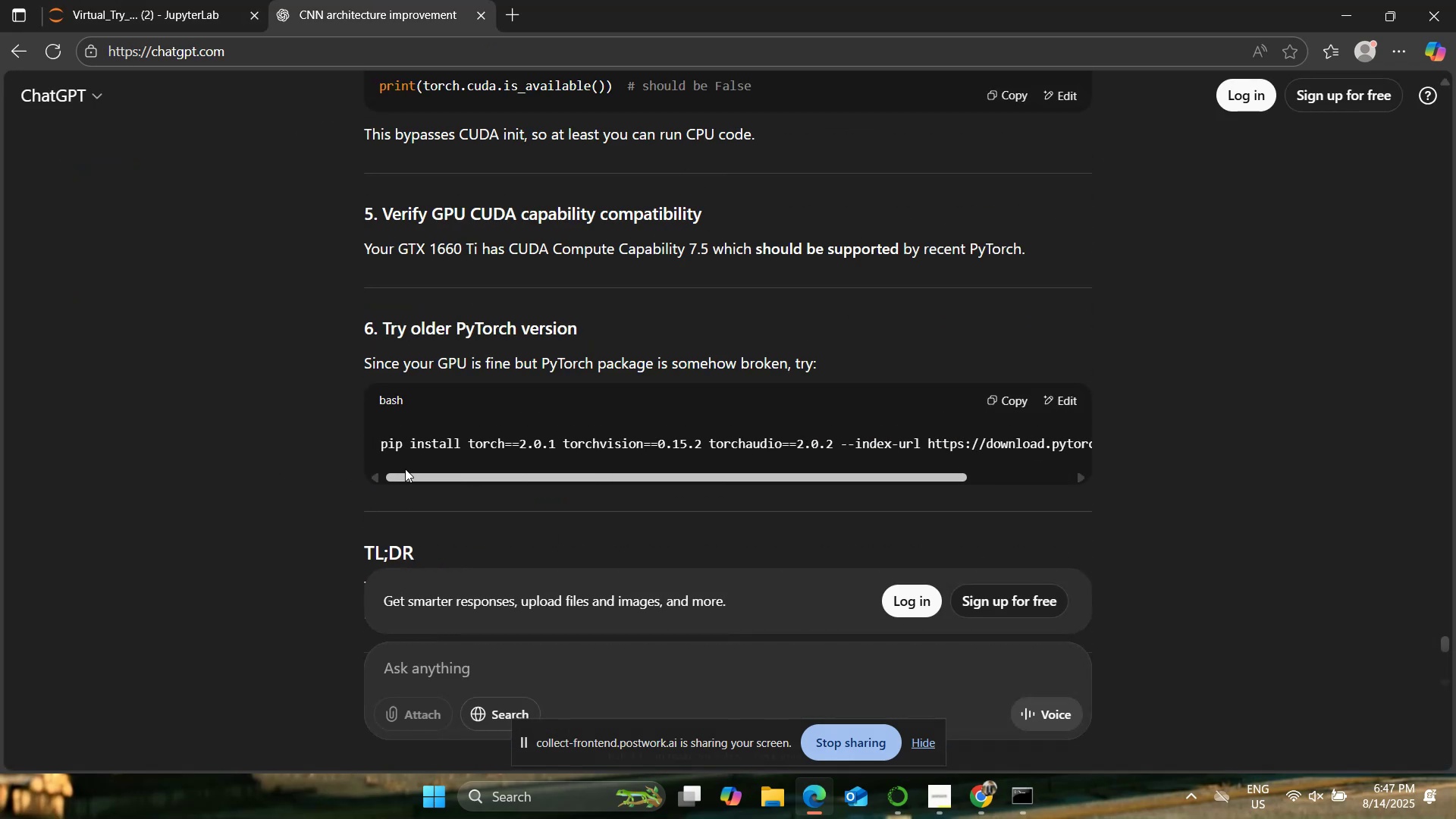 
scroll: coordinate [309, 464], scroll_direction: up, amount: 72.0
 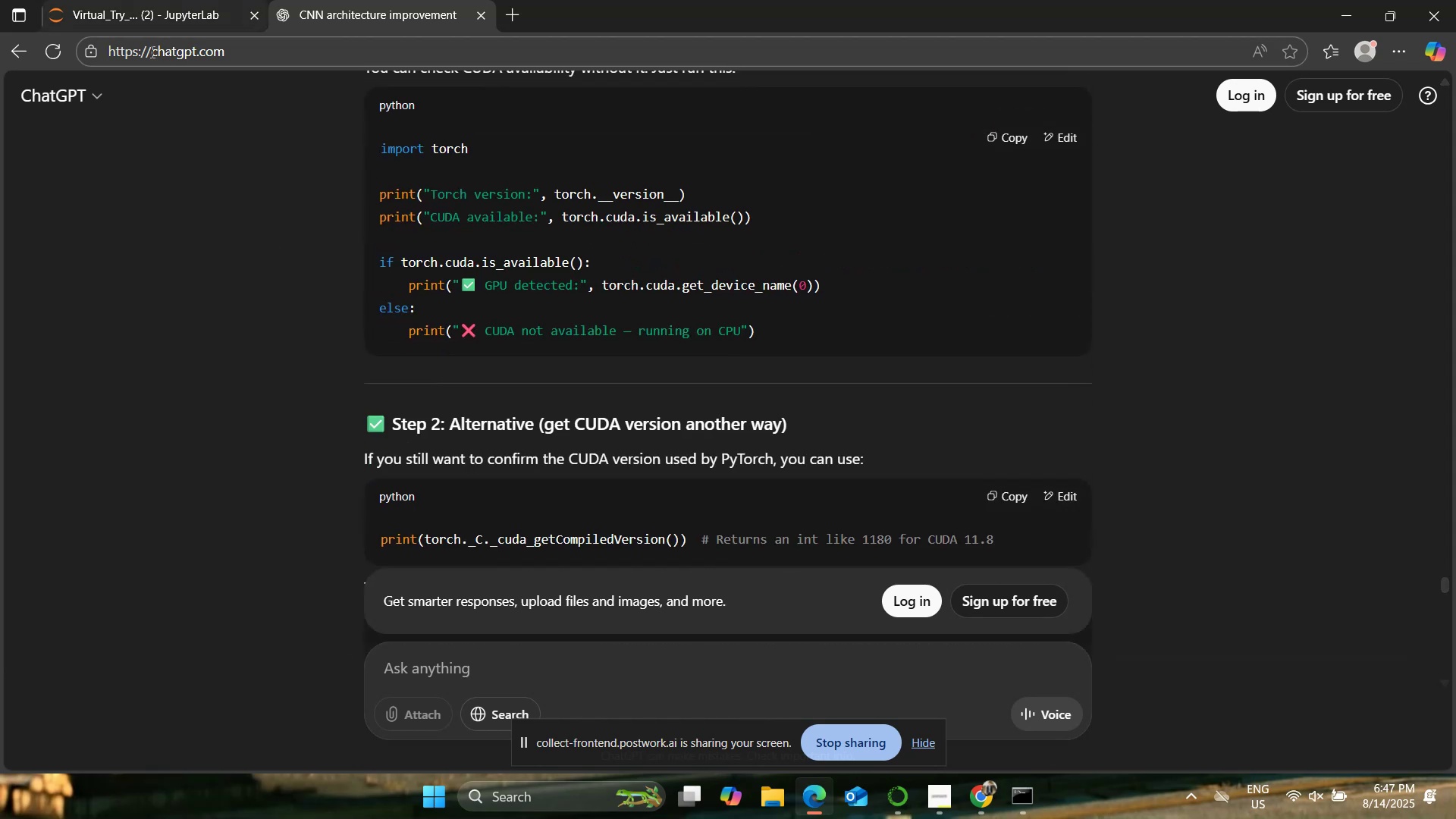 
left_click([58, 54])
 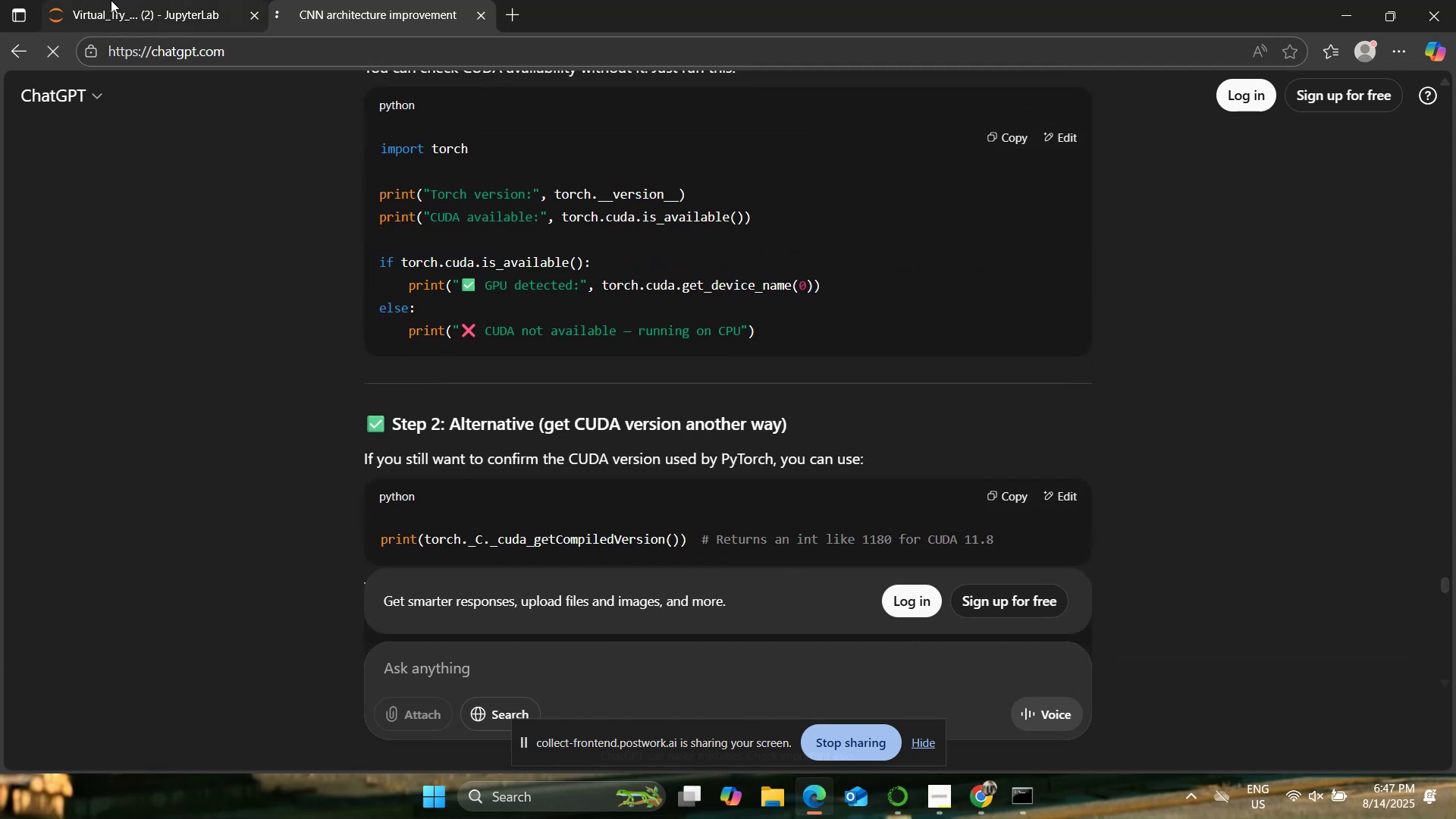 
left_click([111, 0])
 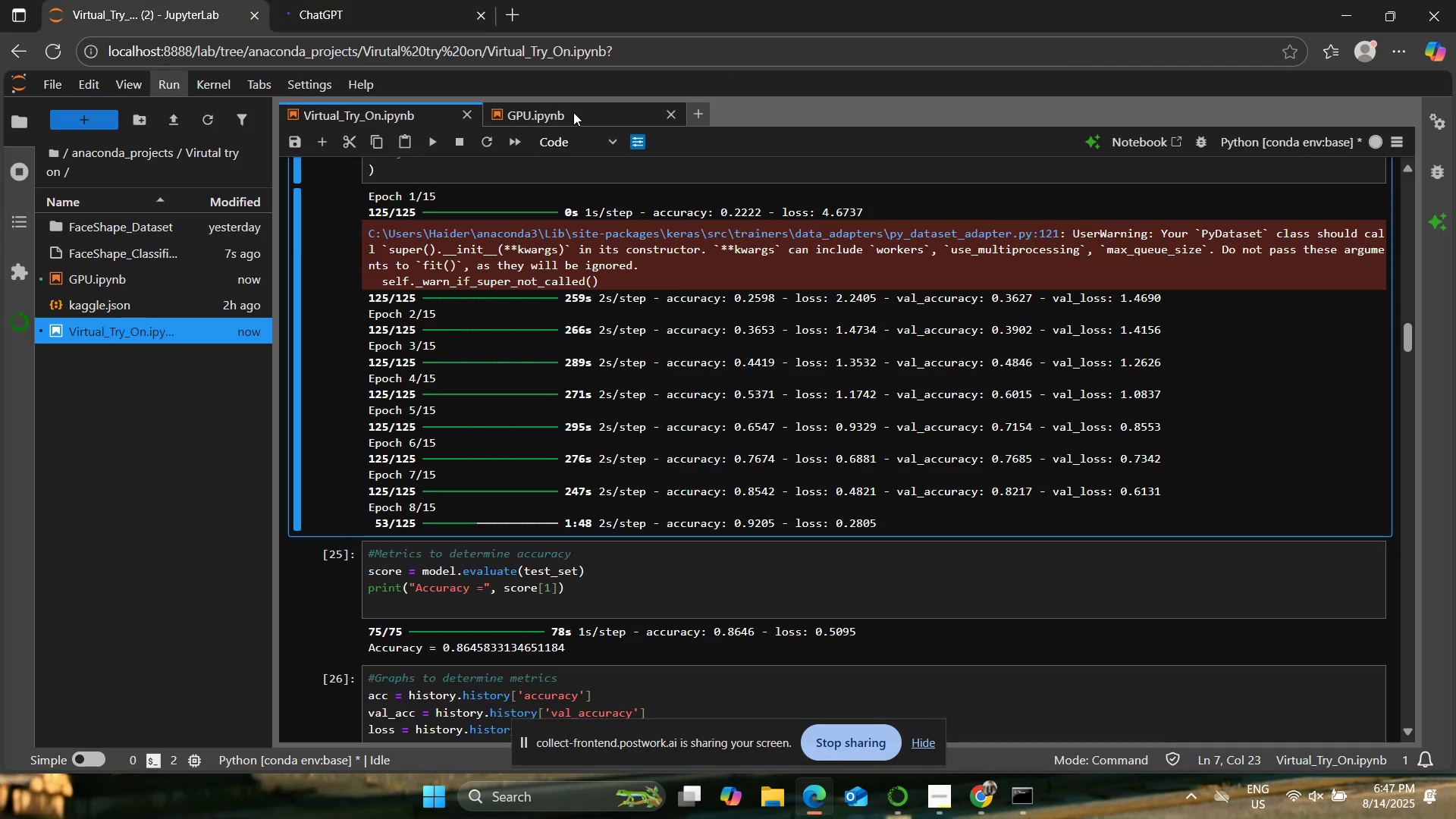 
scroll: coordinate [519, 388], scroll_direction: up, amount: 23.0
 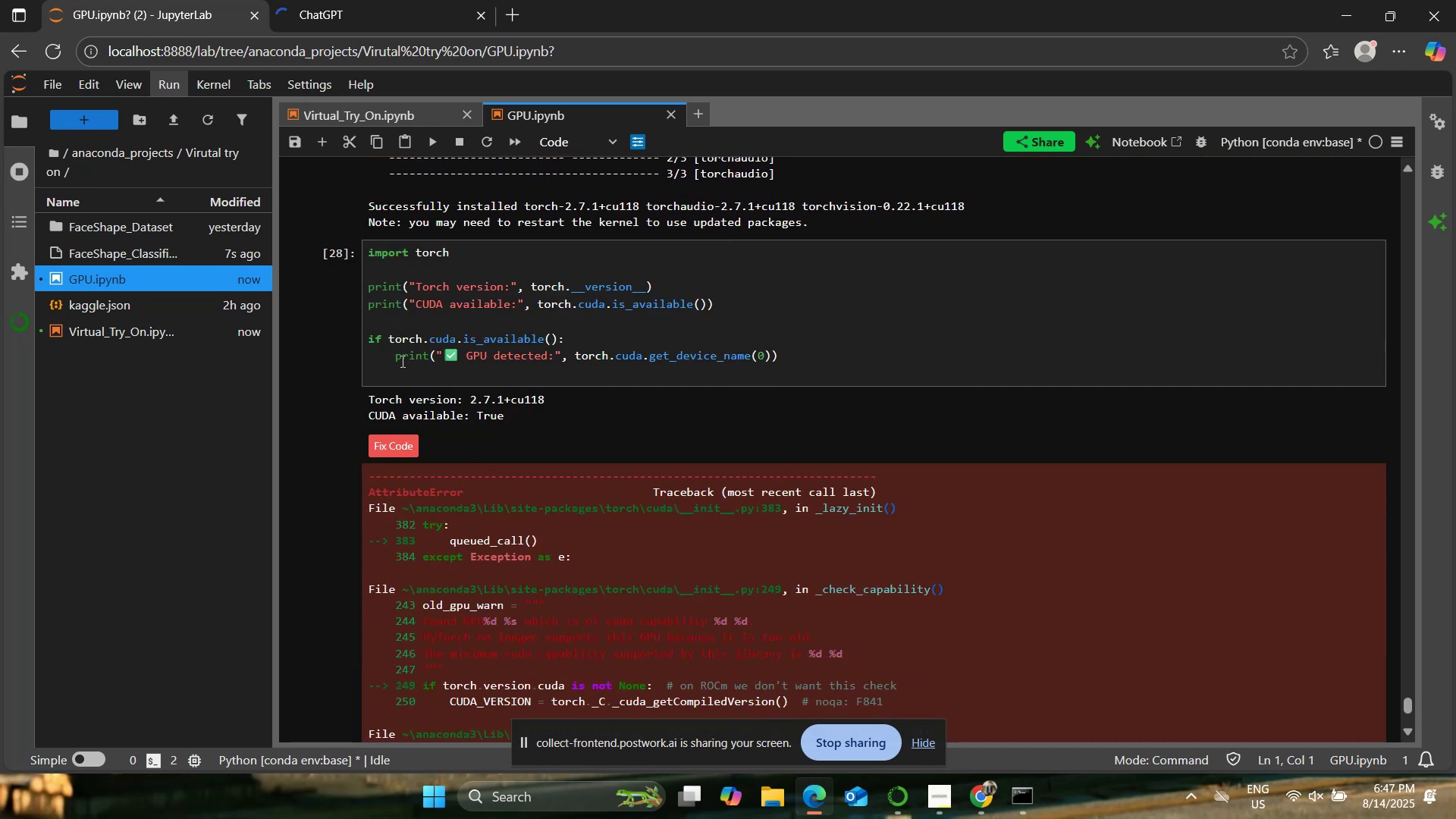 
left_click_drag(start_coordinate=[574, 353], to_coordinate=[771, 360])
 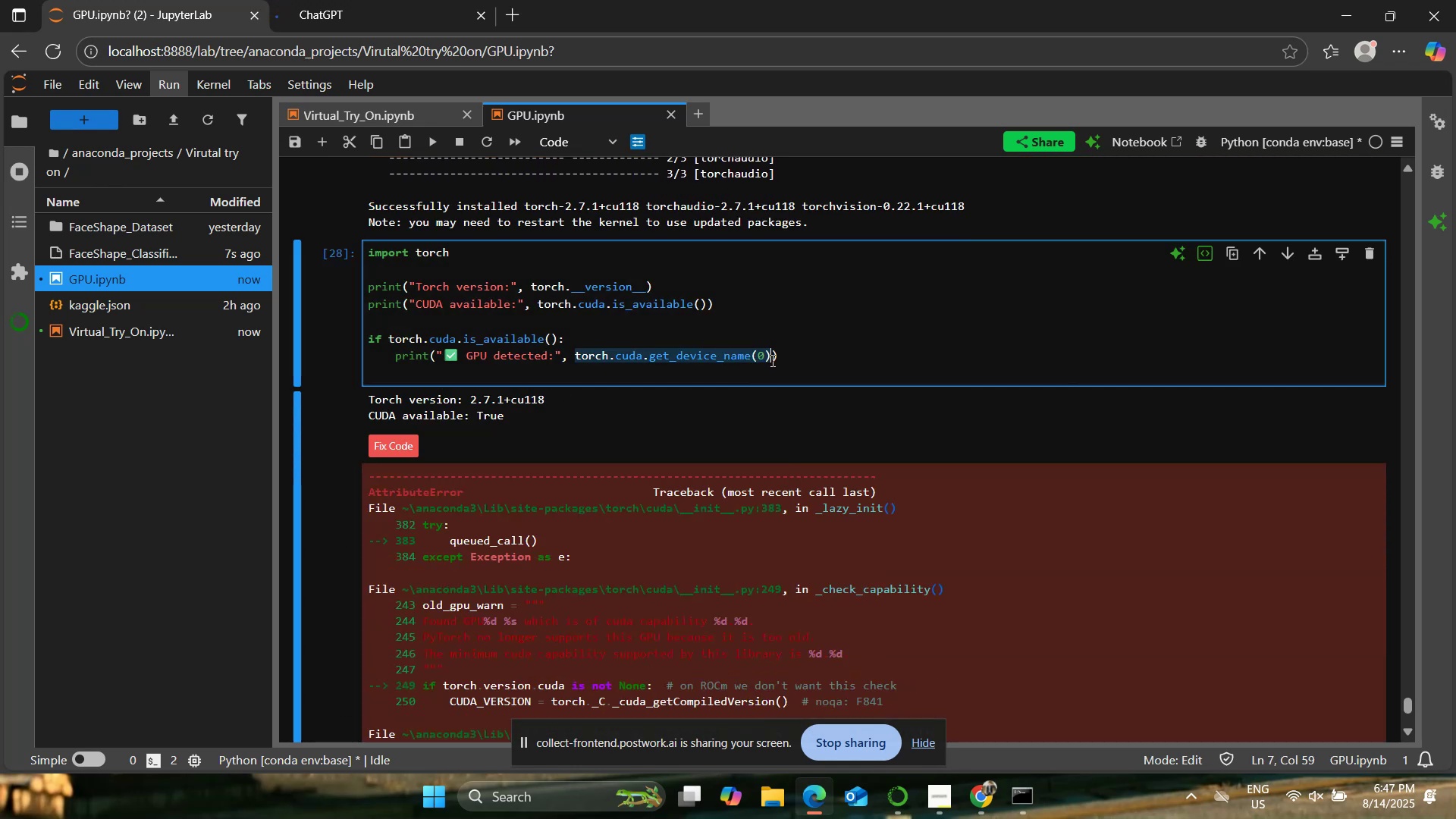 
key(Control+C)
 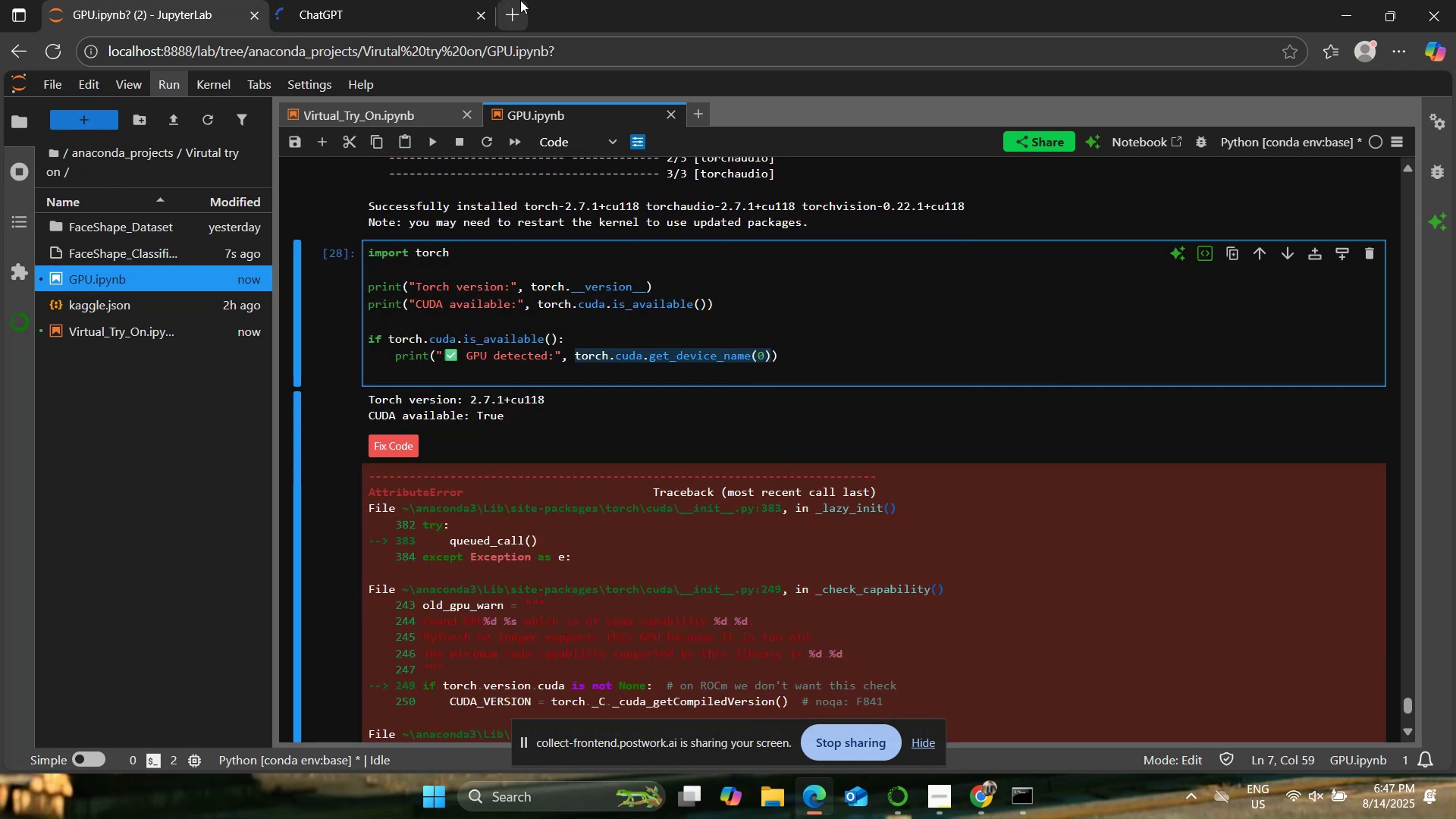 
left_click([514, 10])
 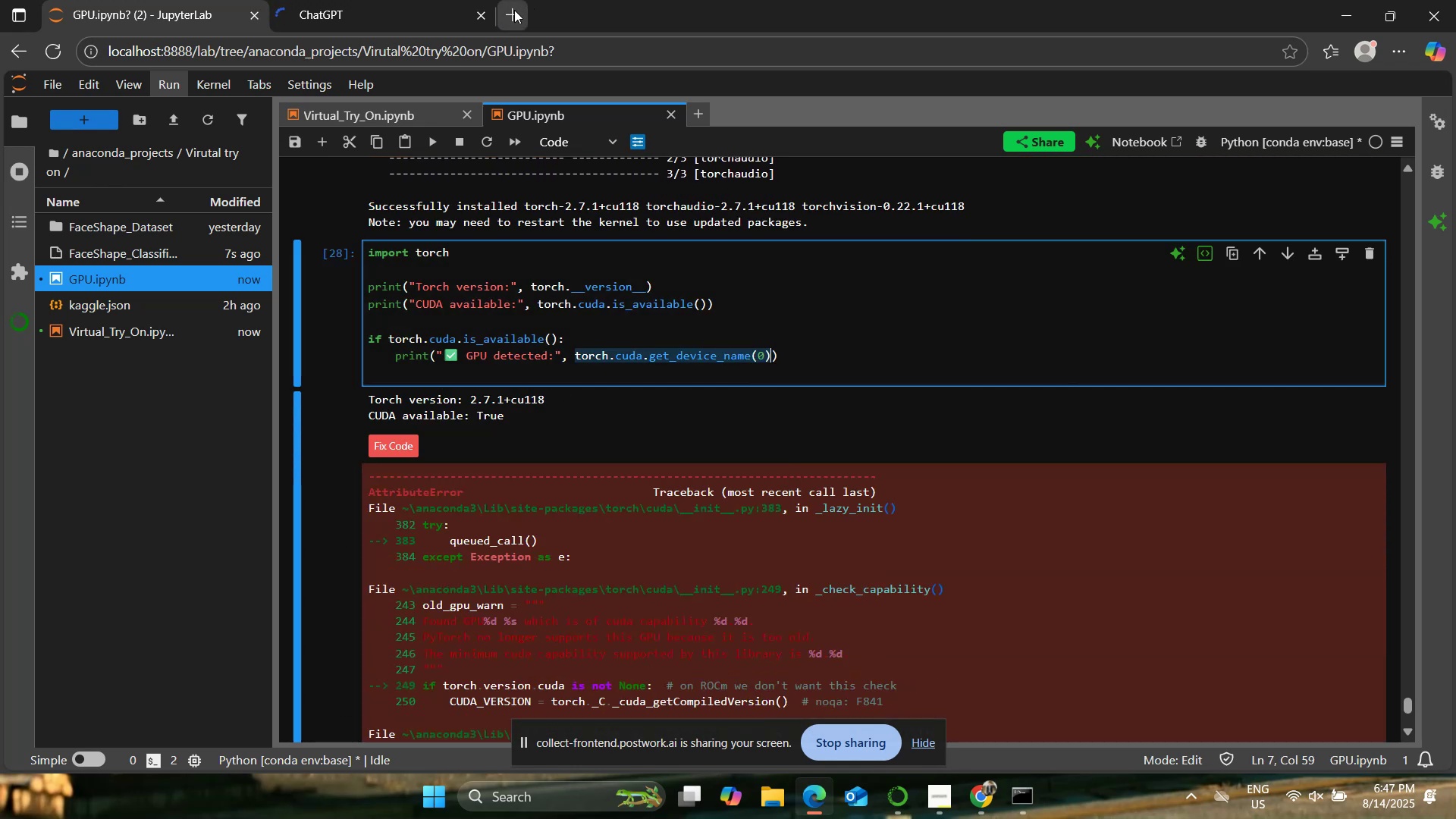 
key(Control+V)
 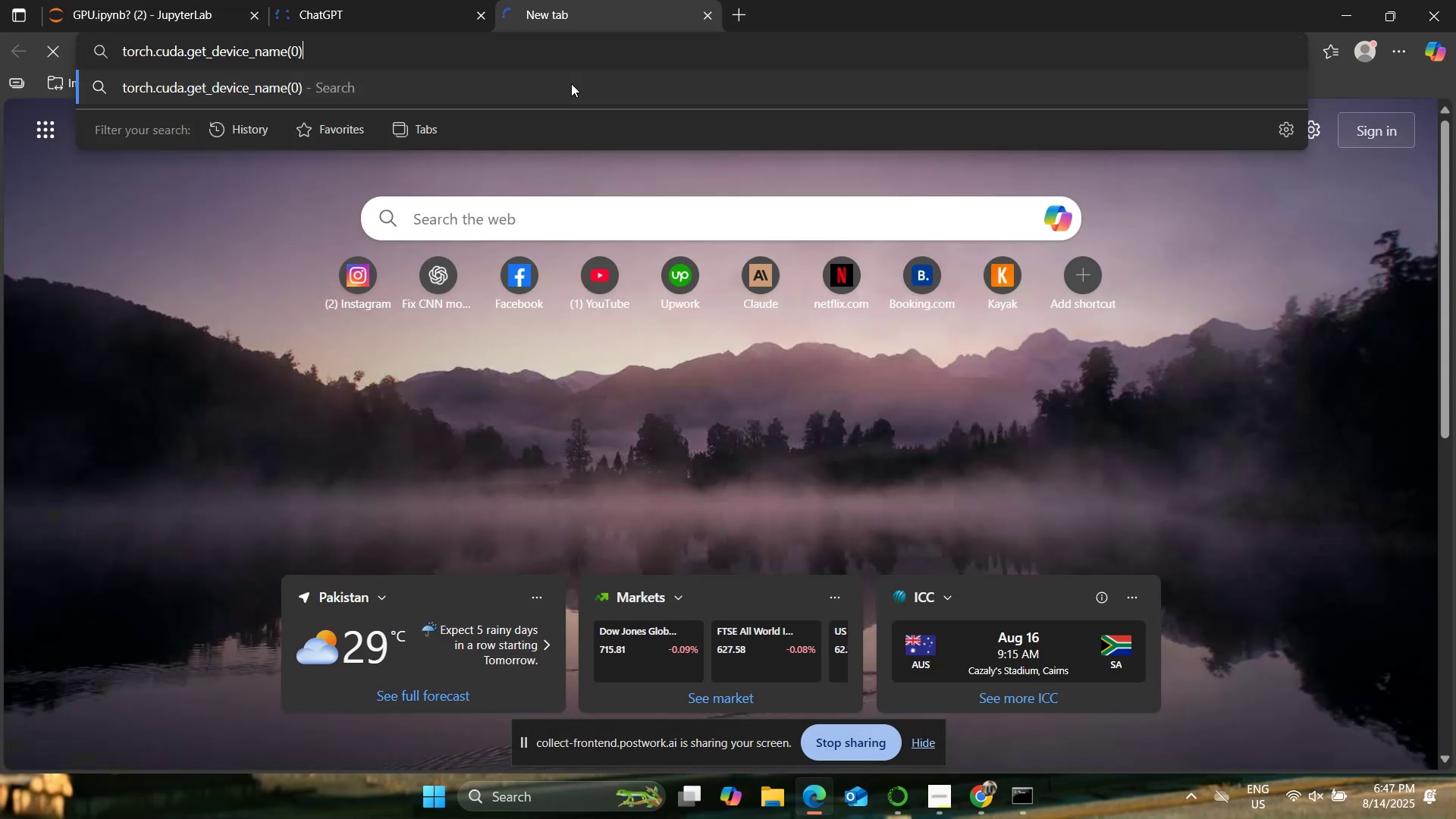 
key(Enter)
 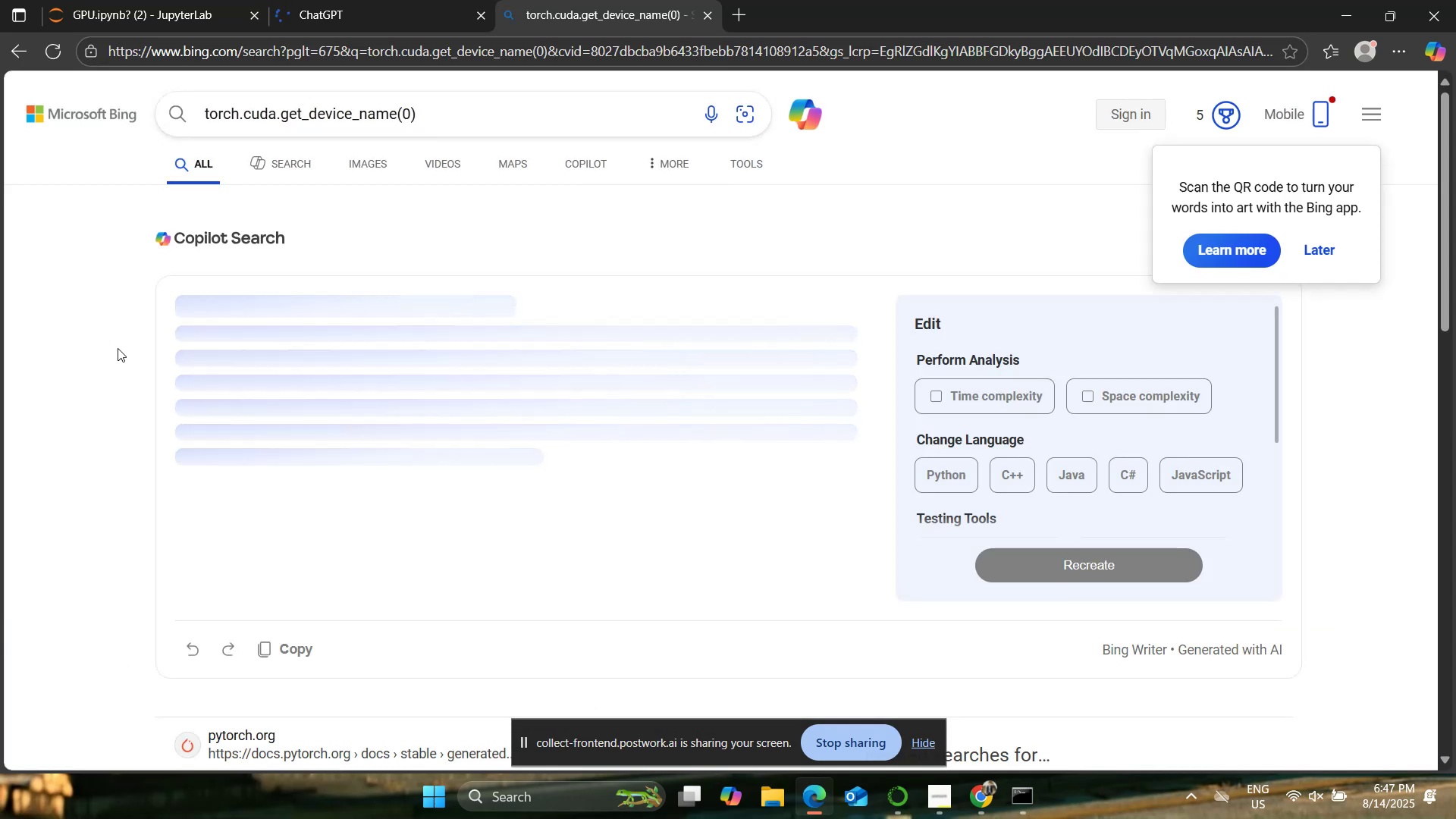 
wait(5.26)
 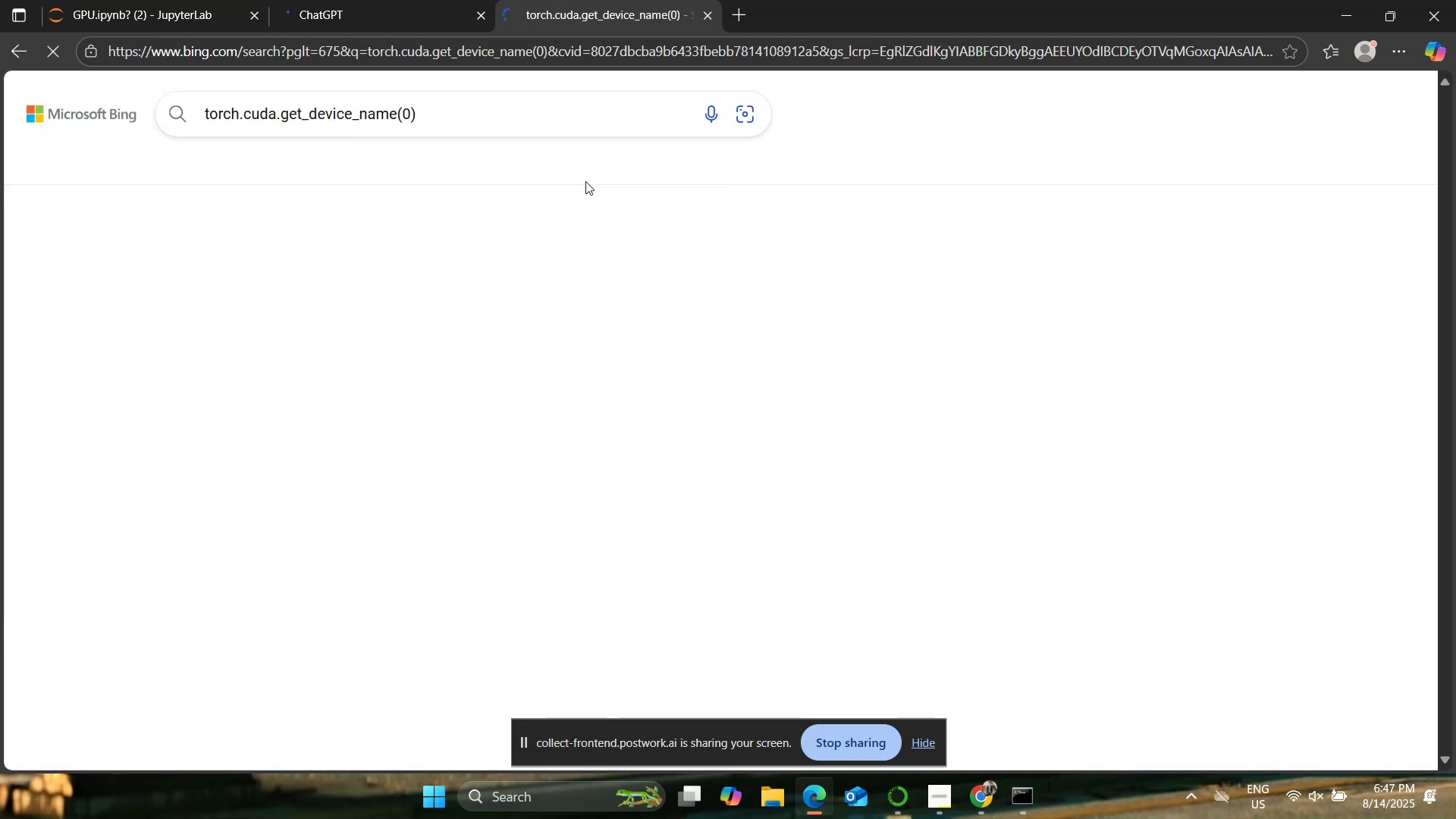 
left_click([1308, 367])
 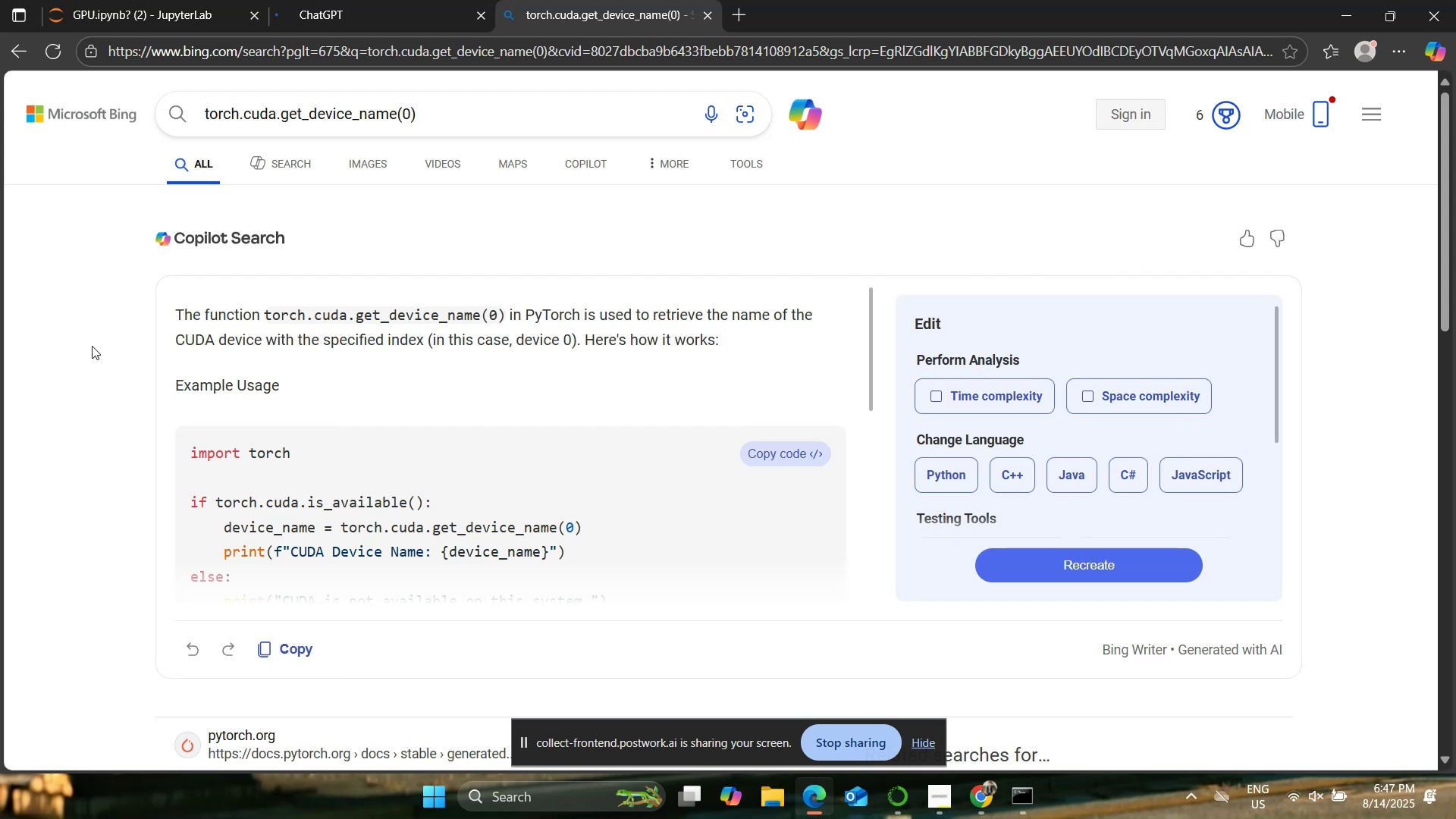 
wait(6.83)
 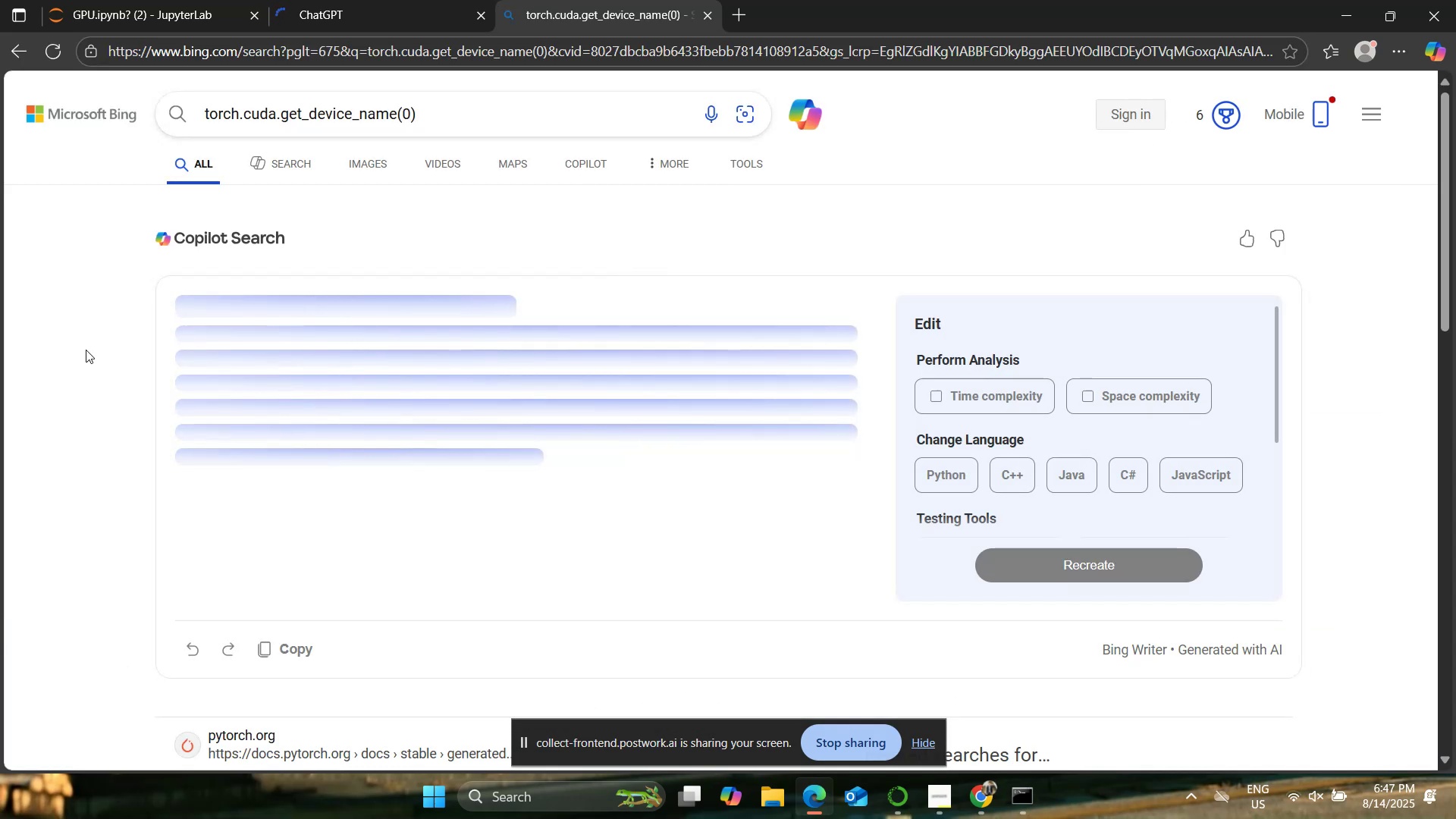 
scroll: coordinate [379, 571], scroll_direction: down, amount: 3.0
 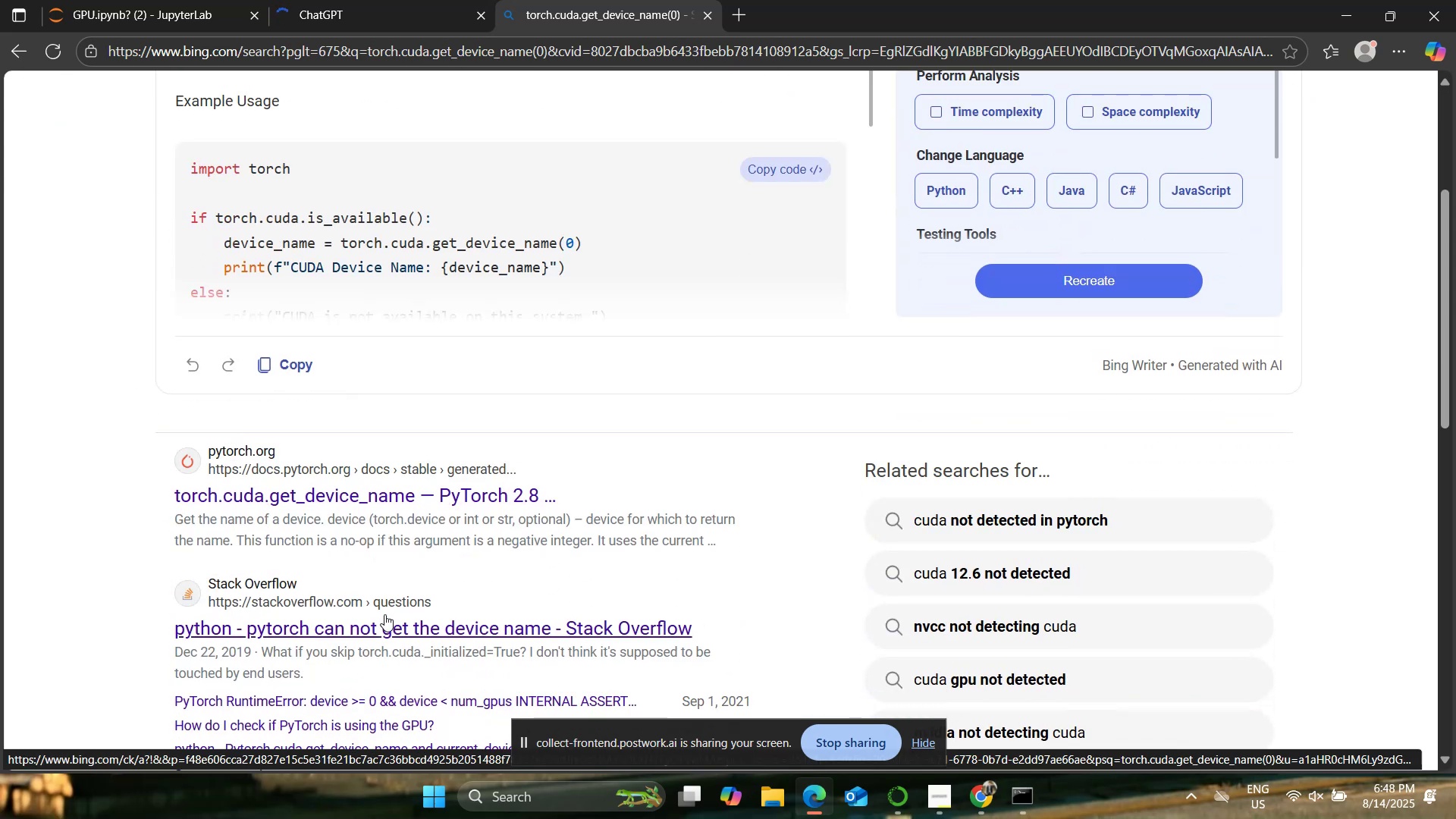 
left_click([385, 617])
 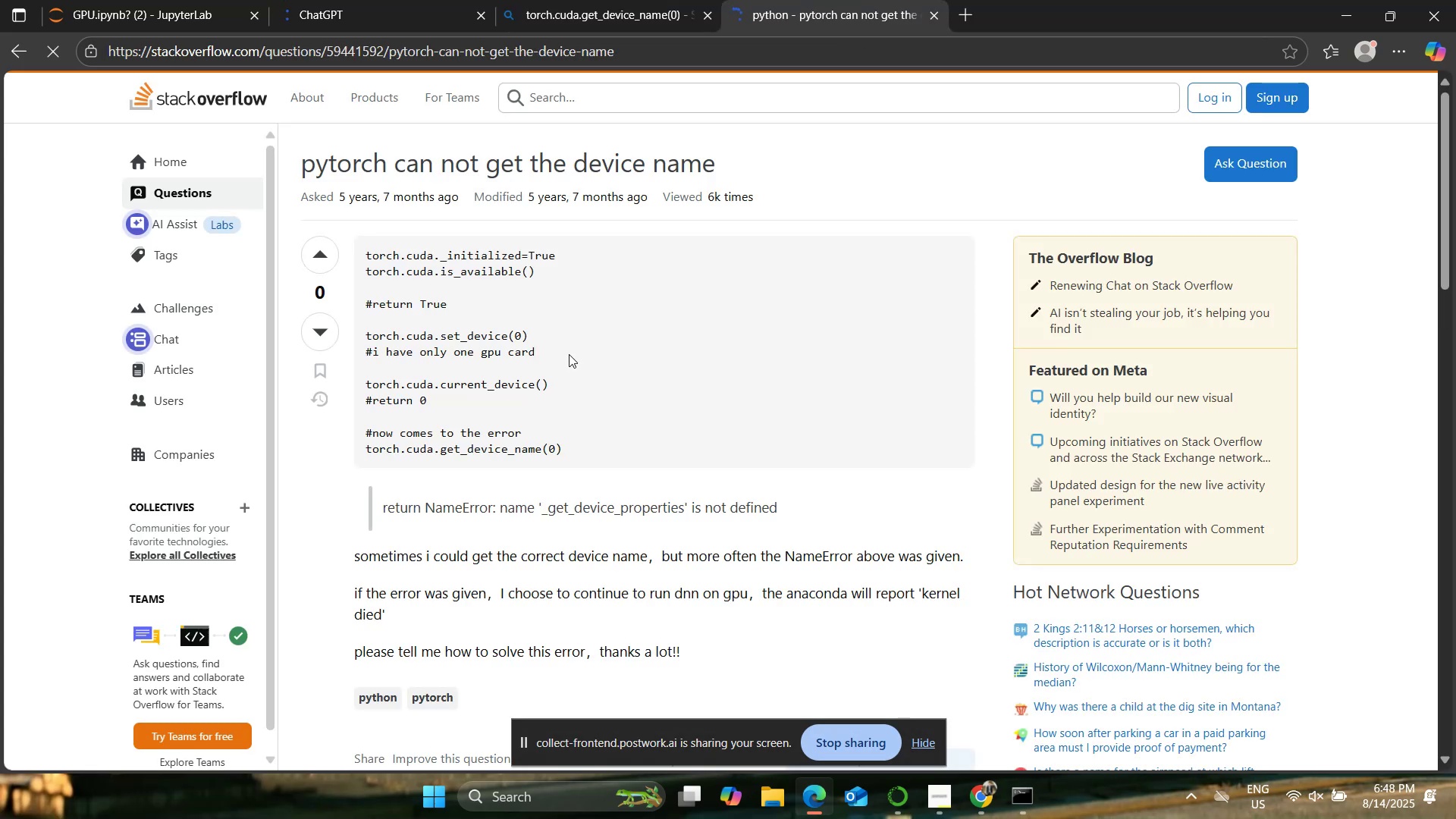 
scroll: coordinate [569, 354], scroll_direction: down, amount: 2.0
 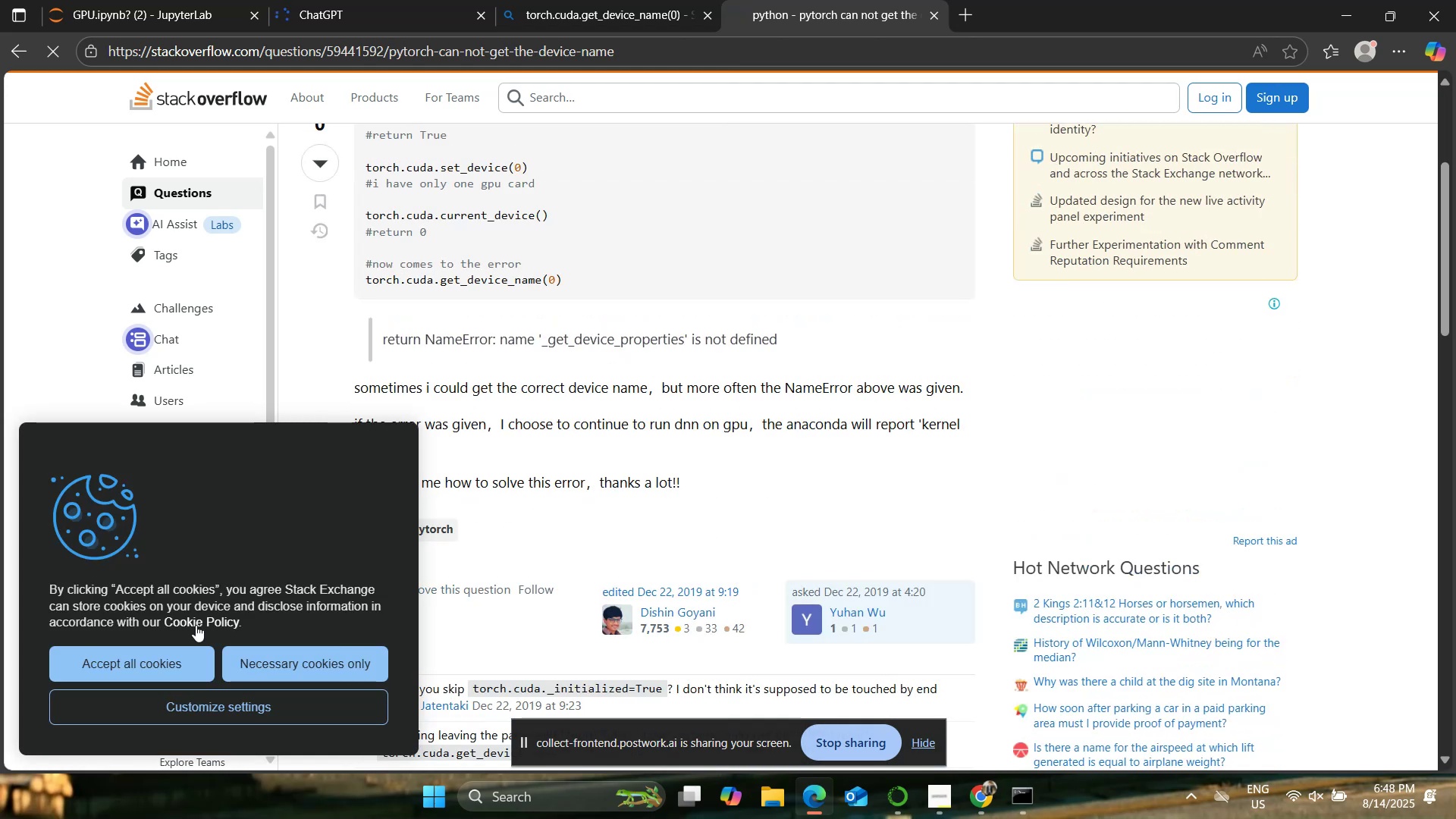 
left_click([165, 663])
 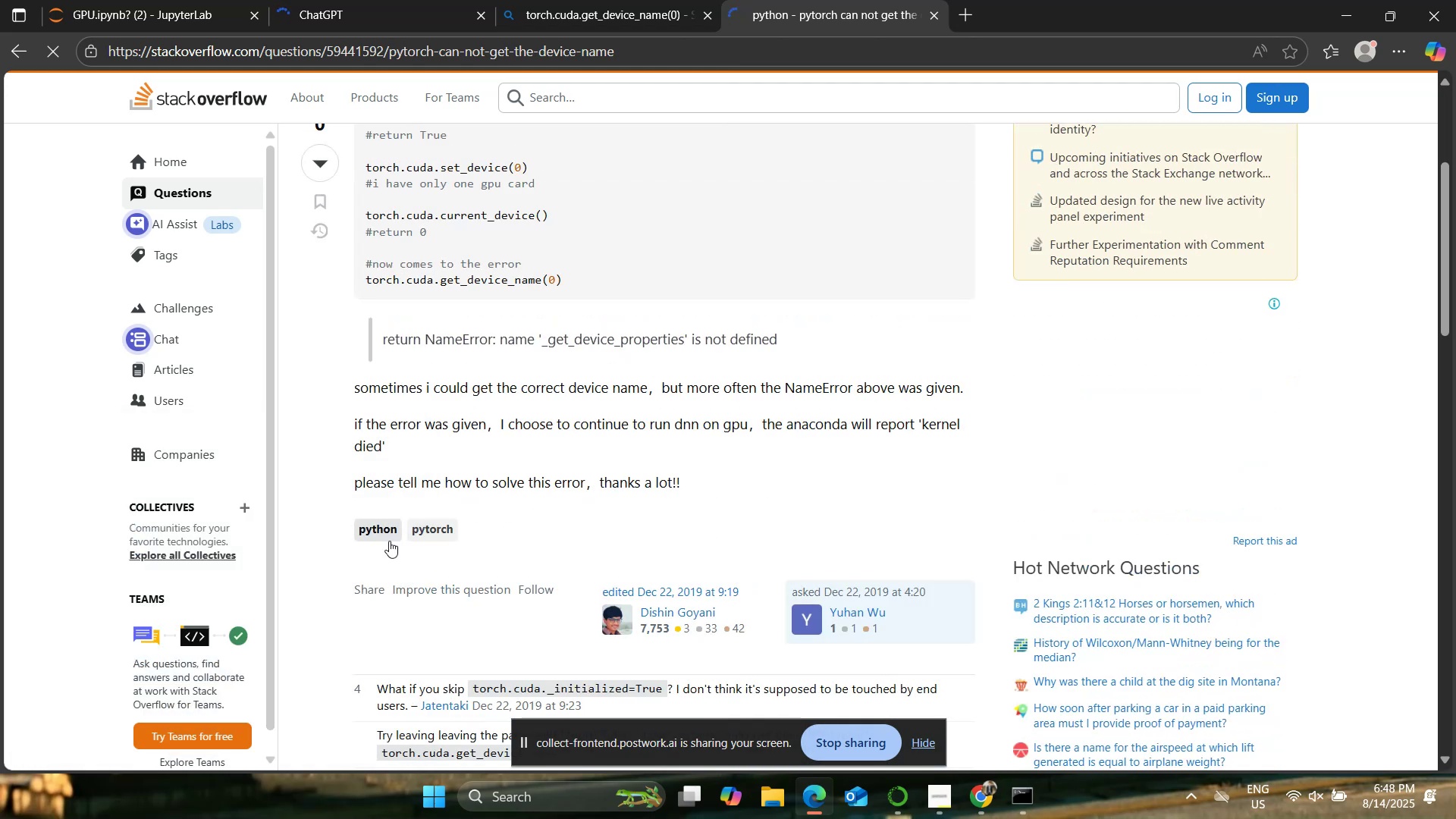 
scroll: coordinate [317, 504], scroll_direction: down, amount: 4.0
 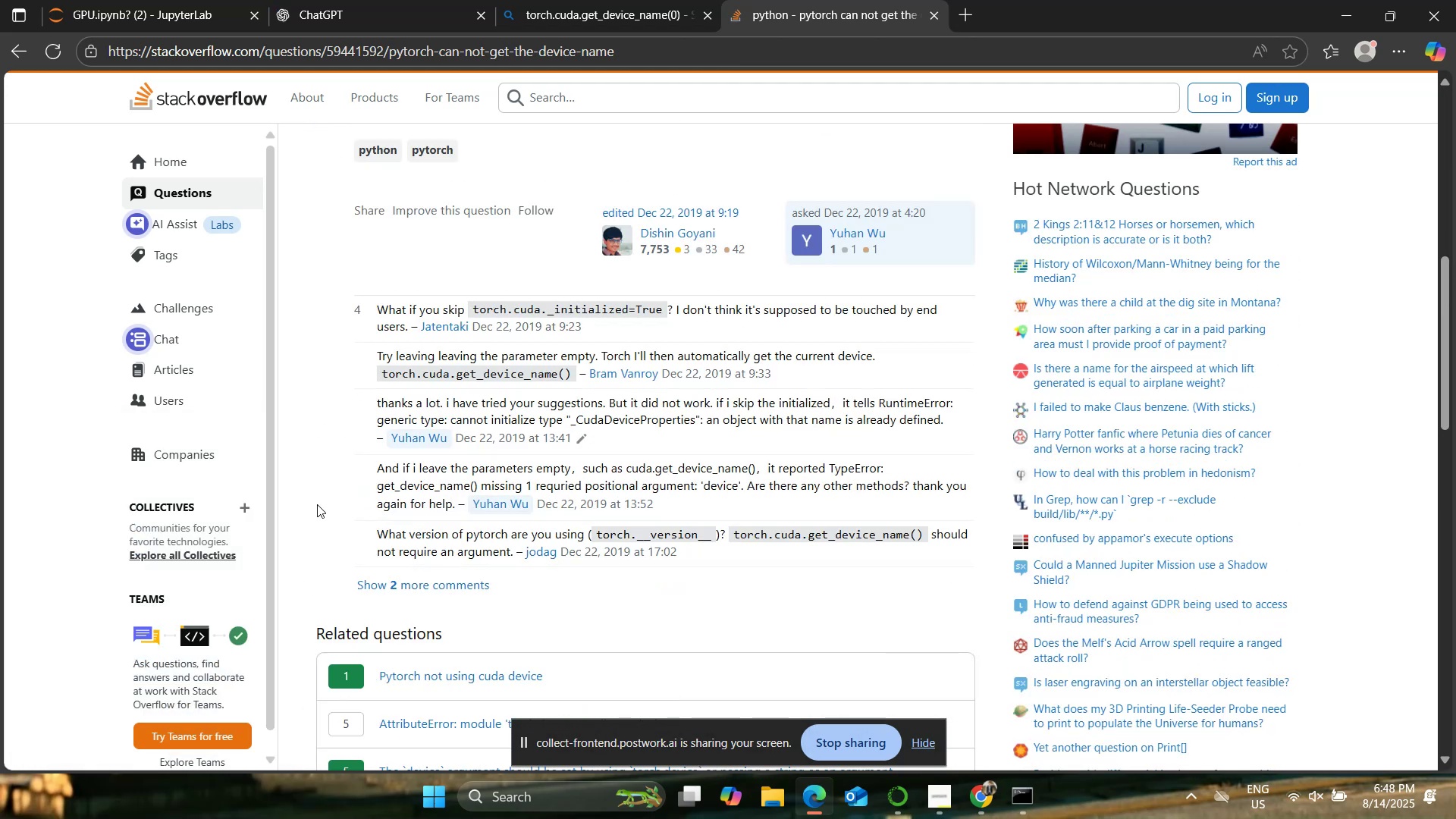 
scroll: coordinate [317, 503], scroll_direction: up, amount: 6.0
 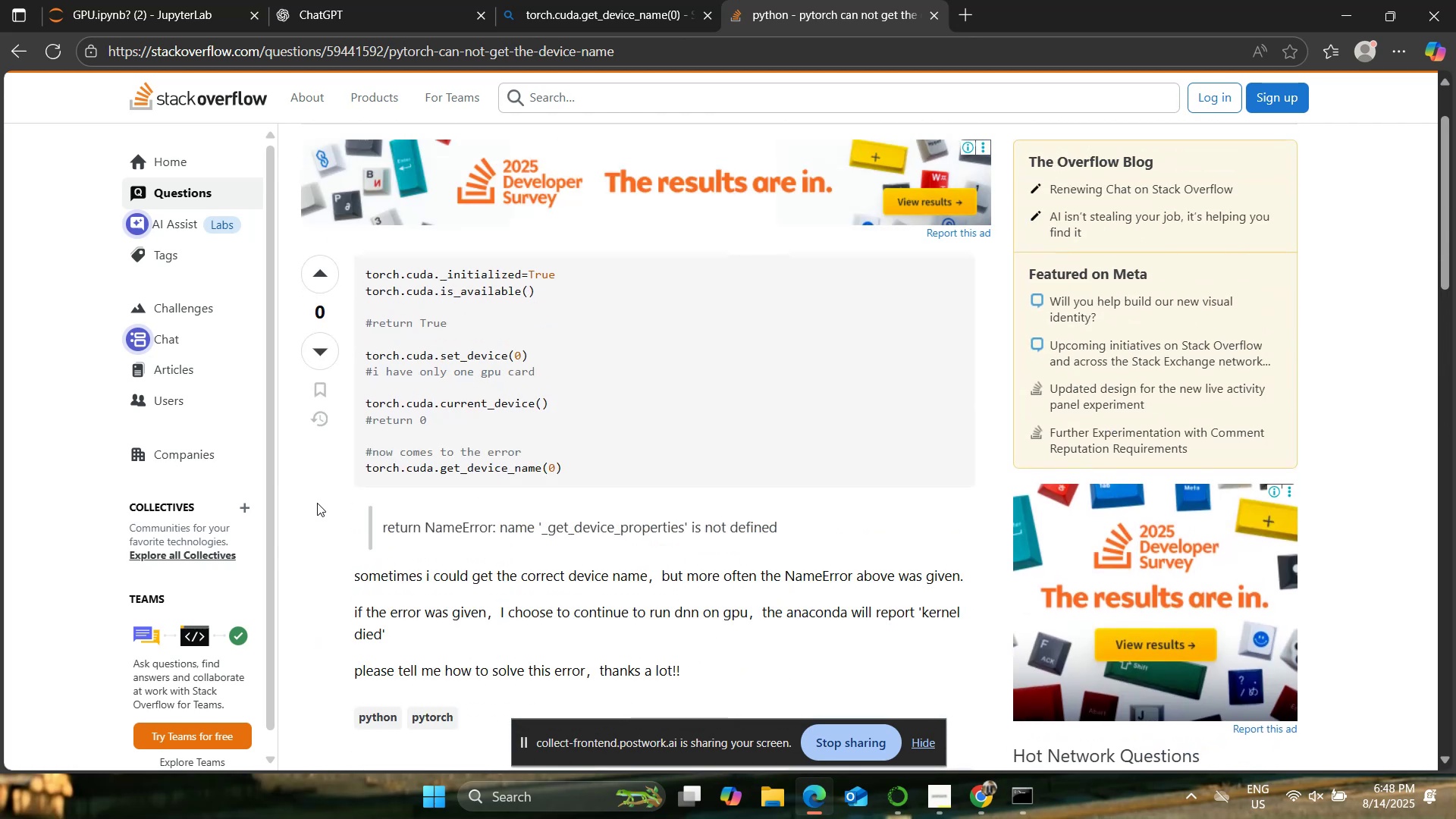 
scroll: coordinate [317, 503], scroll_direction: down, amount: 8.0
 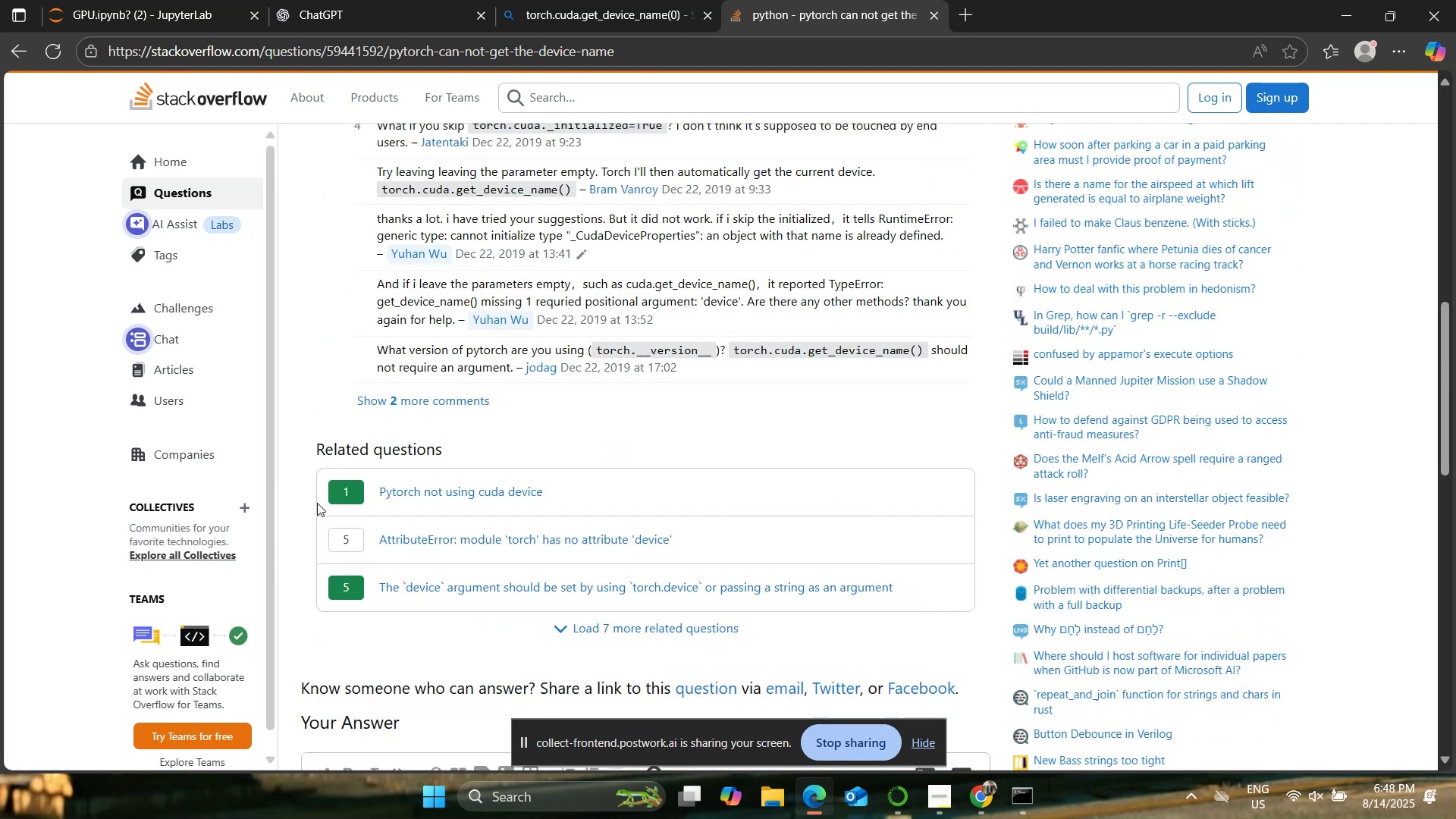 
scroll: coordinate [318, 501], scroll_direction: up, amount: 8.0
 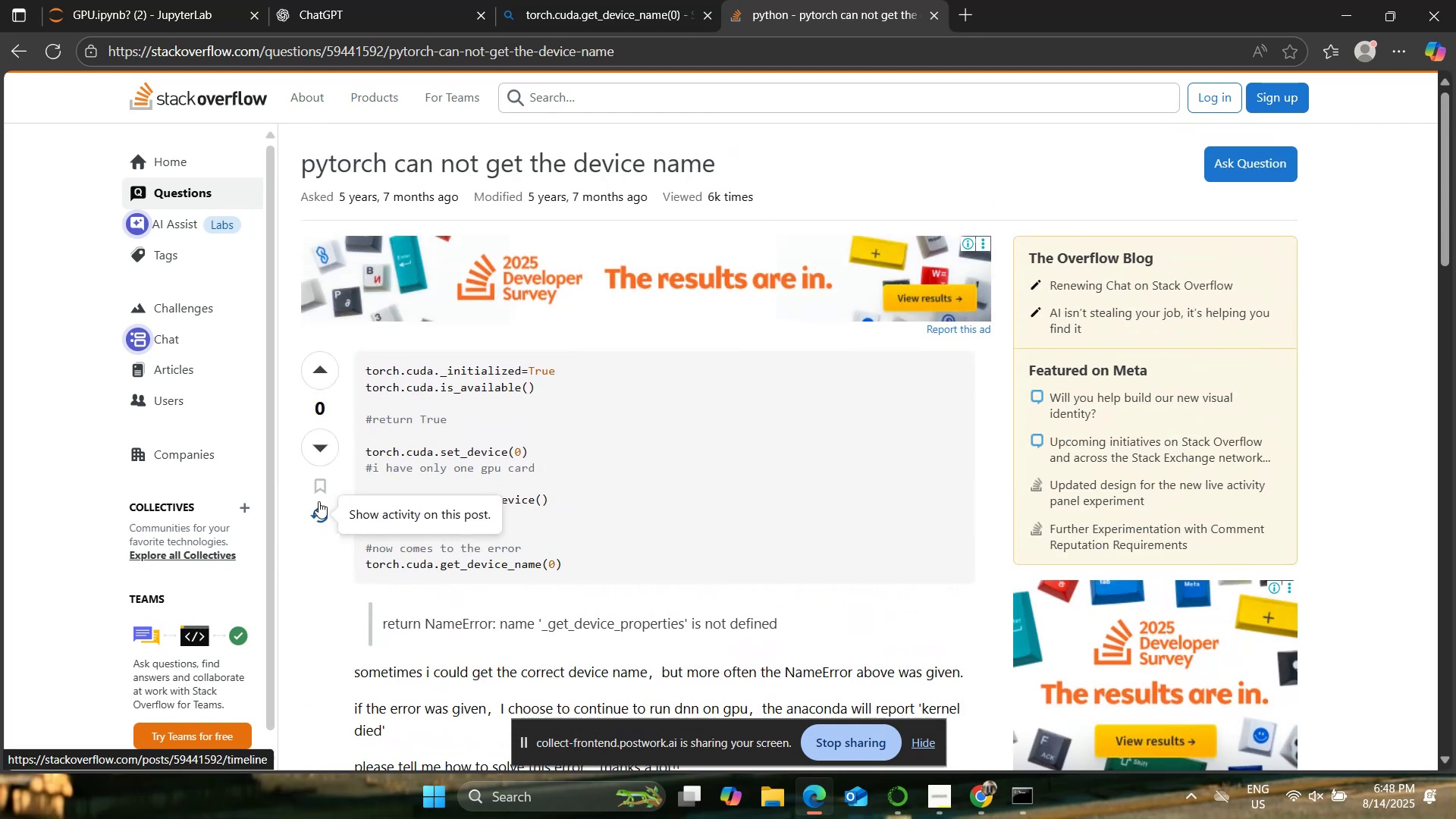 
scroll: coordinate [320, 475], scroll_direction: down, amount: 11.0
 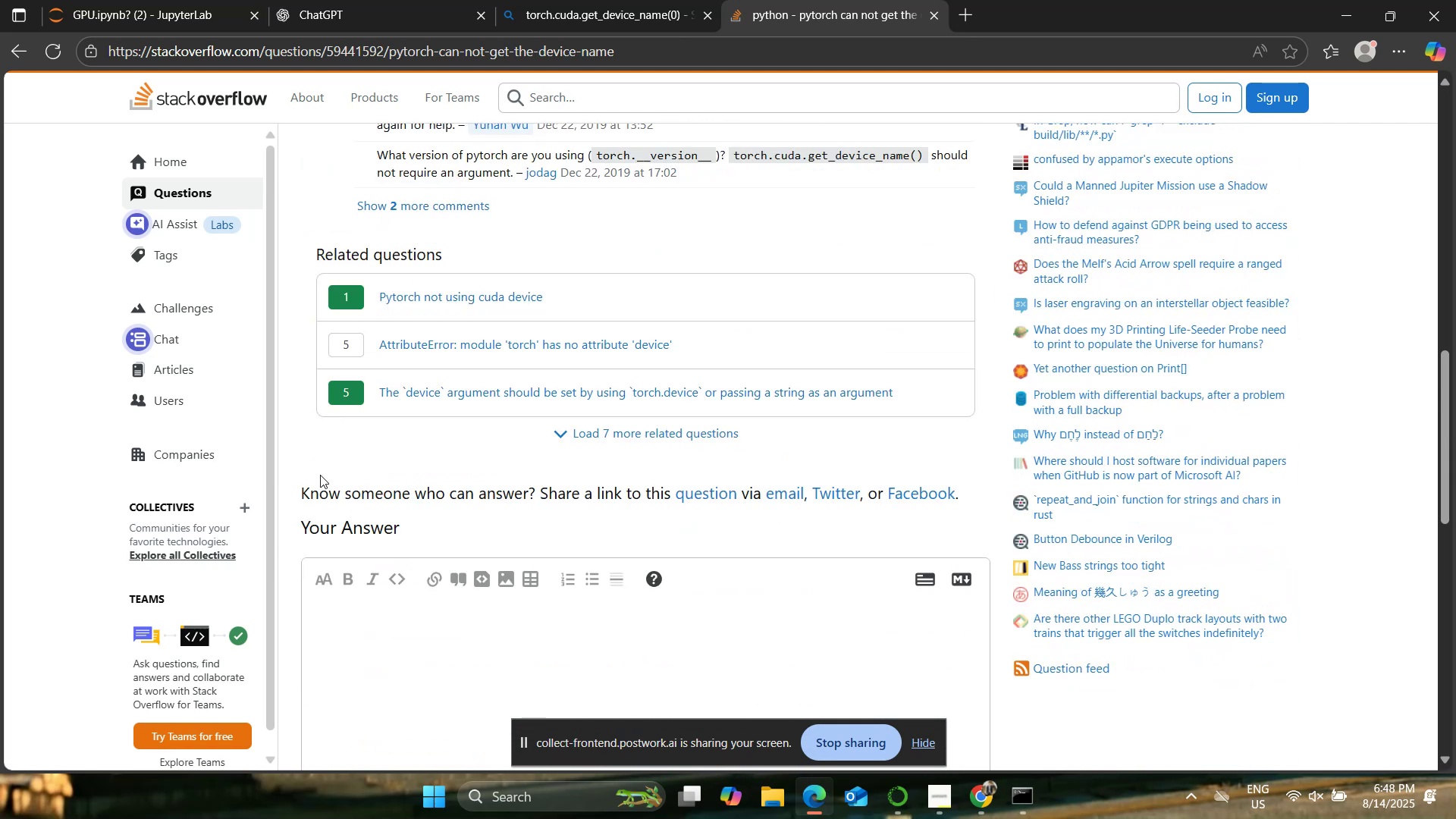 
scroll: coordinate [331, 479], scroll_direction: up, amount: 10.0
 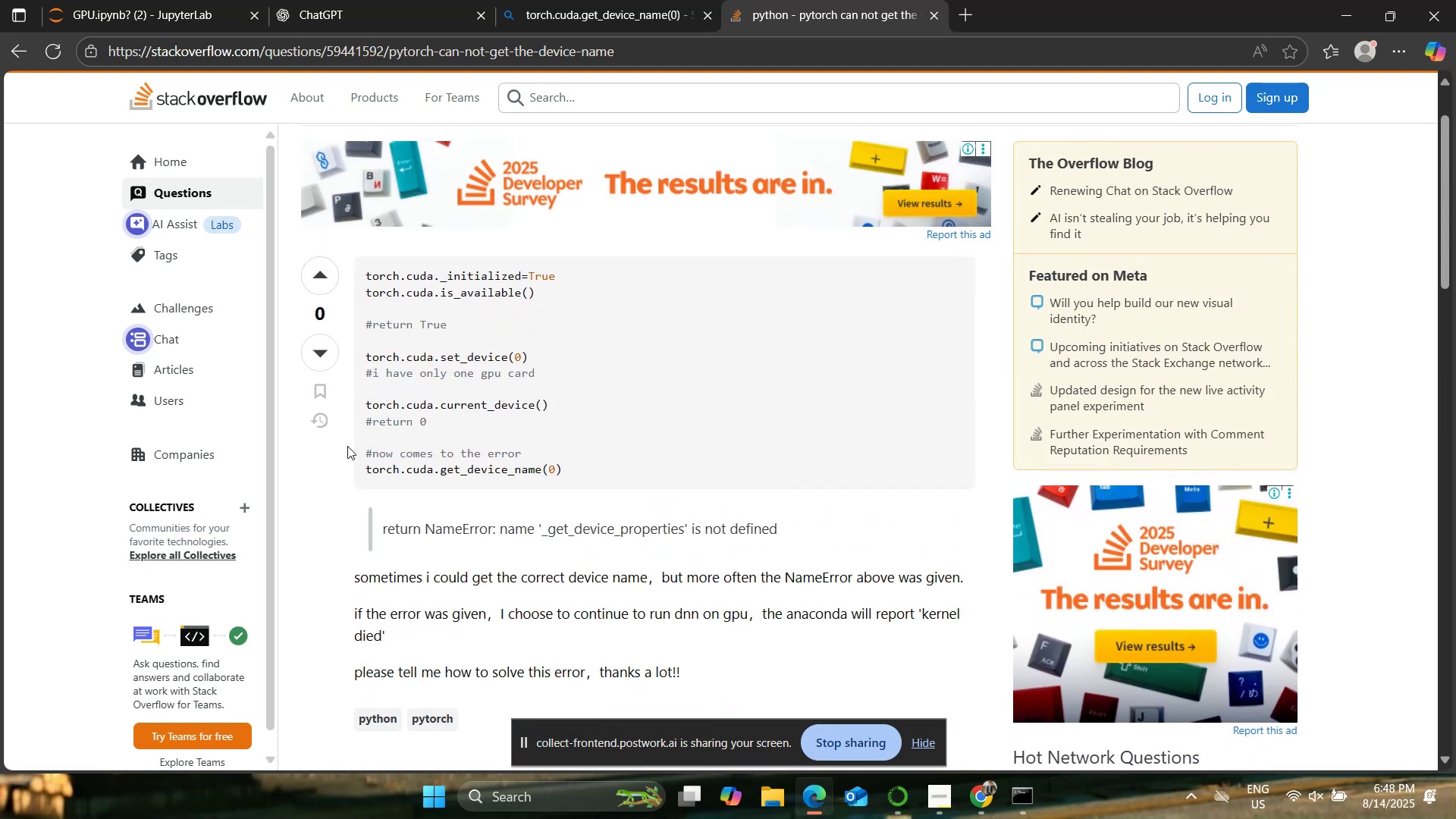 
left_click([594, 0])
 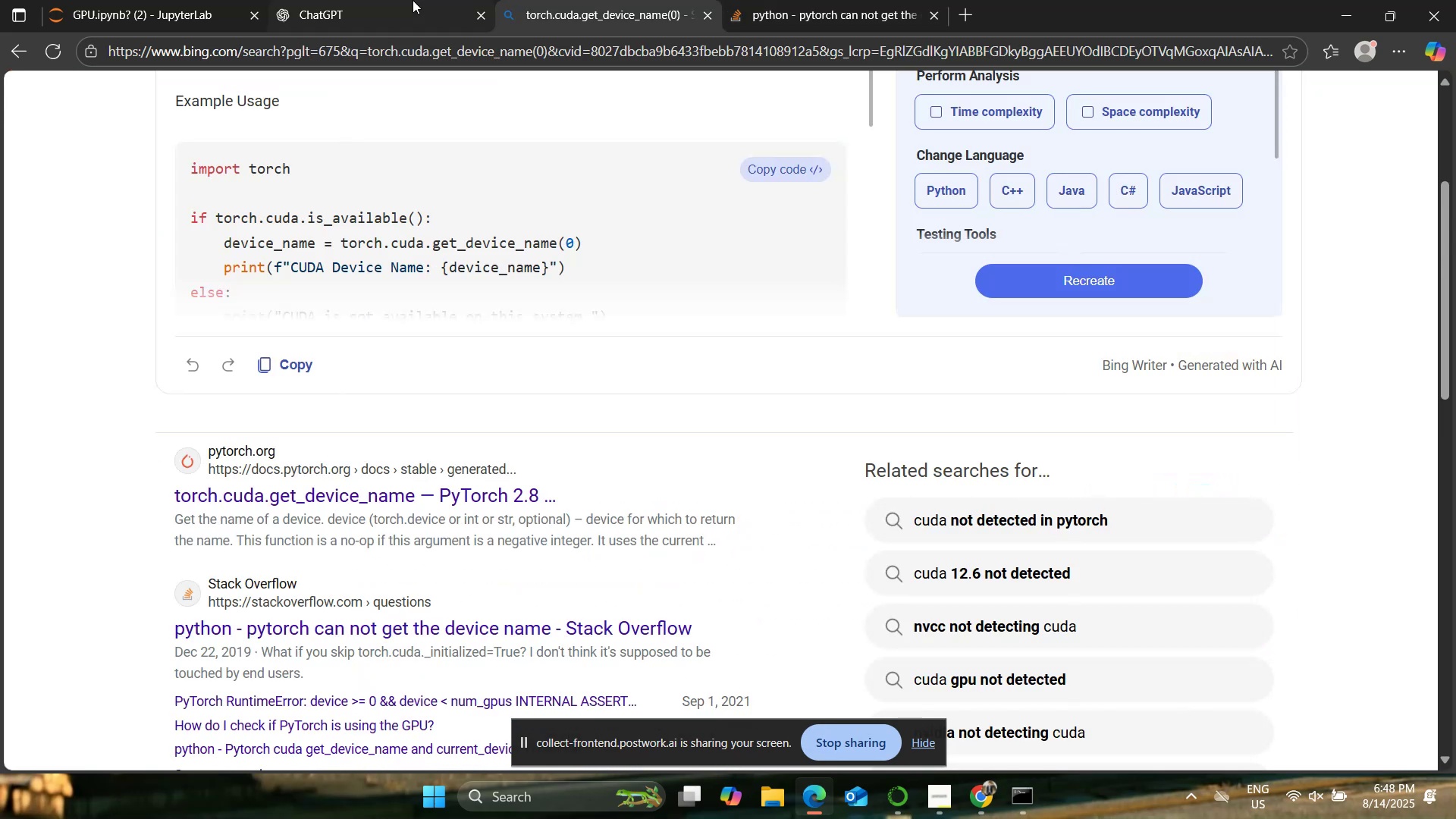 
double_click([242, 0])
 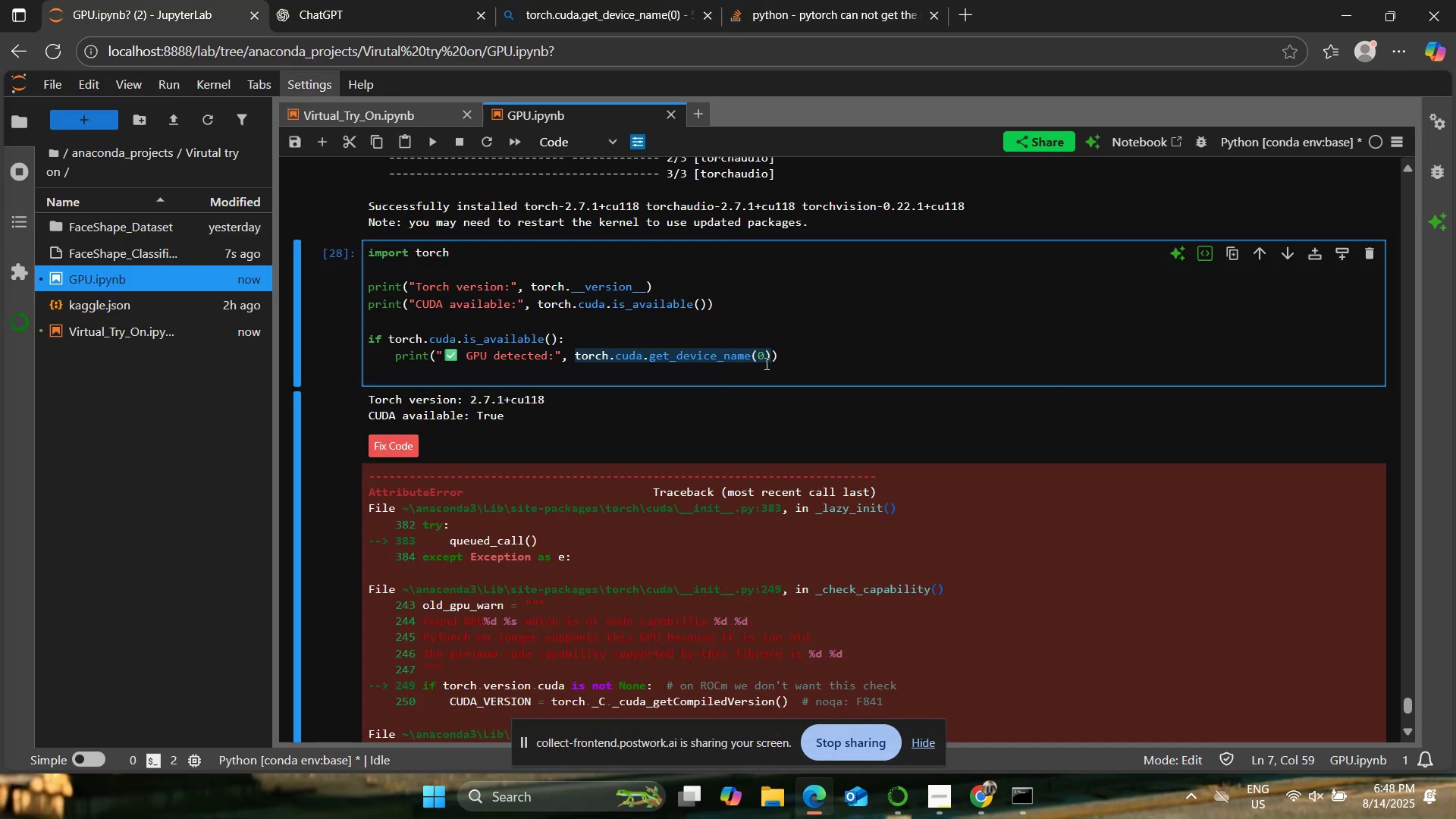 
left_click([768, 359])
 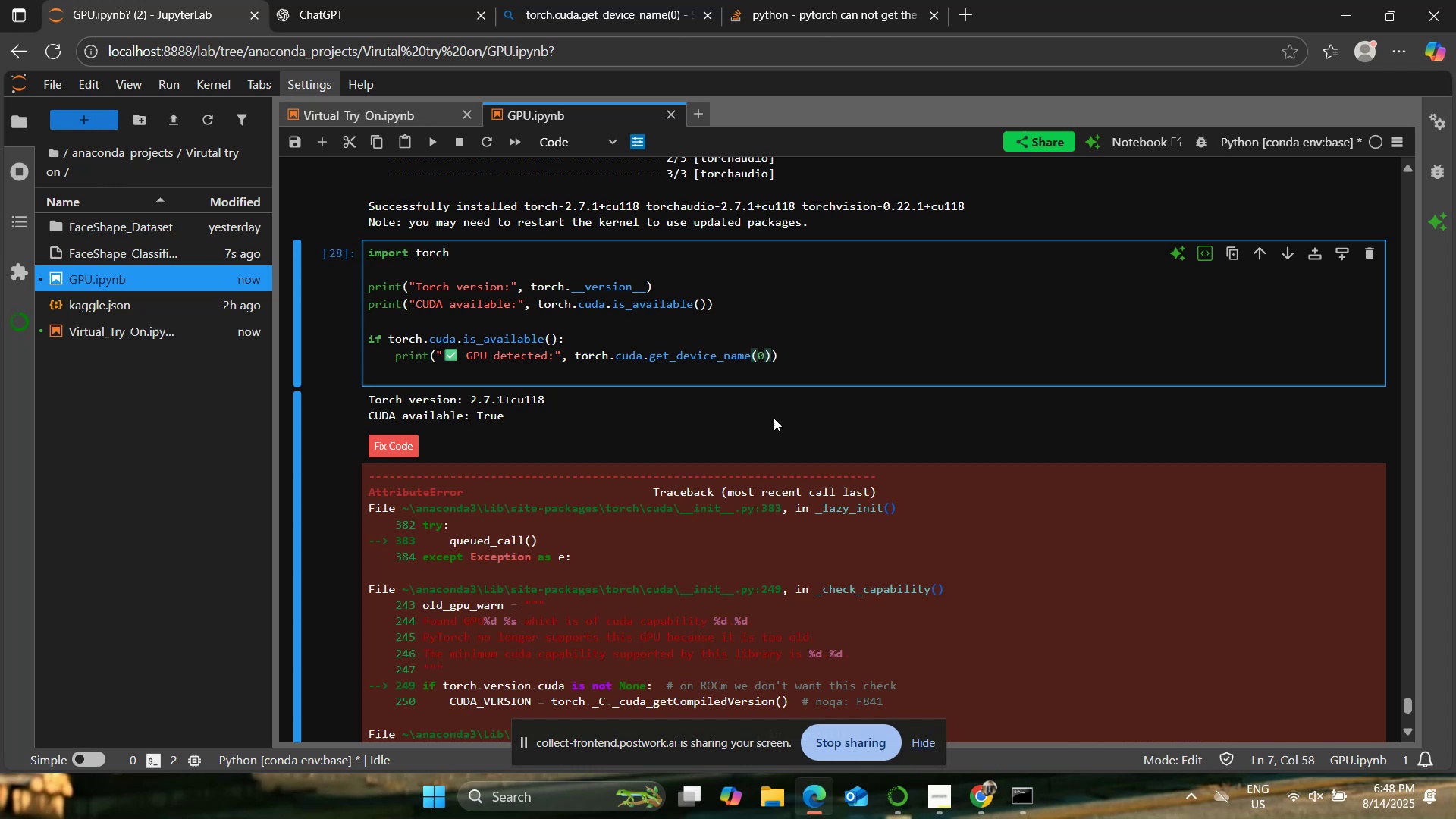 
key(Backspace)
 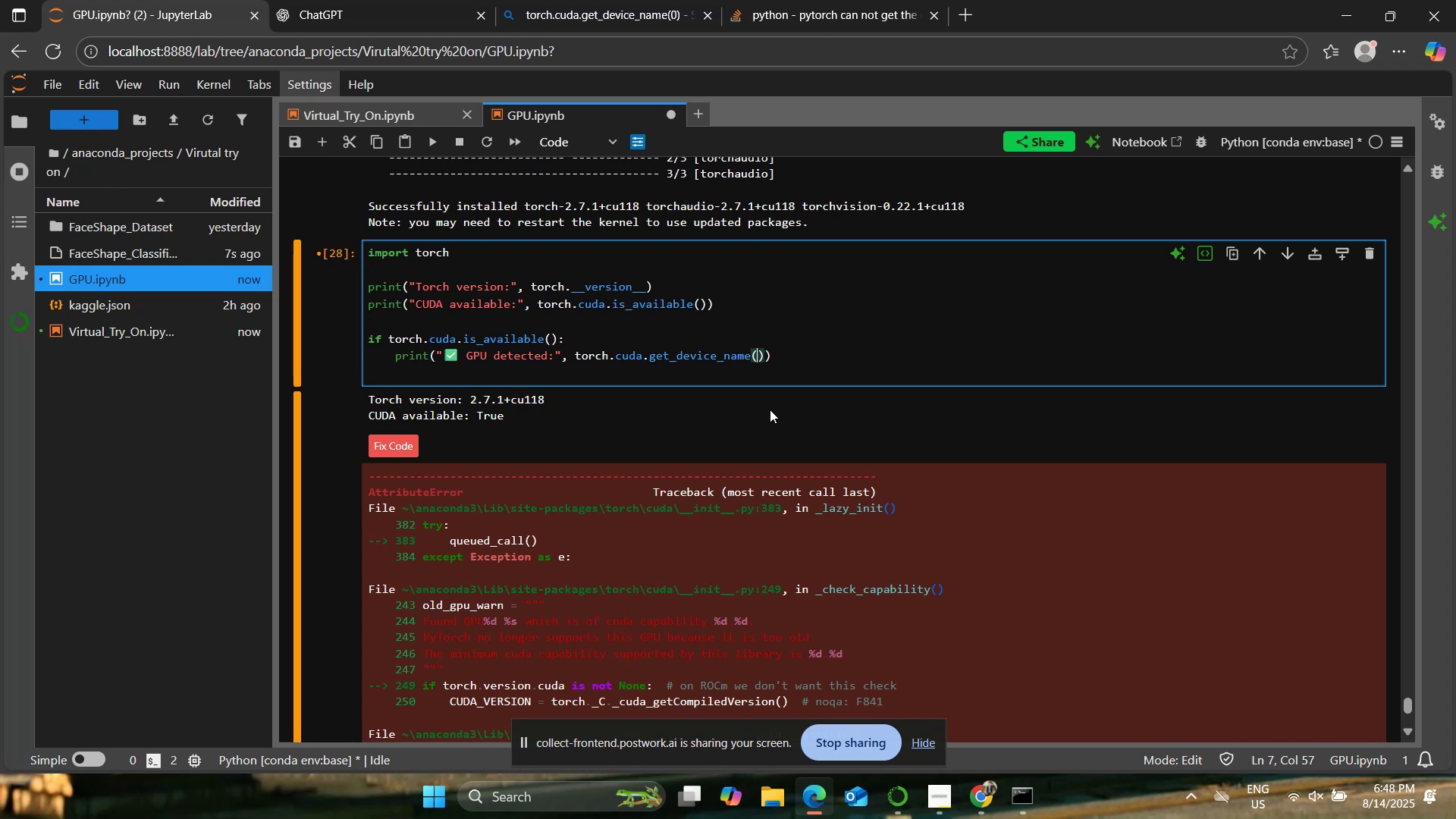 
left_click([725, 344])
 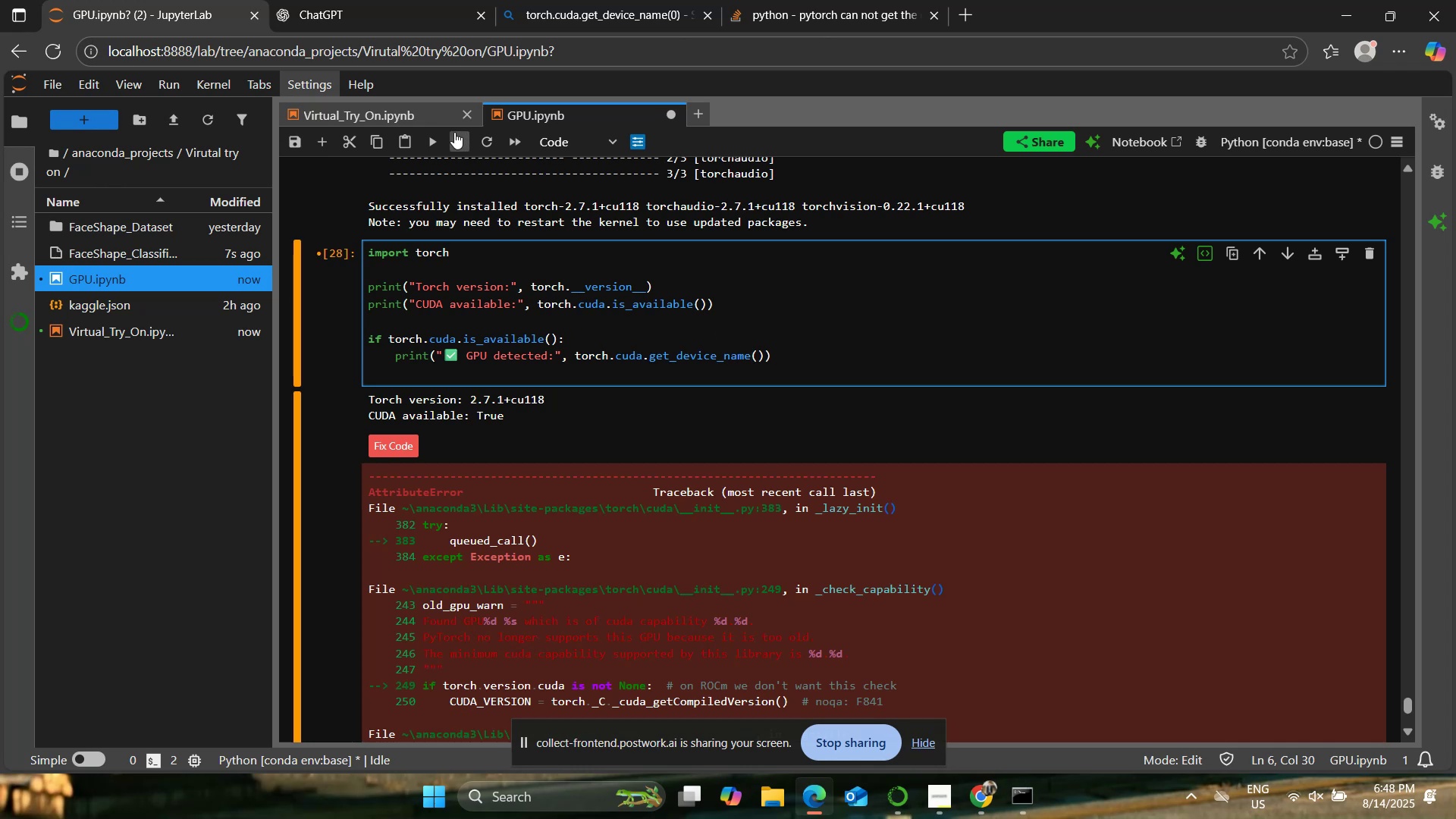 
left_click([436, 136])
 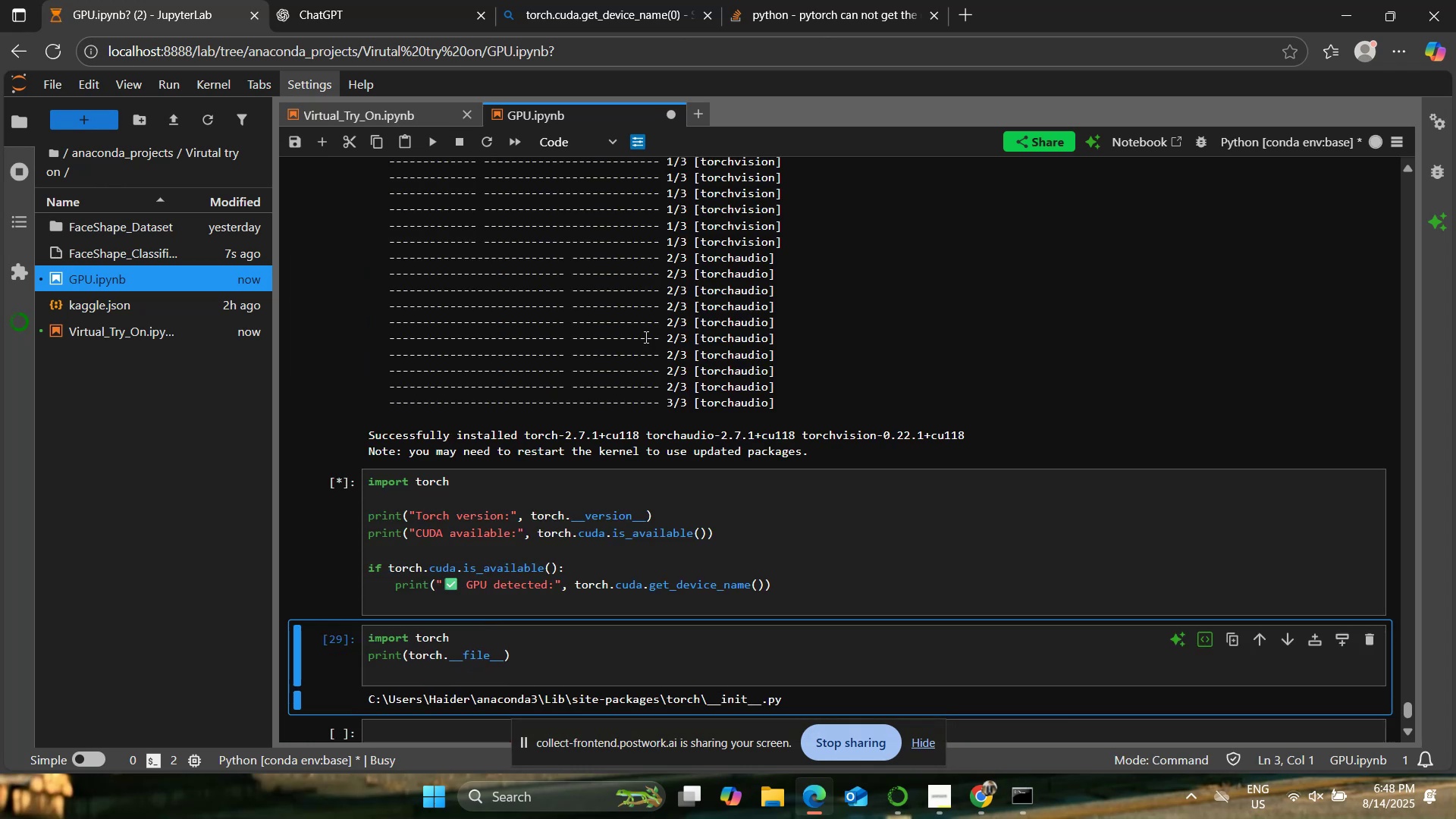 
scroll: coordinate [660, 411], scroll_direction: down, amount: 10.0
 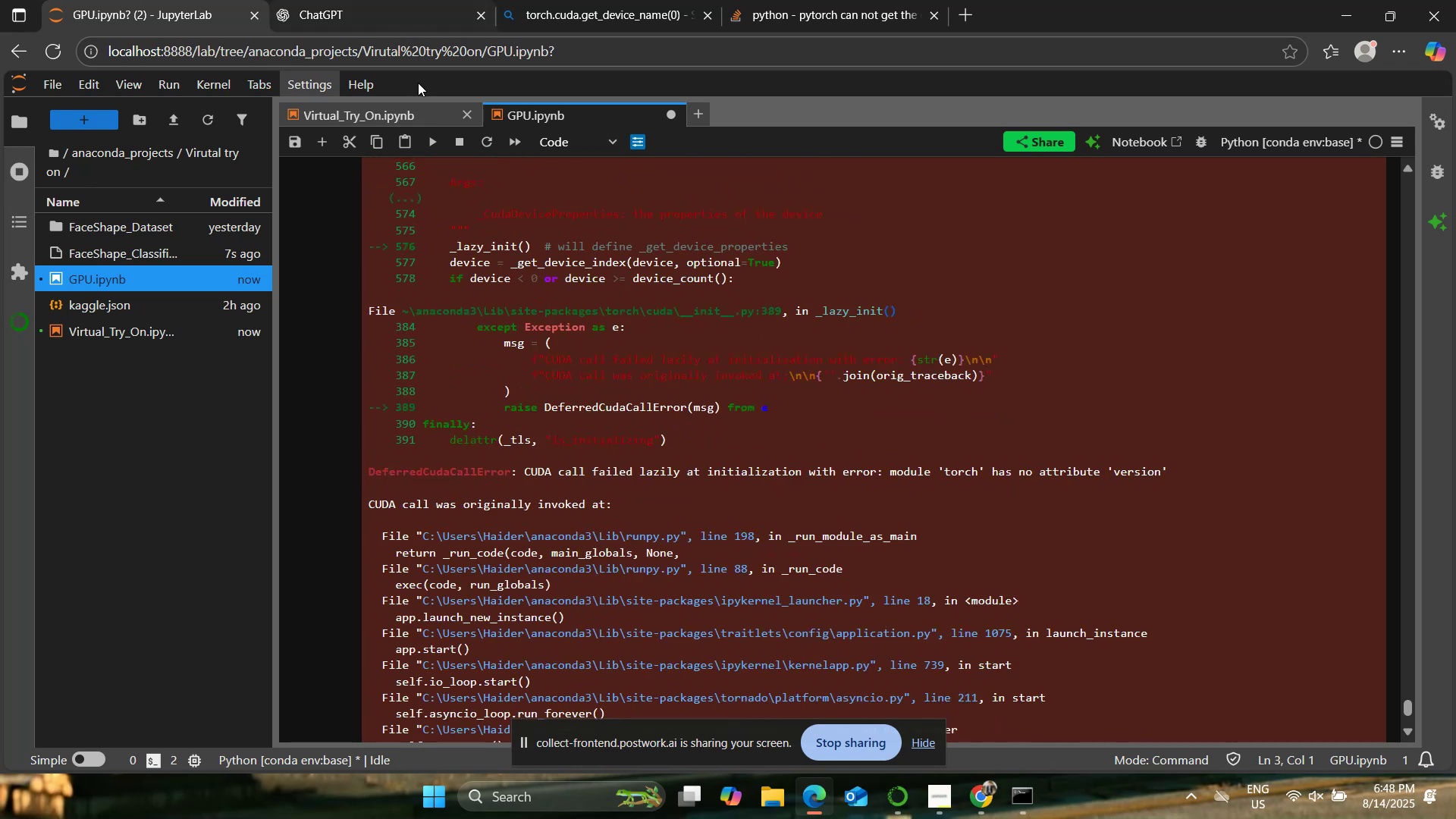 
left_click([406, 122])
 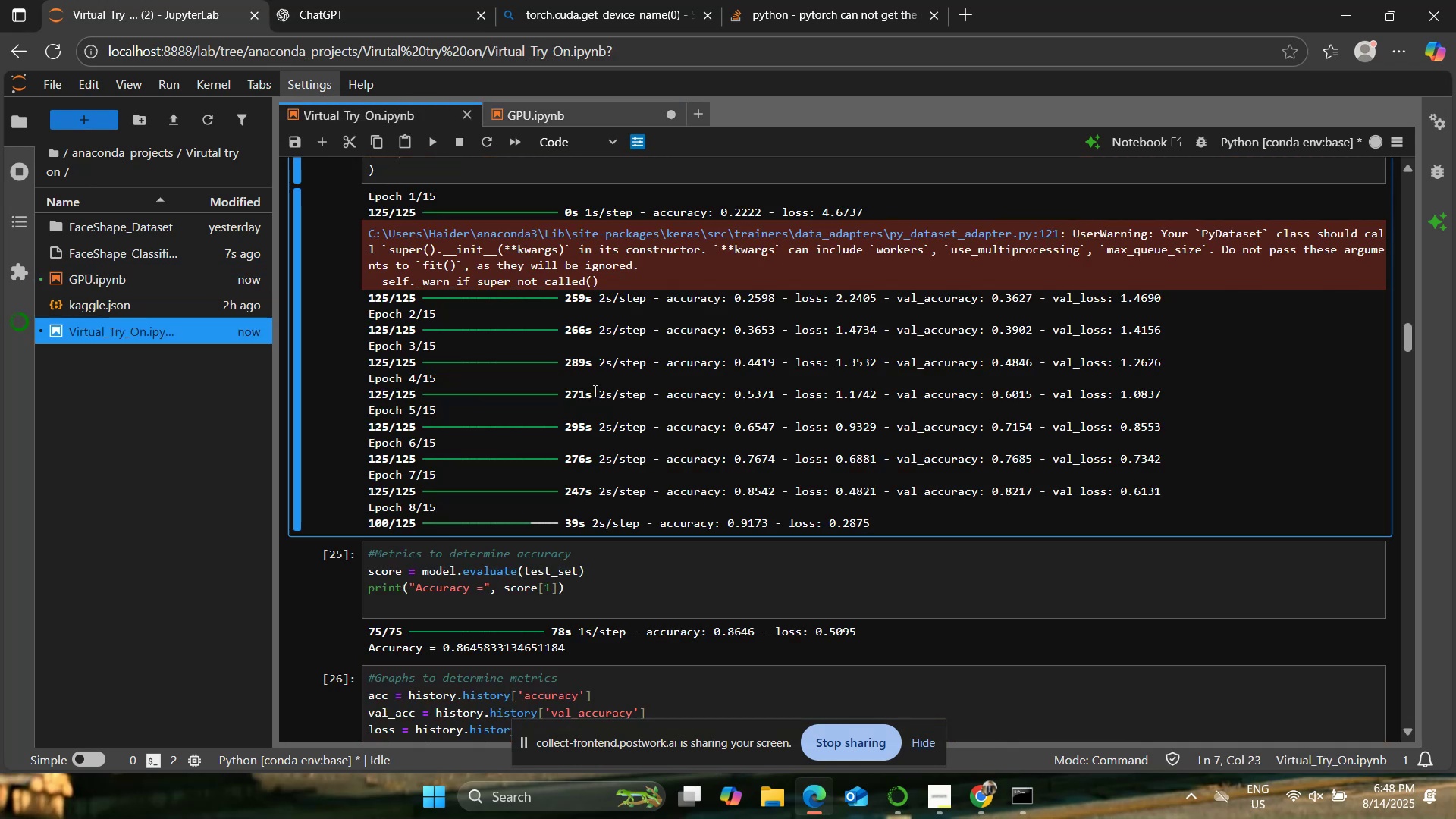 
mouse_move([568, 146])
 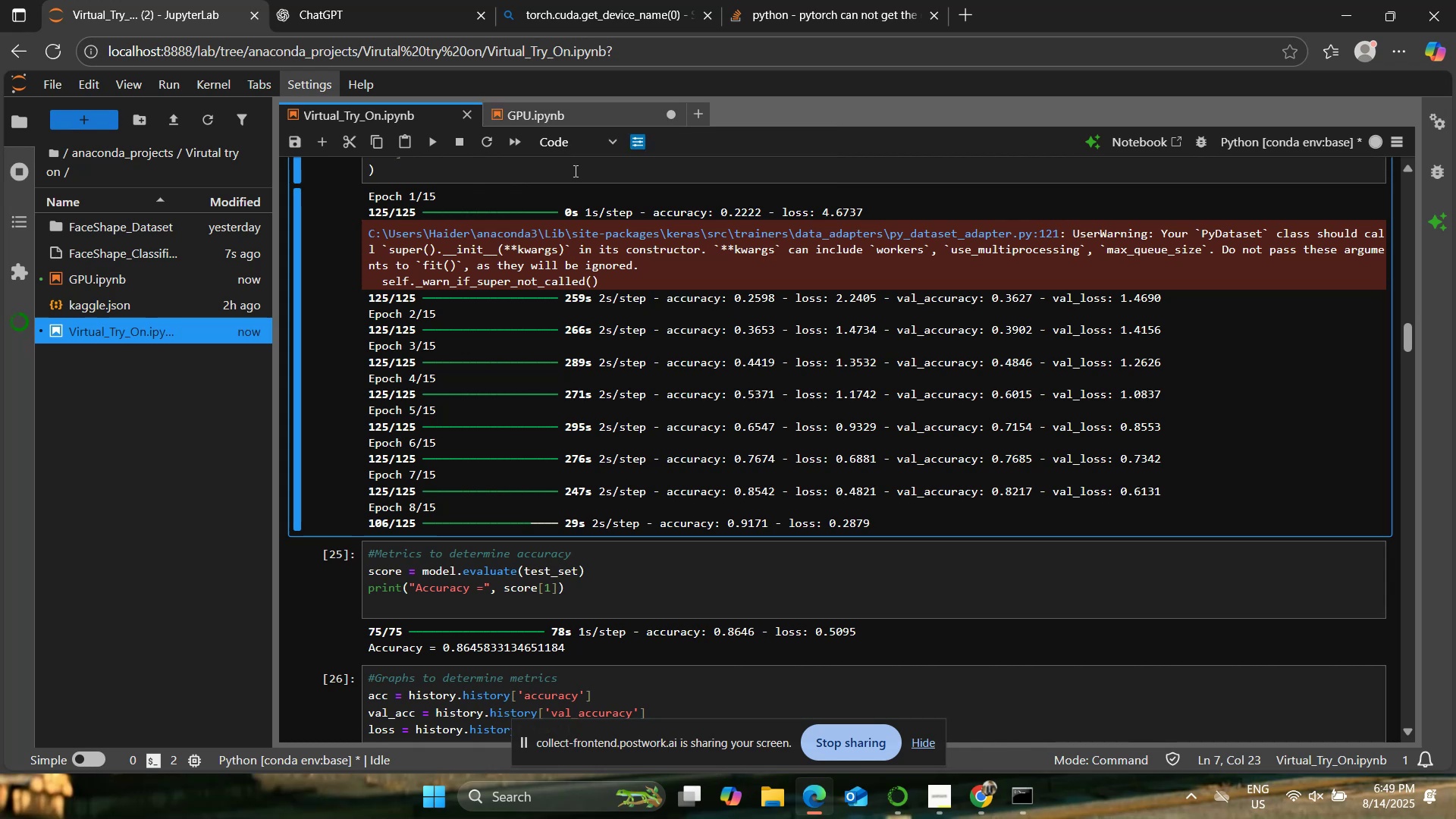 
scroll: coordinate [624, 491], scroll_direction: up, amount: 3.0
 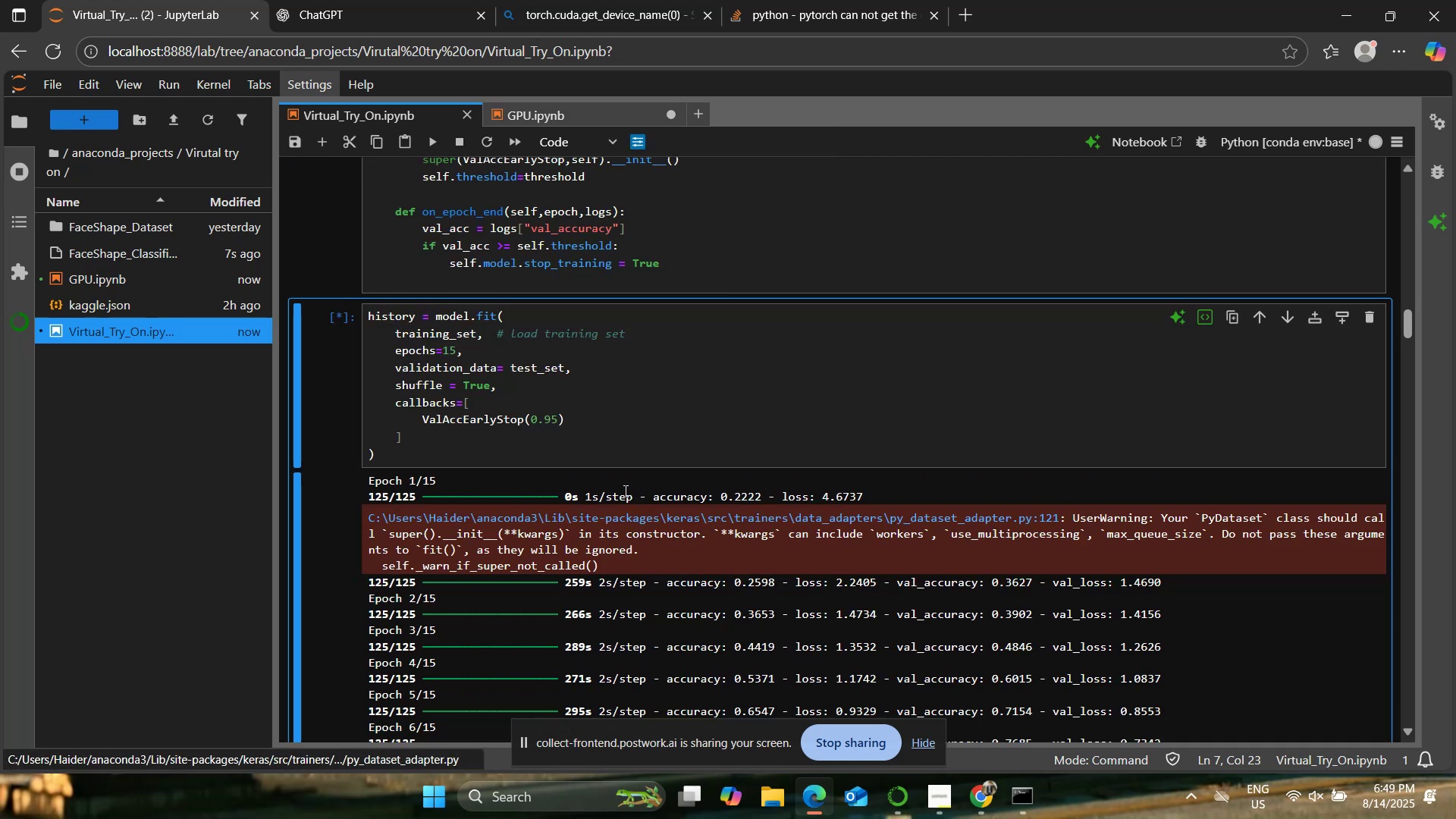 
scroll: coordinate [531, 399], scroll_direction: down, amount: 12.0
 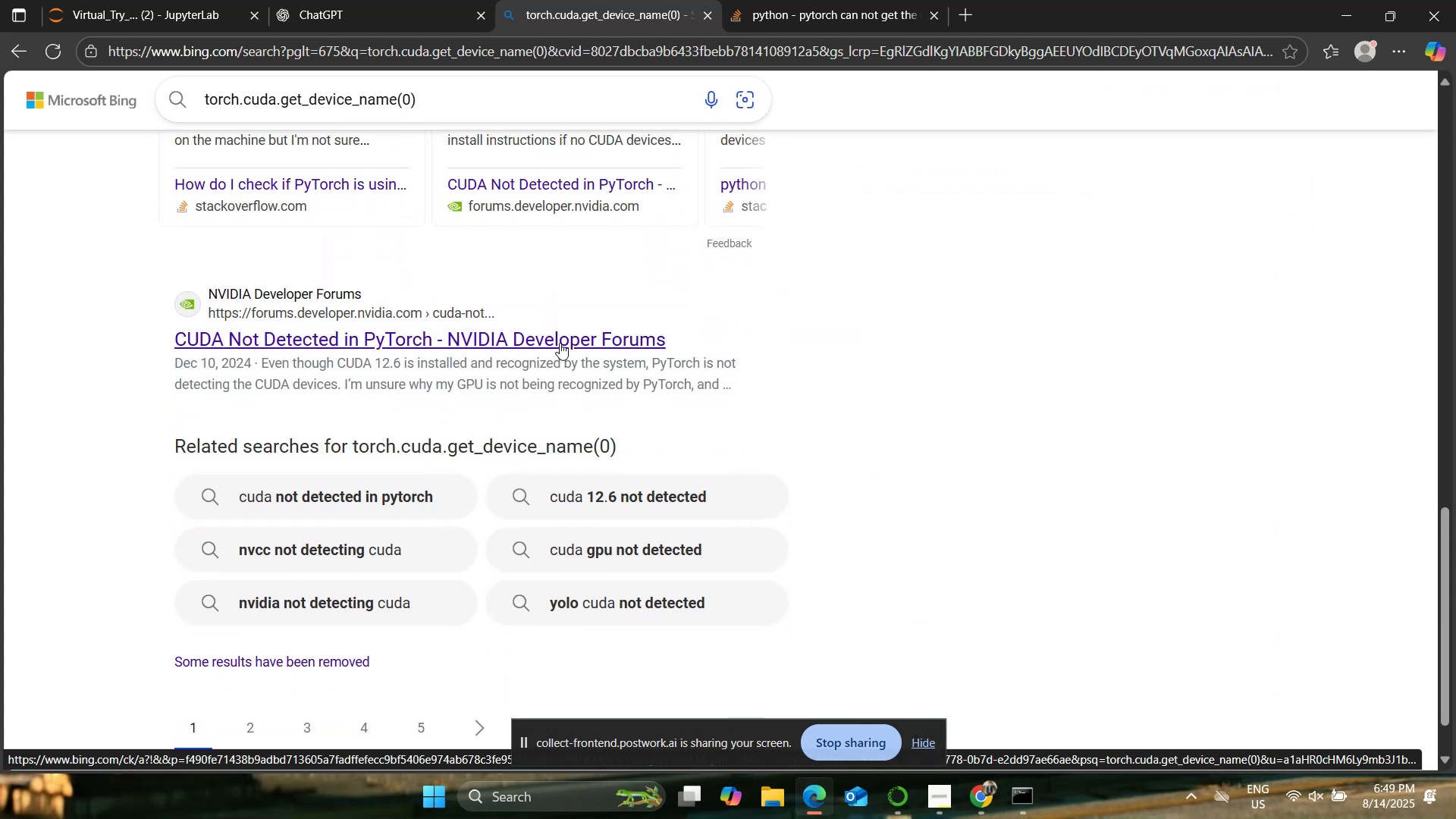 
wait(5.16)
 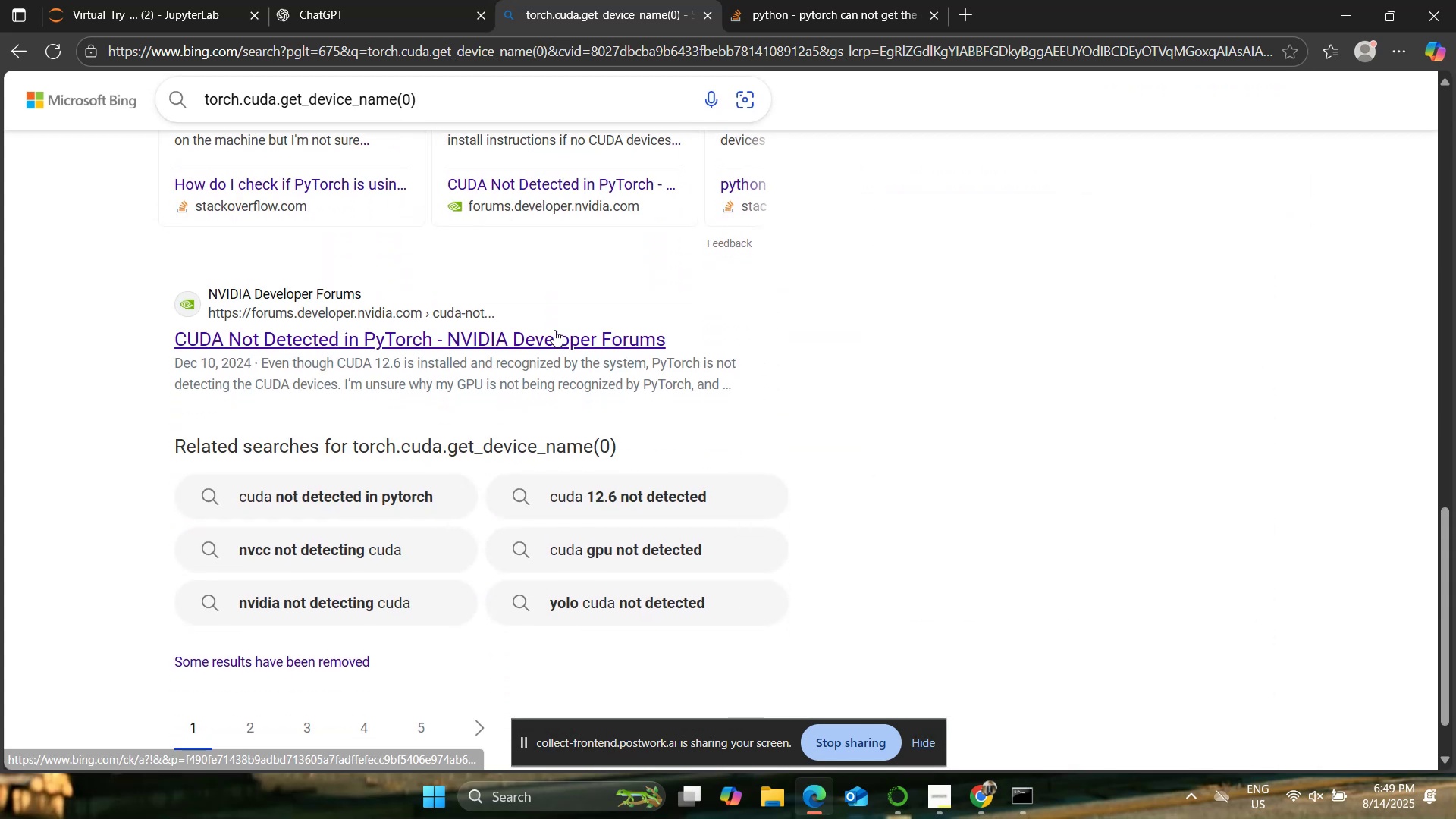 
left_click([711, 18])
 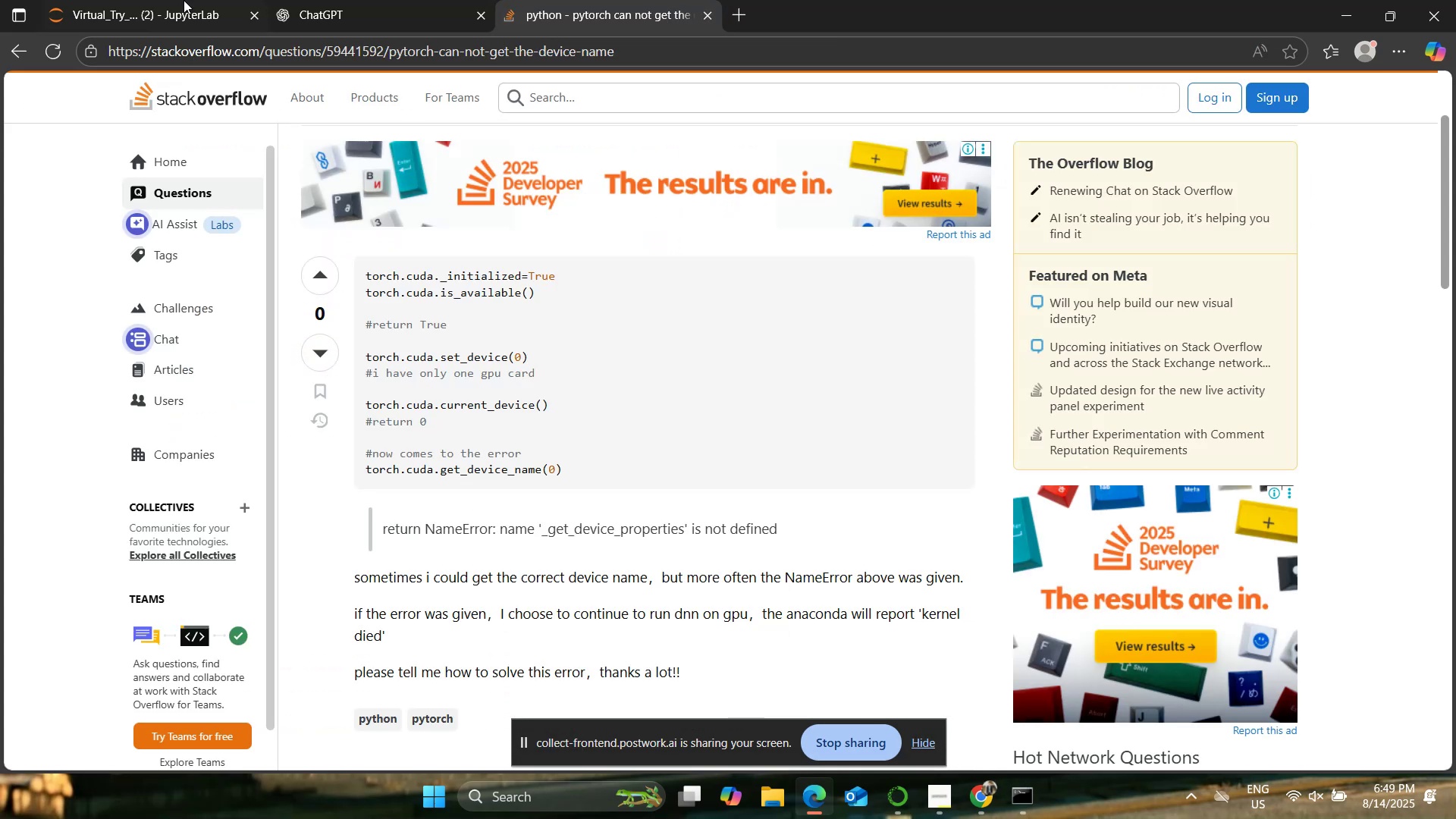 
left_click([185, 0])
 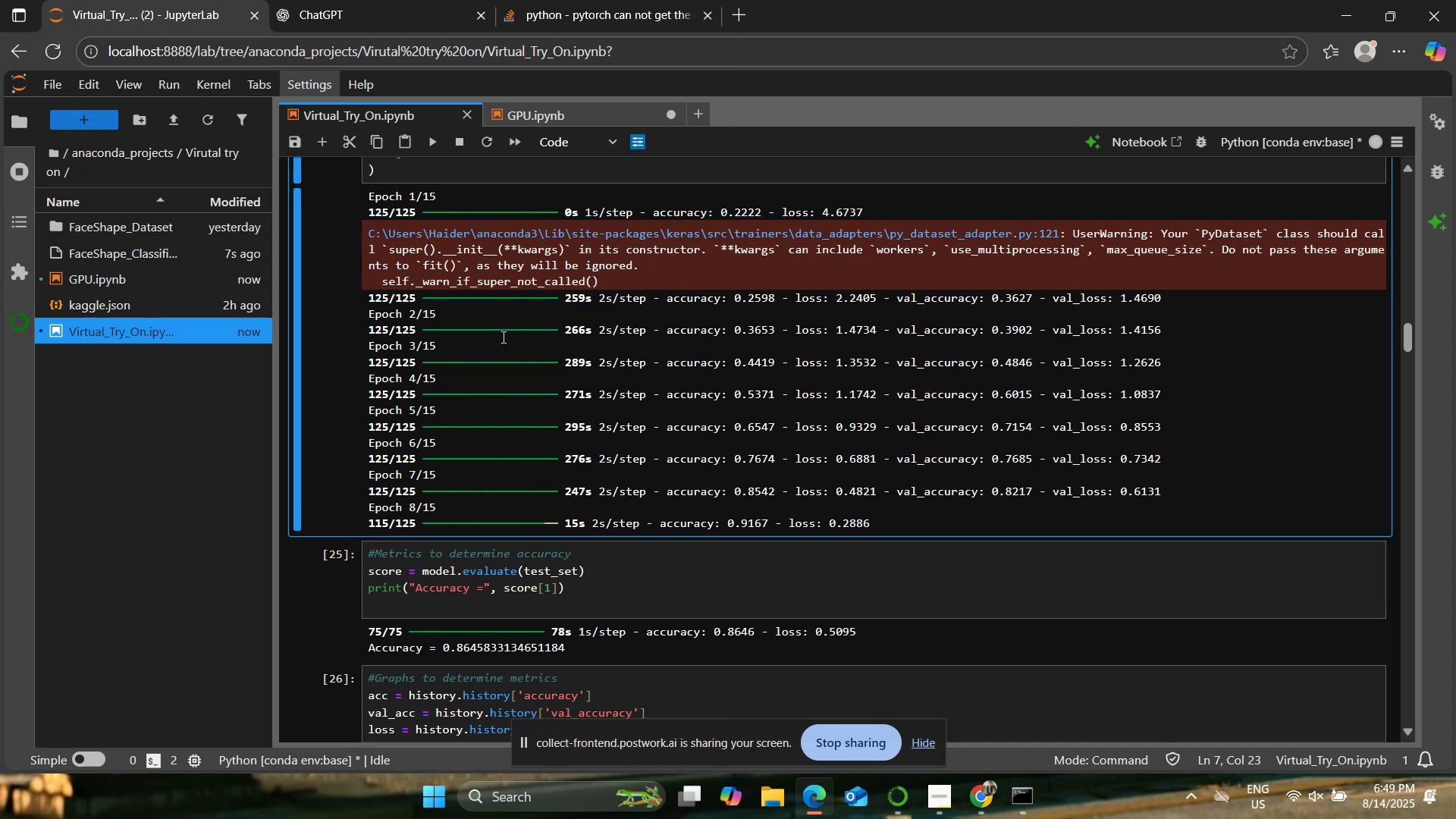 
scroll: coordinate [511, 351], scroll_direction: down, amount: 2.0
 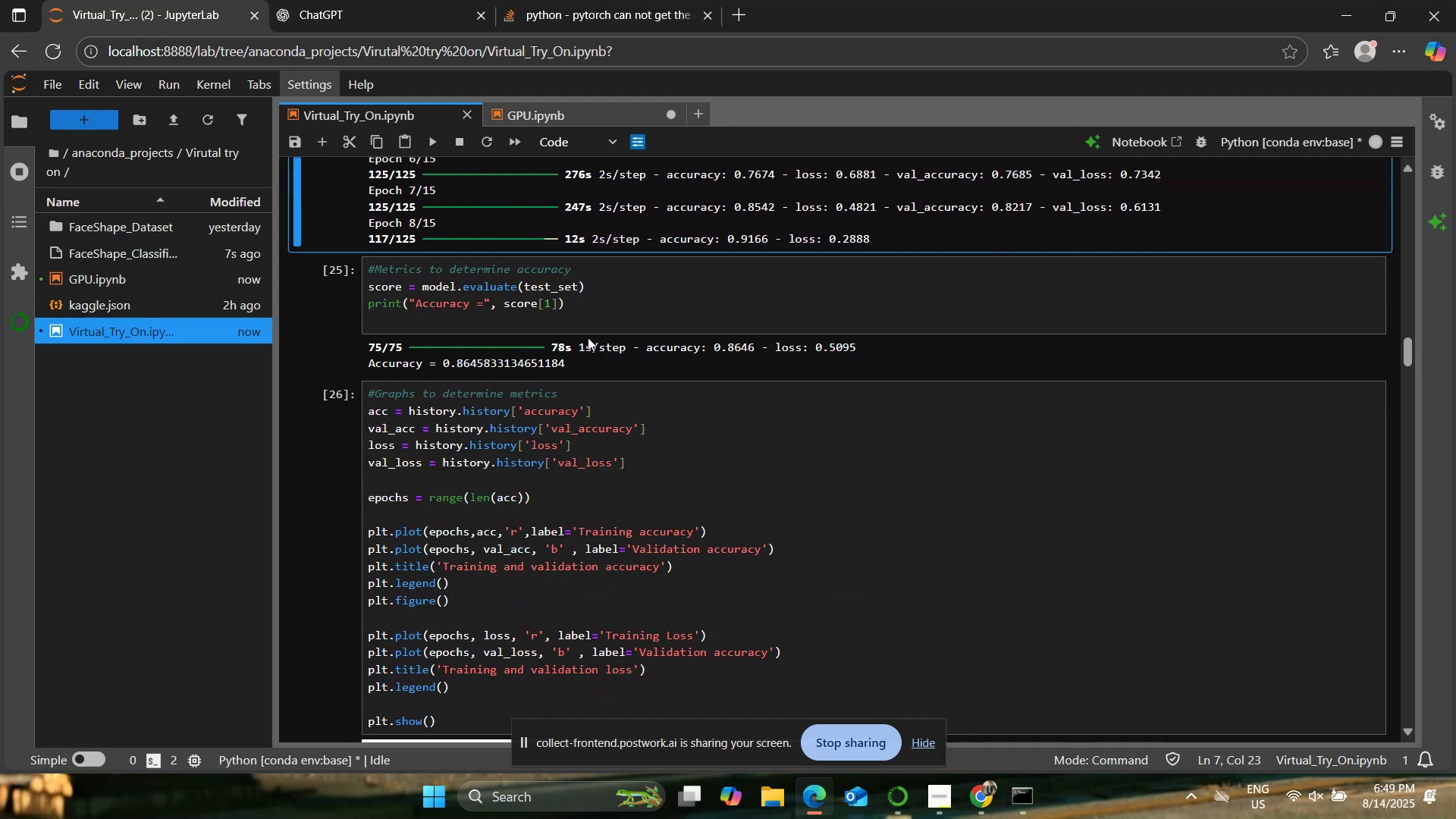 
left_click([592, 314])
 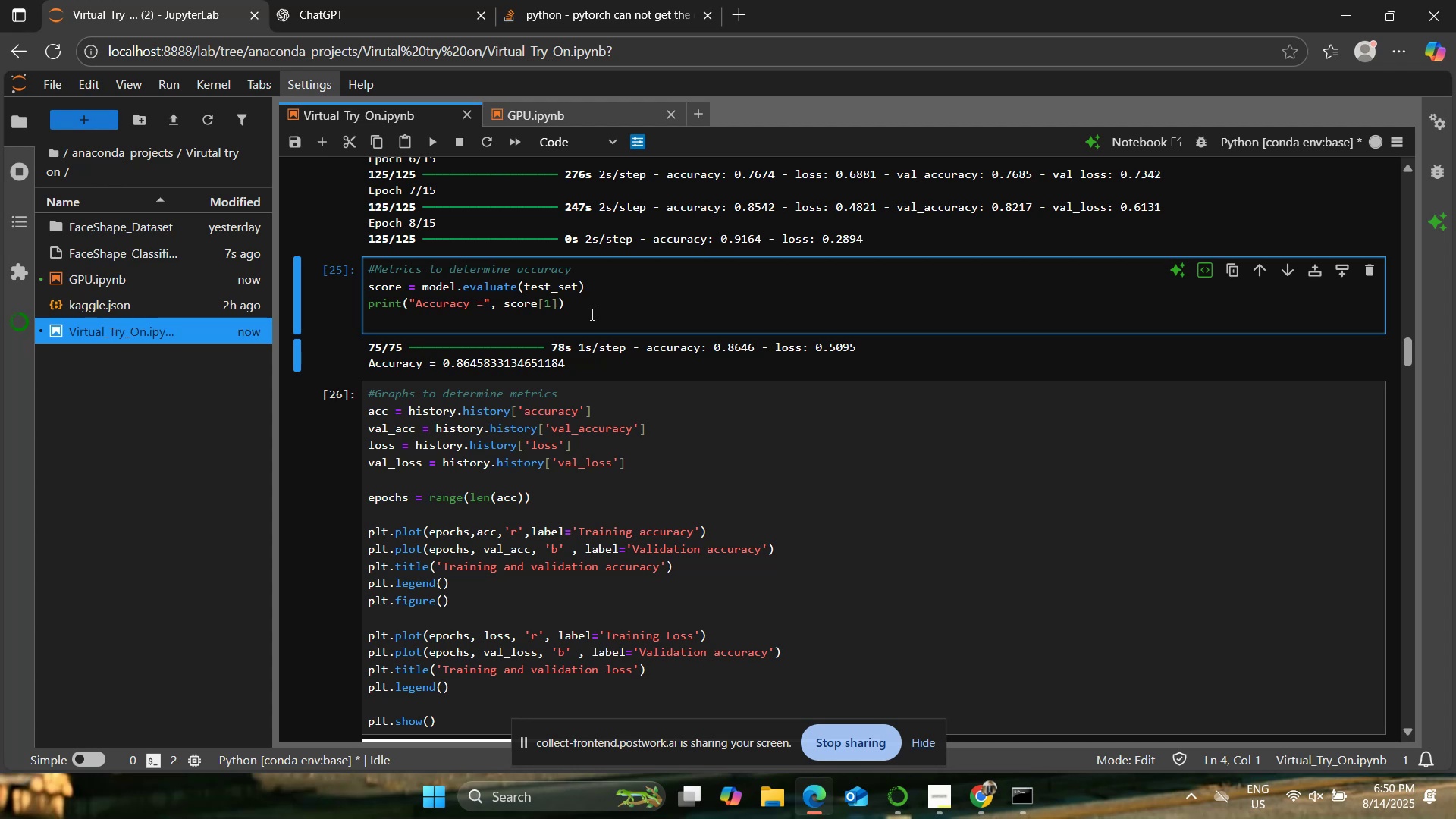 
wait(63.73)
 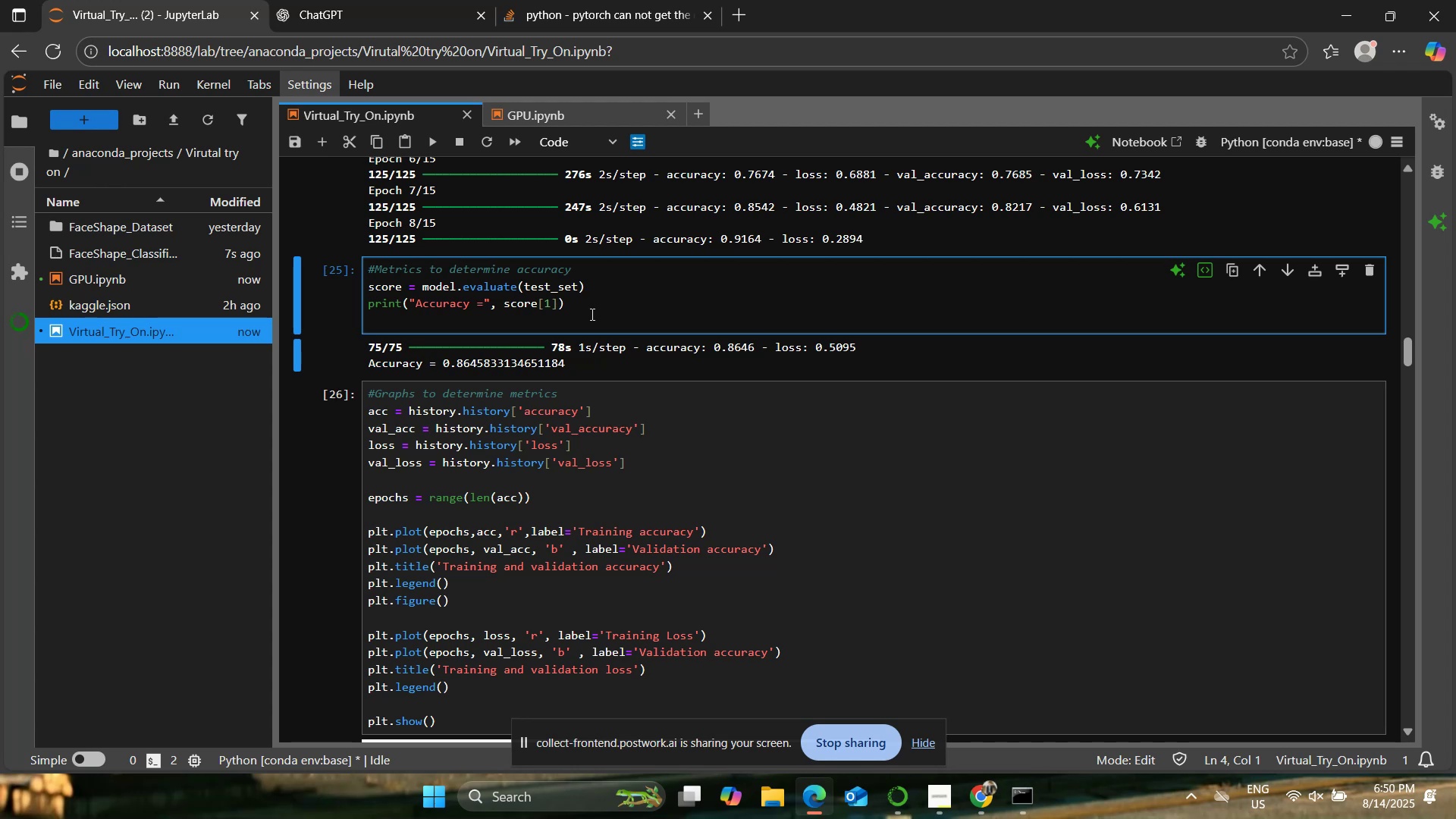 
left_click([936, 726])
 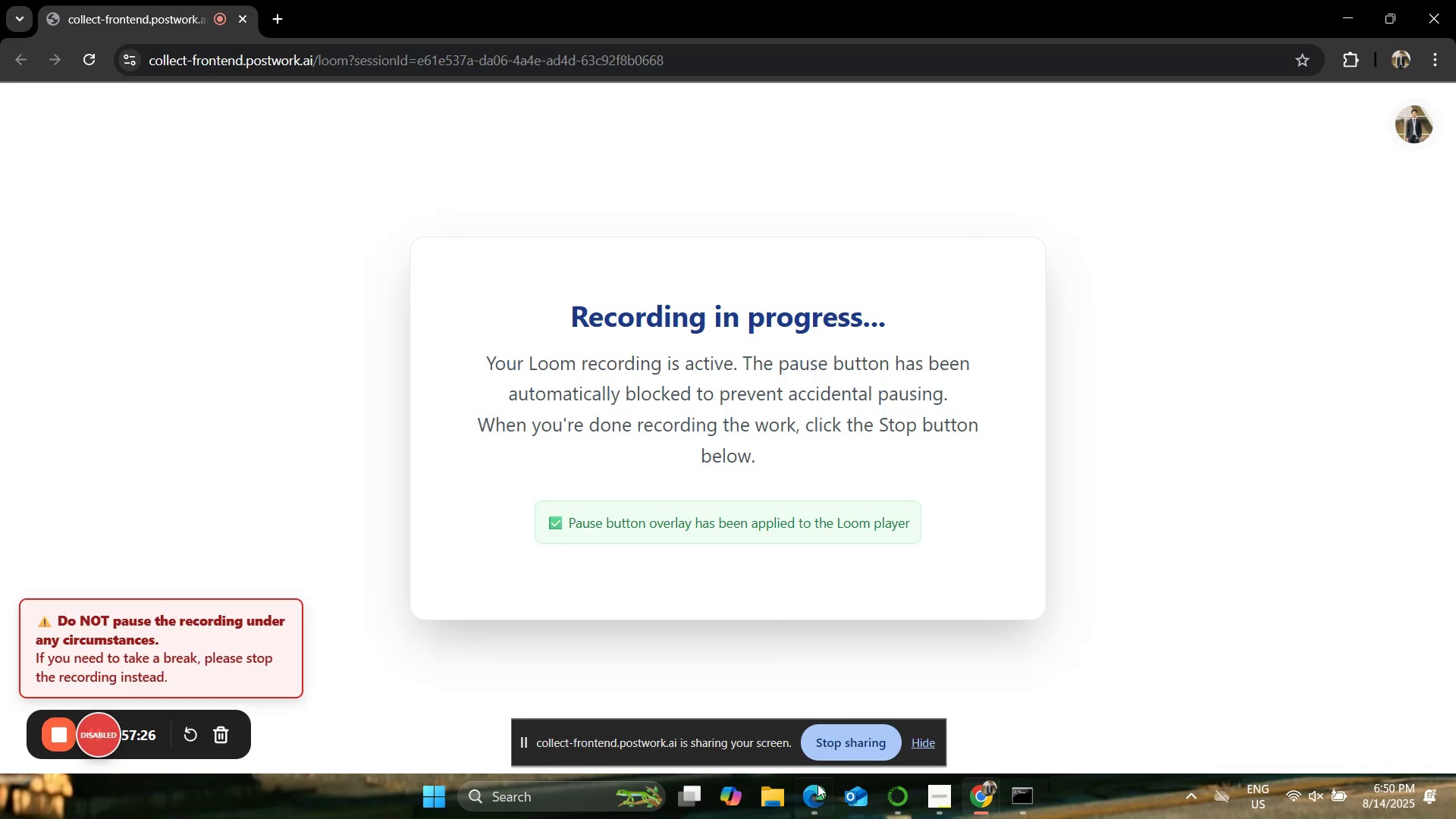 
left_click([819, 804])
 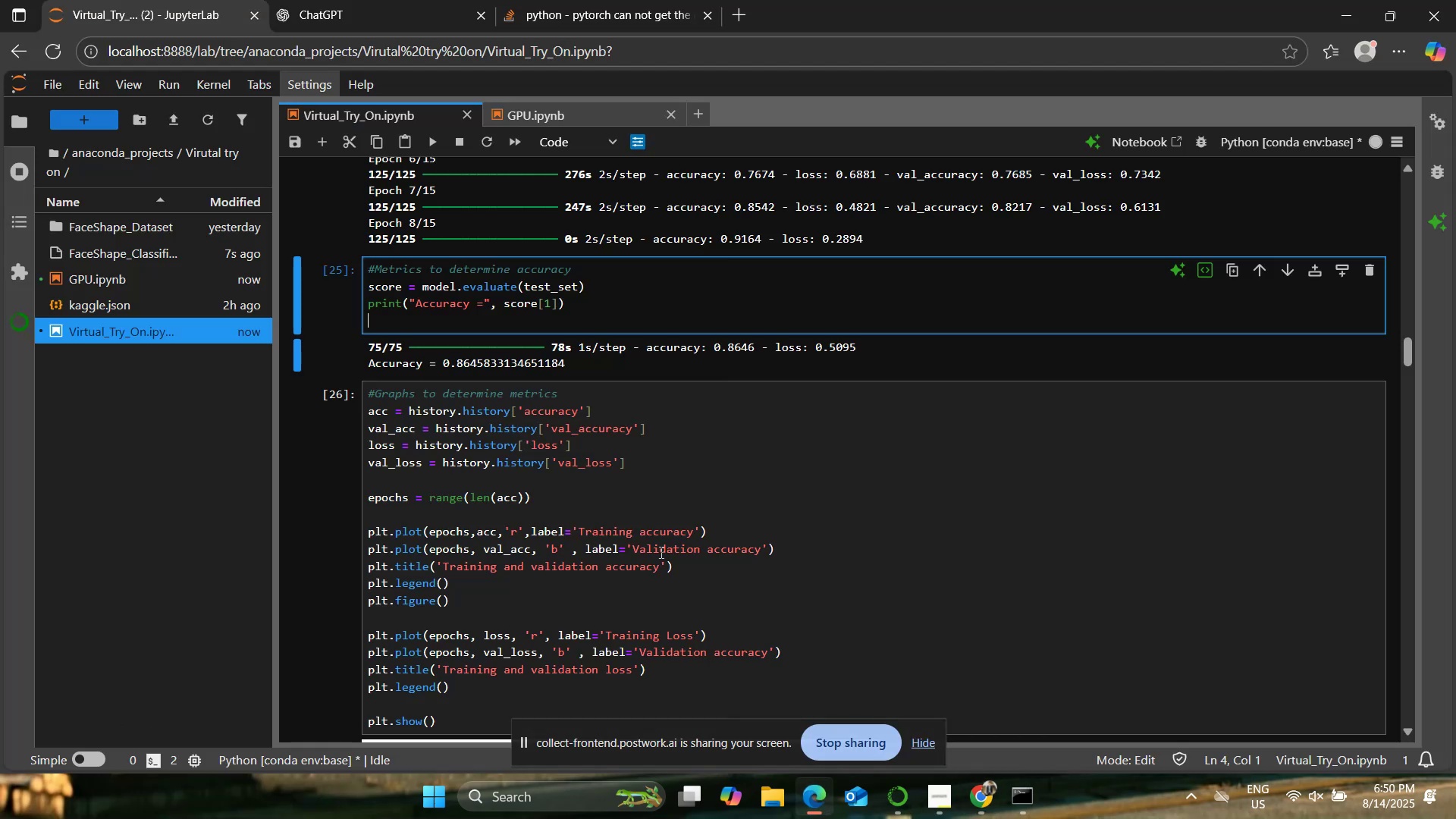 
scroll: coordinate [668, 542], scroll_direction: up, amount: 3.0
 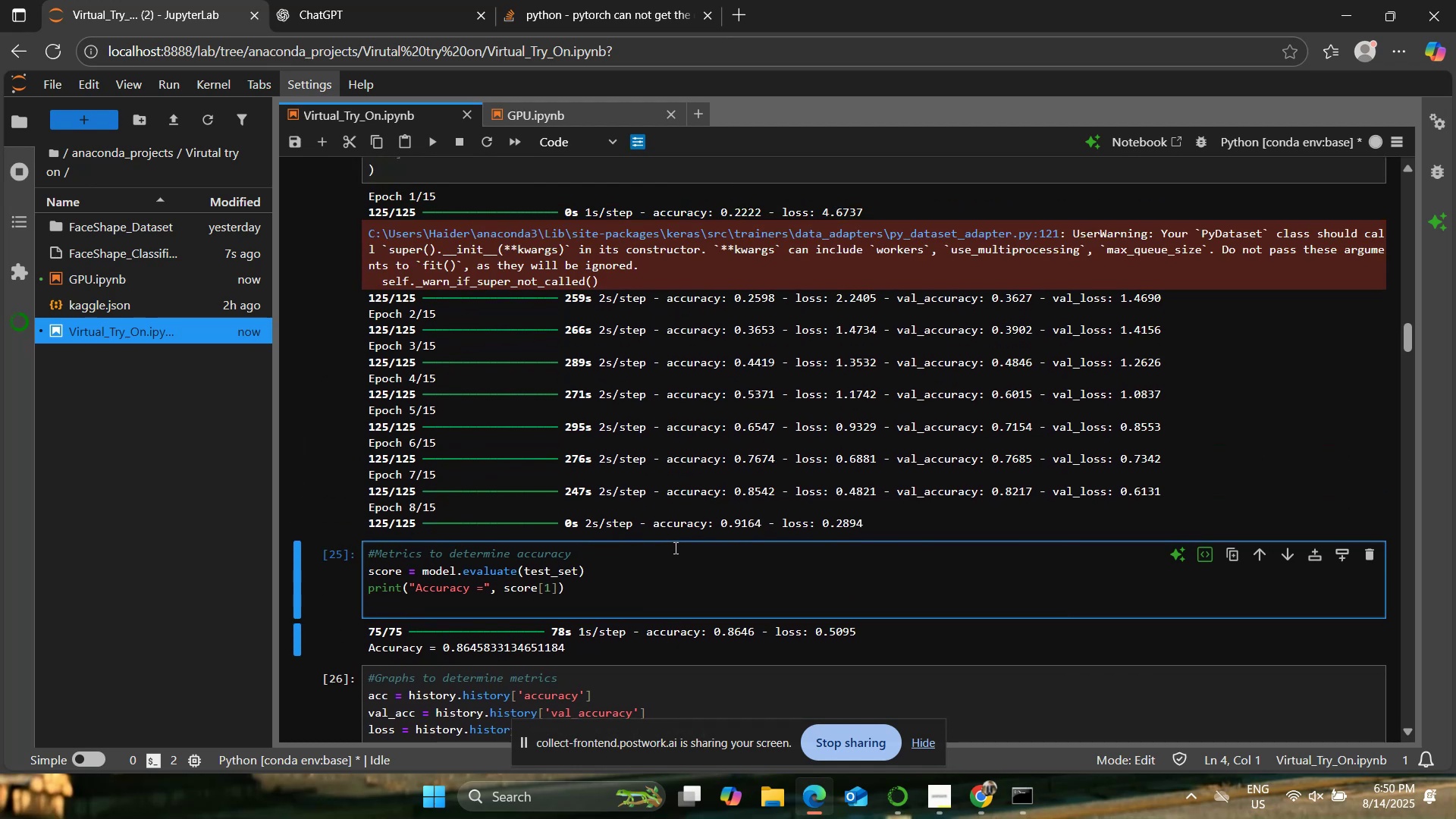 
scroll: coordinate [674, 548], scroll_direction: down, amount: 1.0
 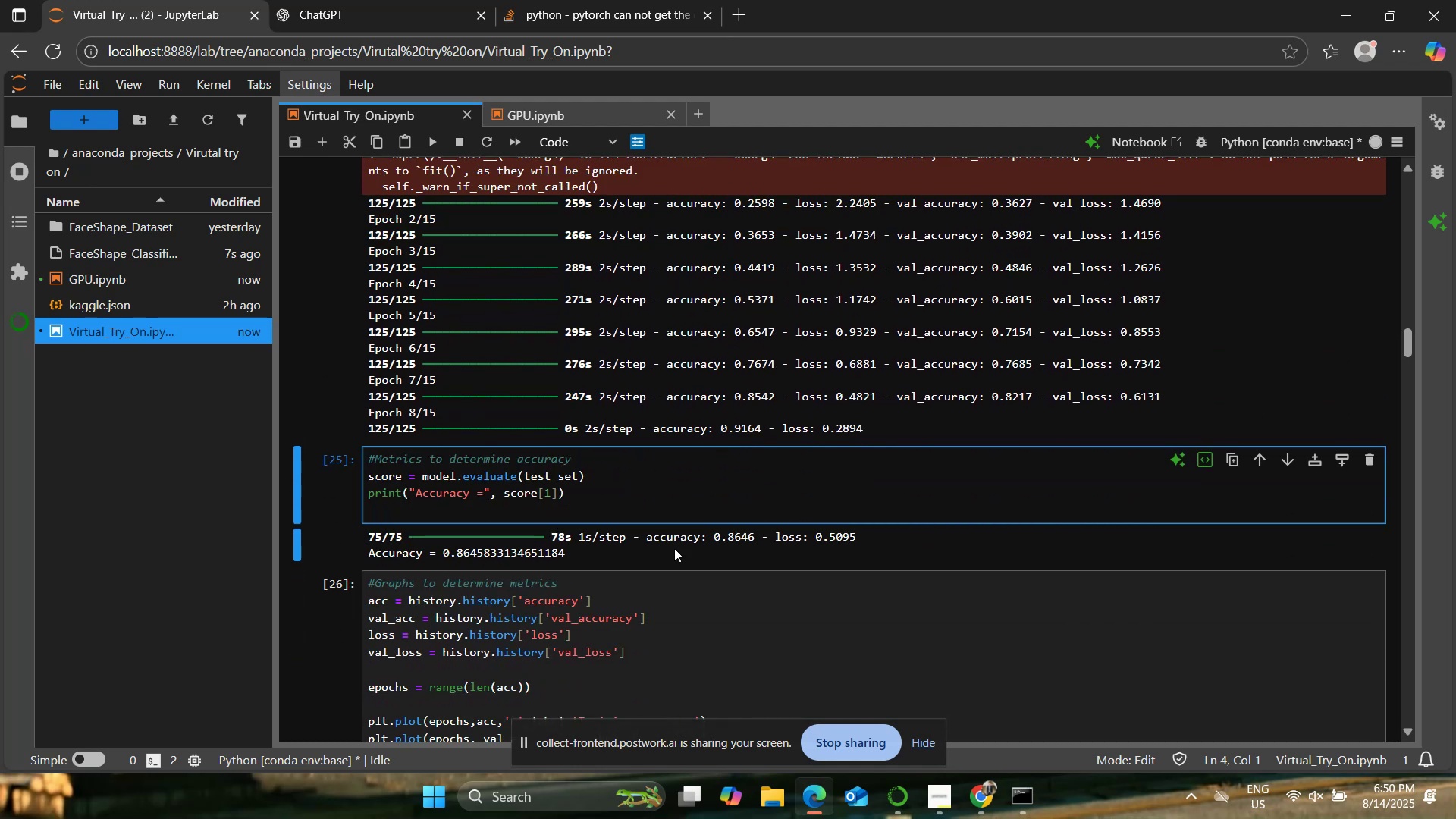 
scroll: coordinate [674, 548], scroll_direction: up, amount: 1.0
 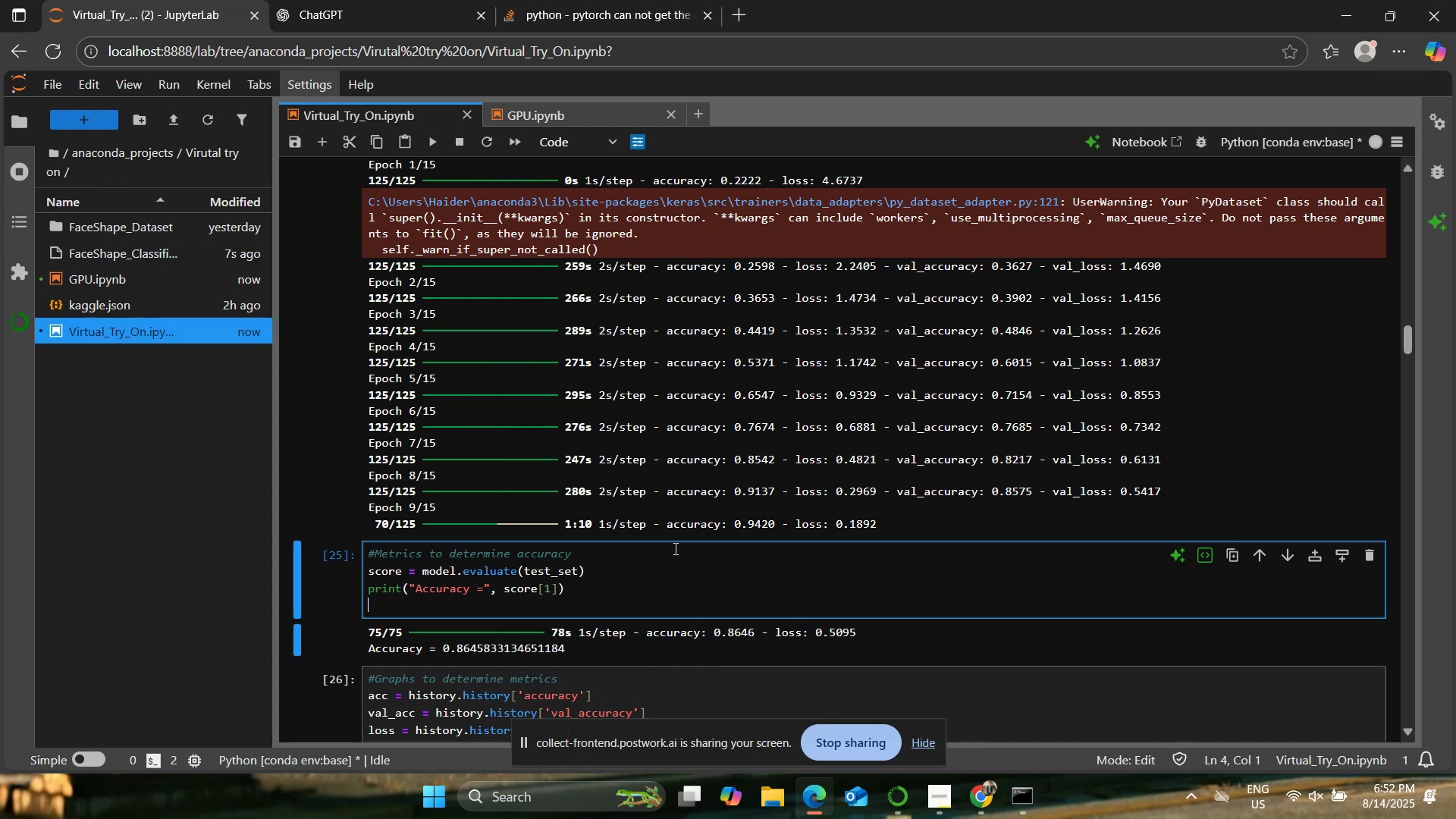 
wait(117.84)
 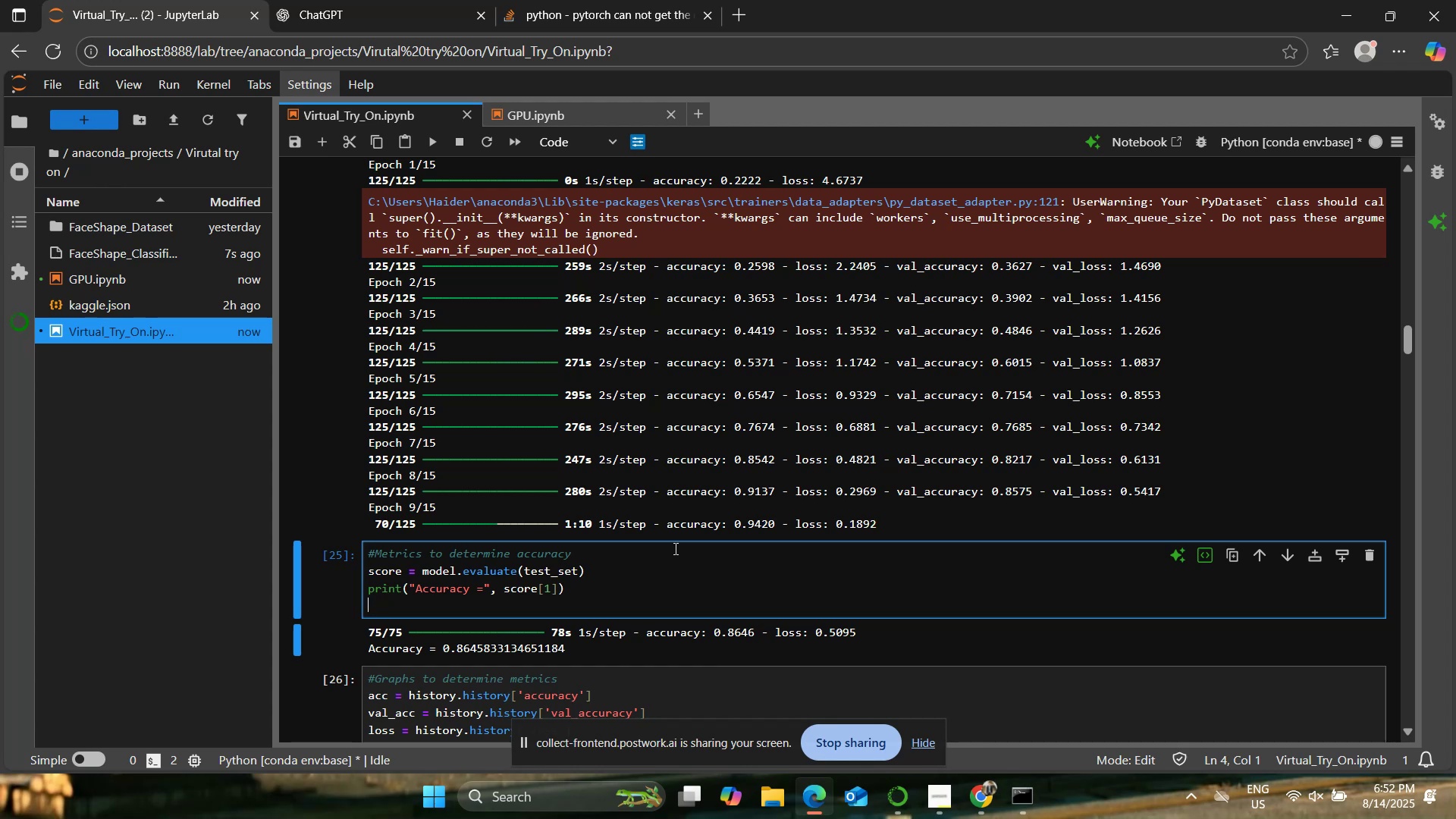 
scroll: coordinate [682, 541], scroll_direction: up, amount: 2.0
 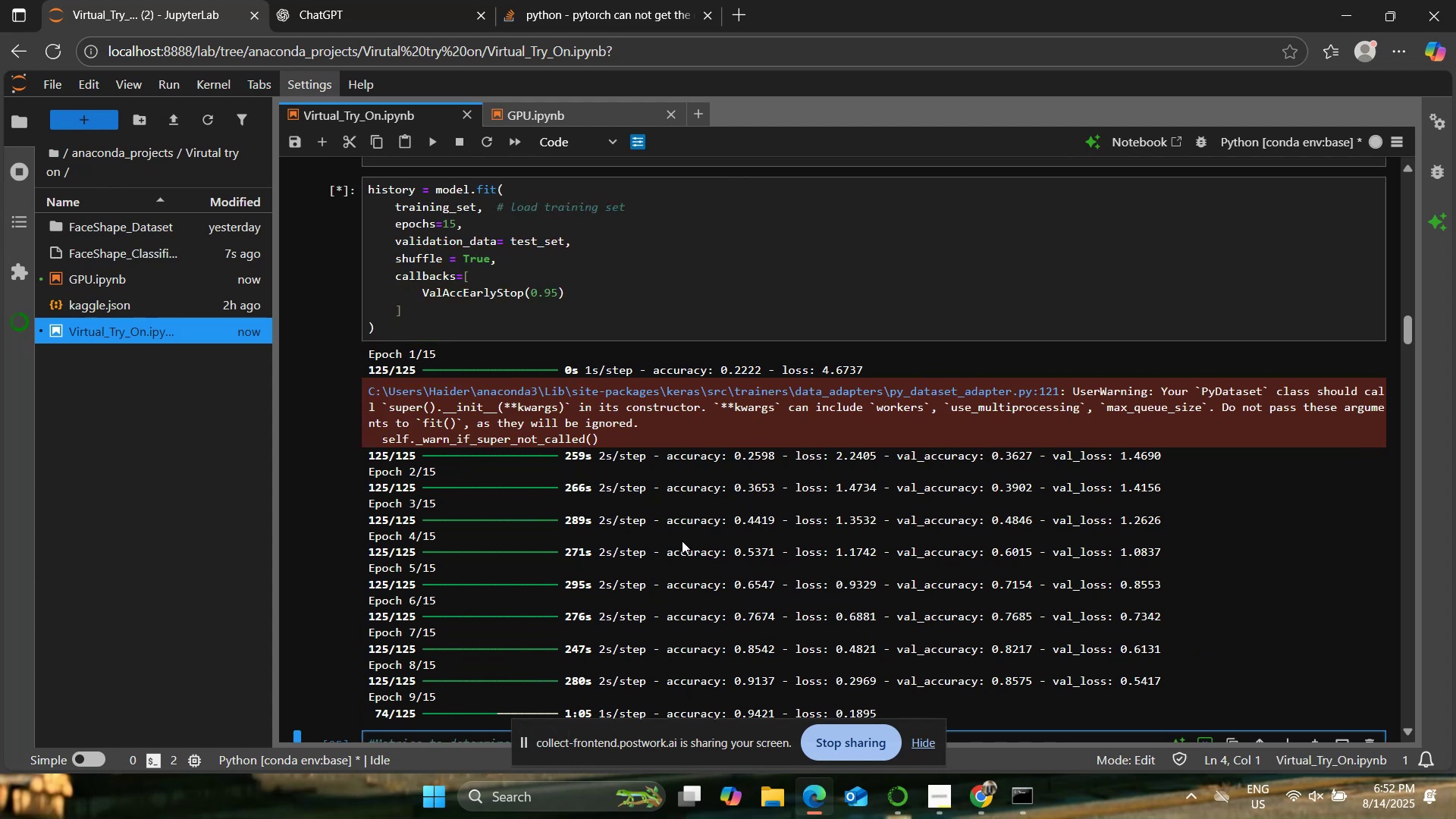 
scroll: coordinate [682, 541], scroll_direction: down, amount: 1.0
 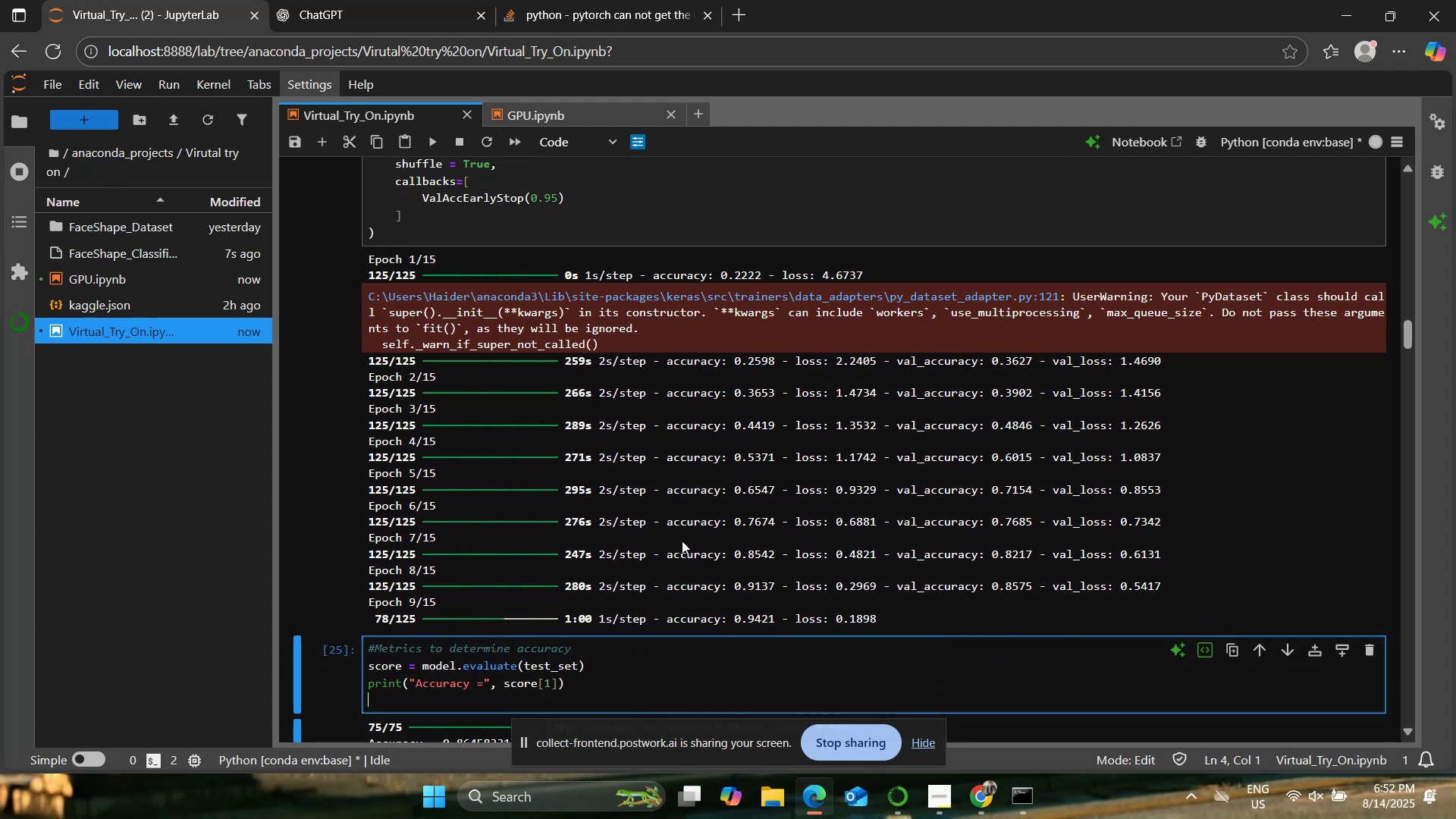 
wait(6.52)
 